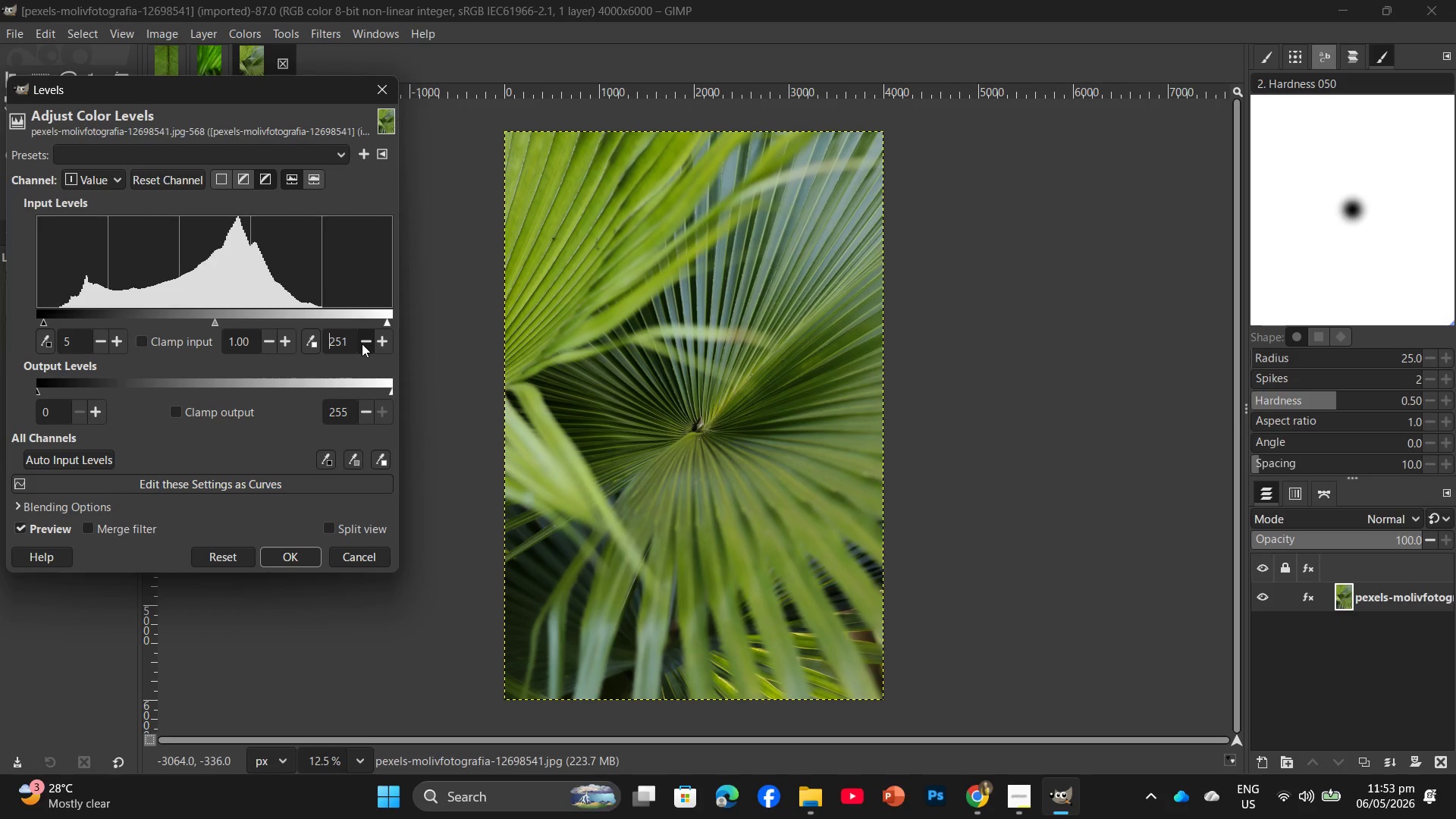 
triple_click([362, 344])
 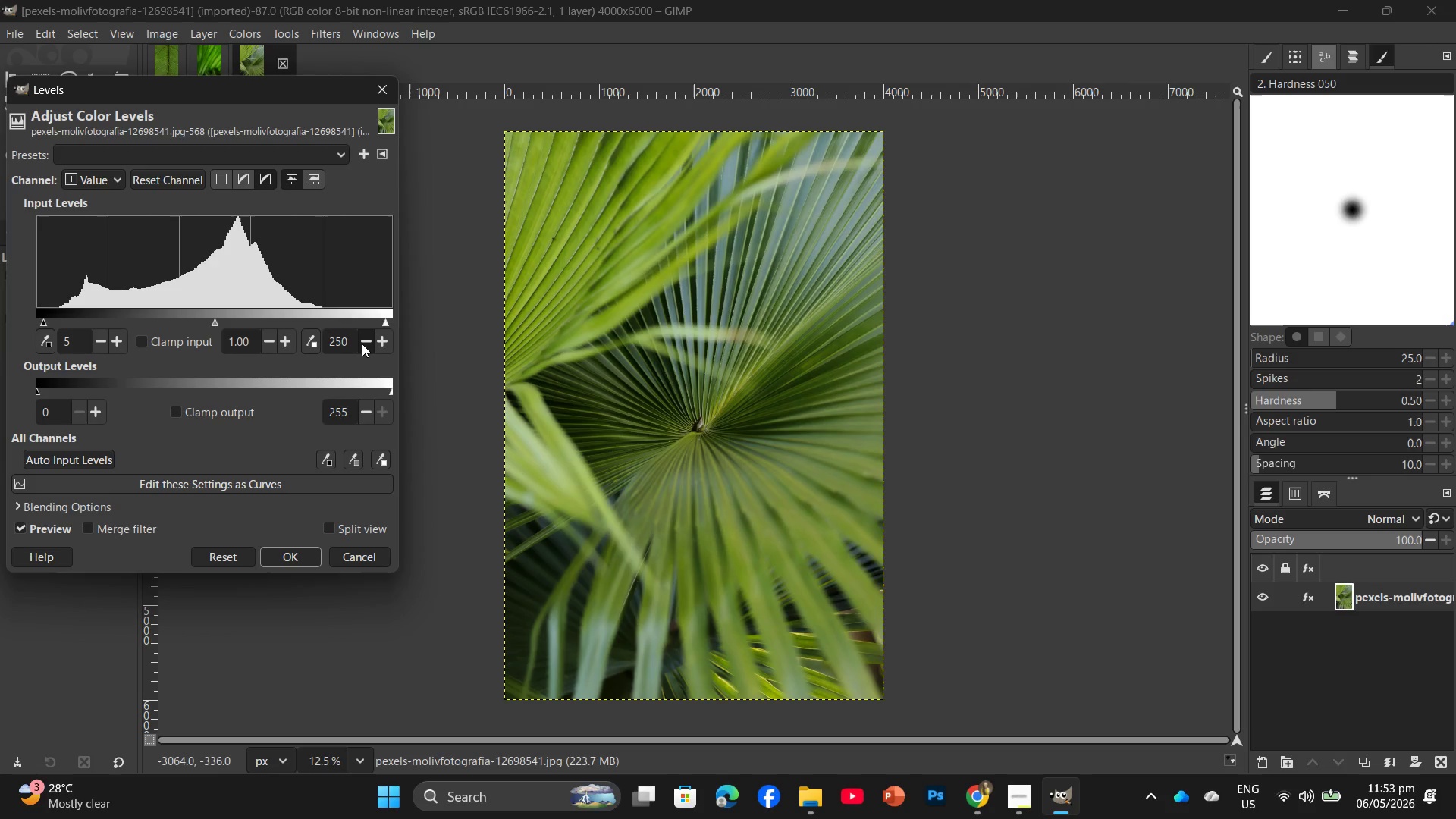 
triple_click([362, 344])
 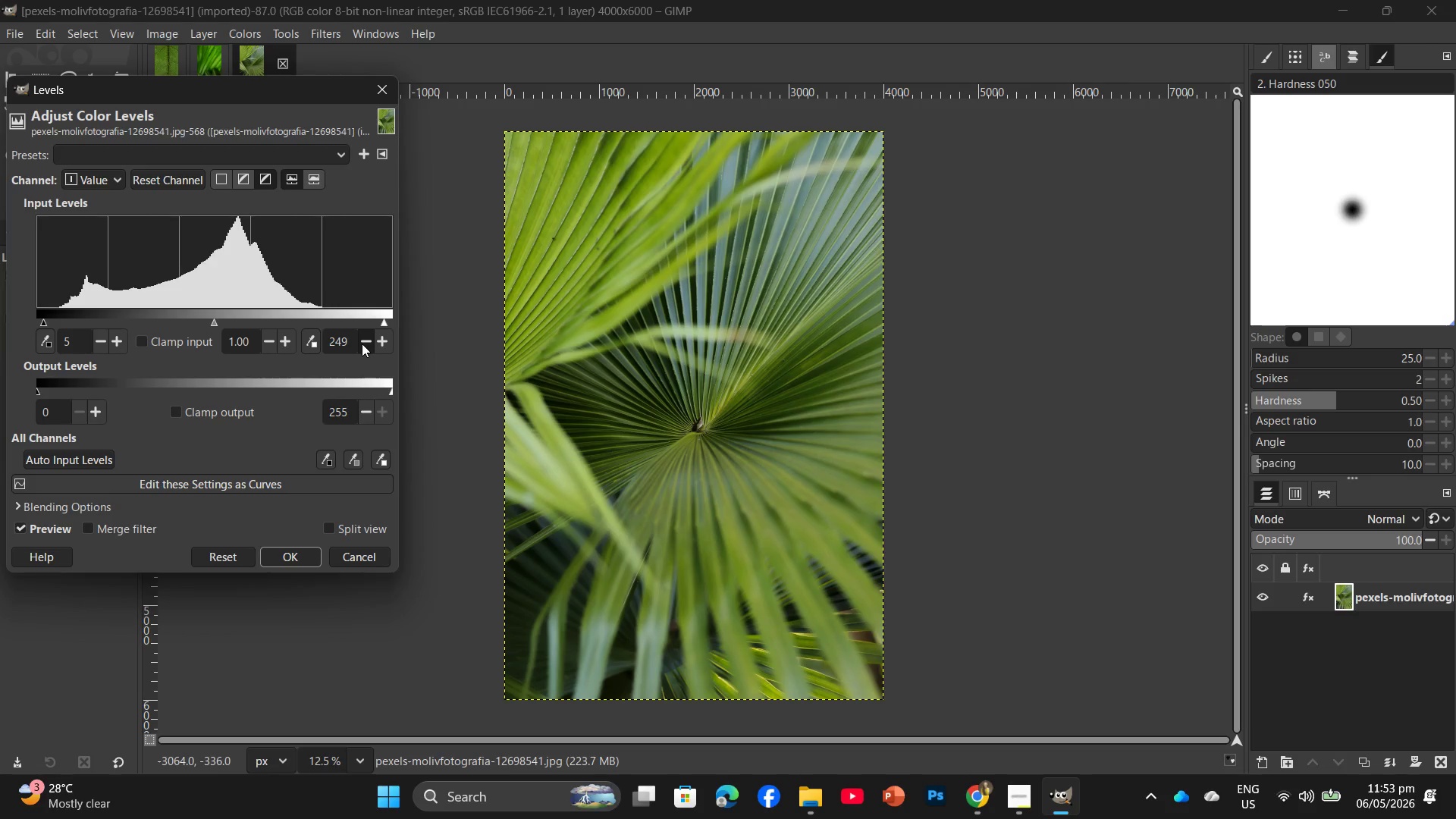 
triple_click([362, 344])
 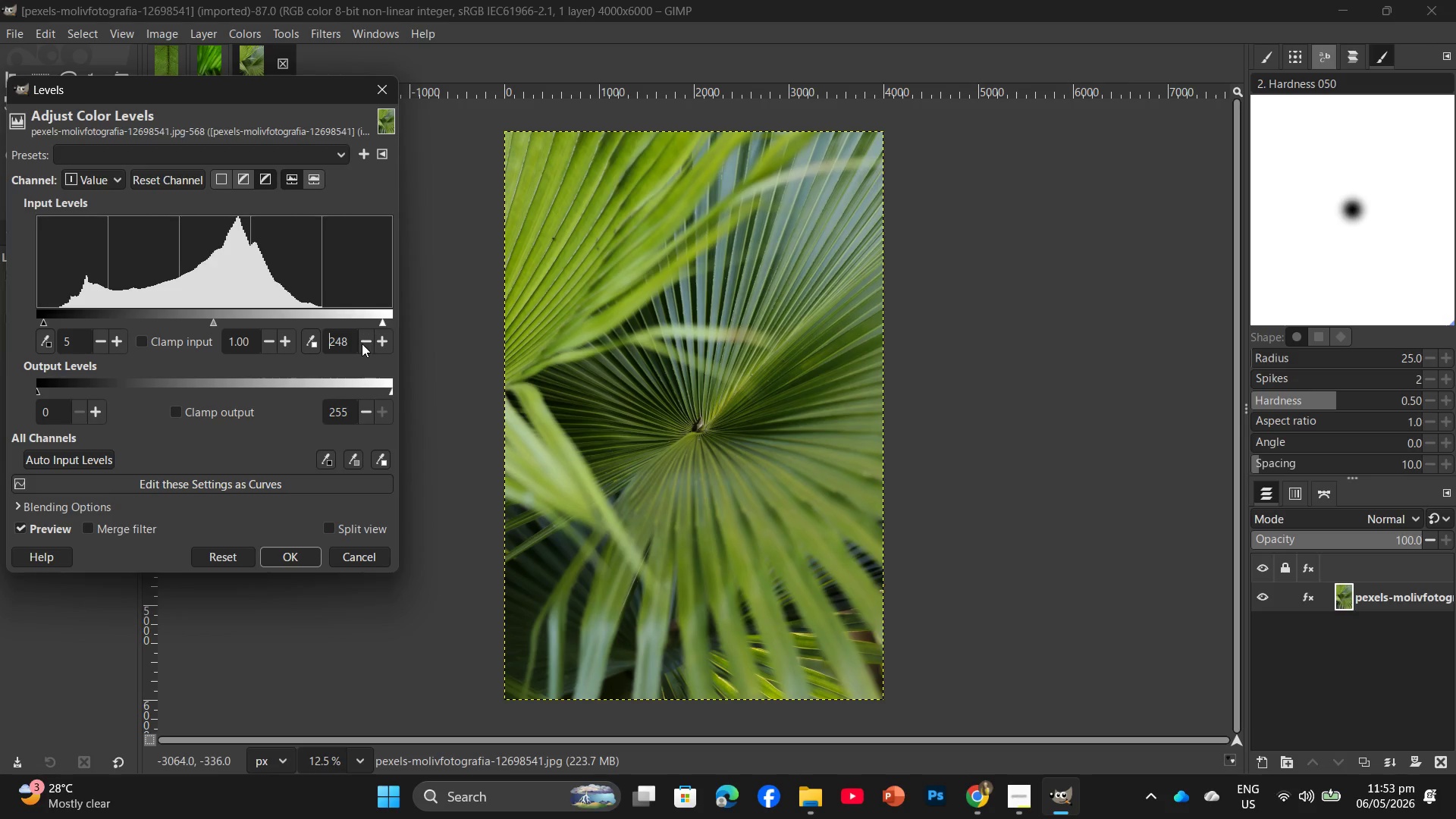 
triple_click([362, 344])
 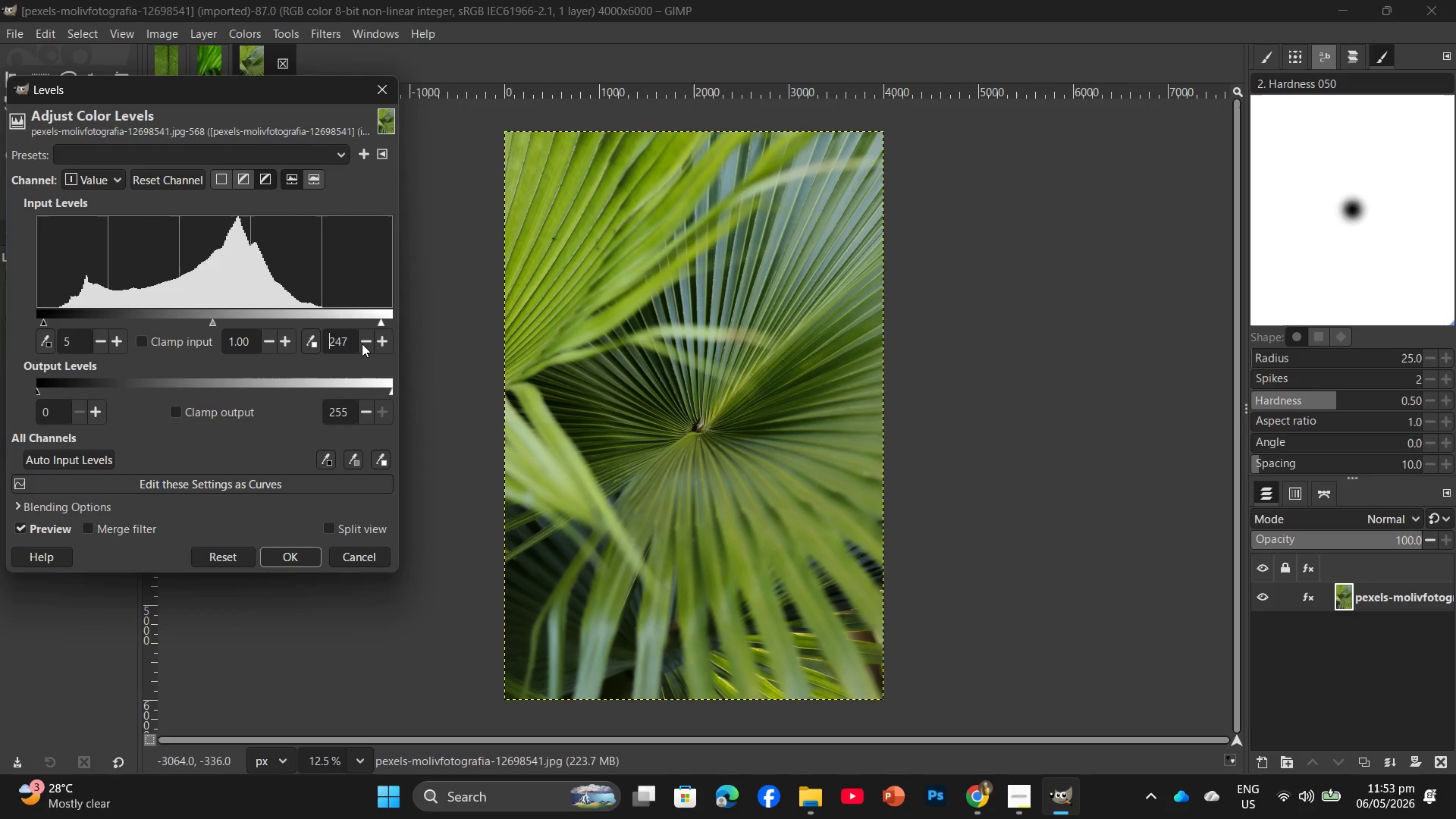 
triple_click([362, 344])
 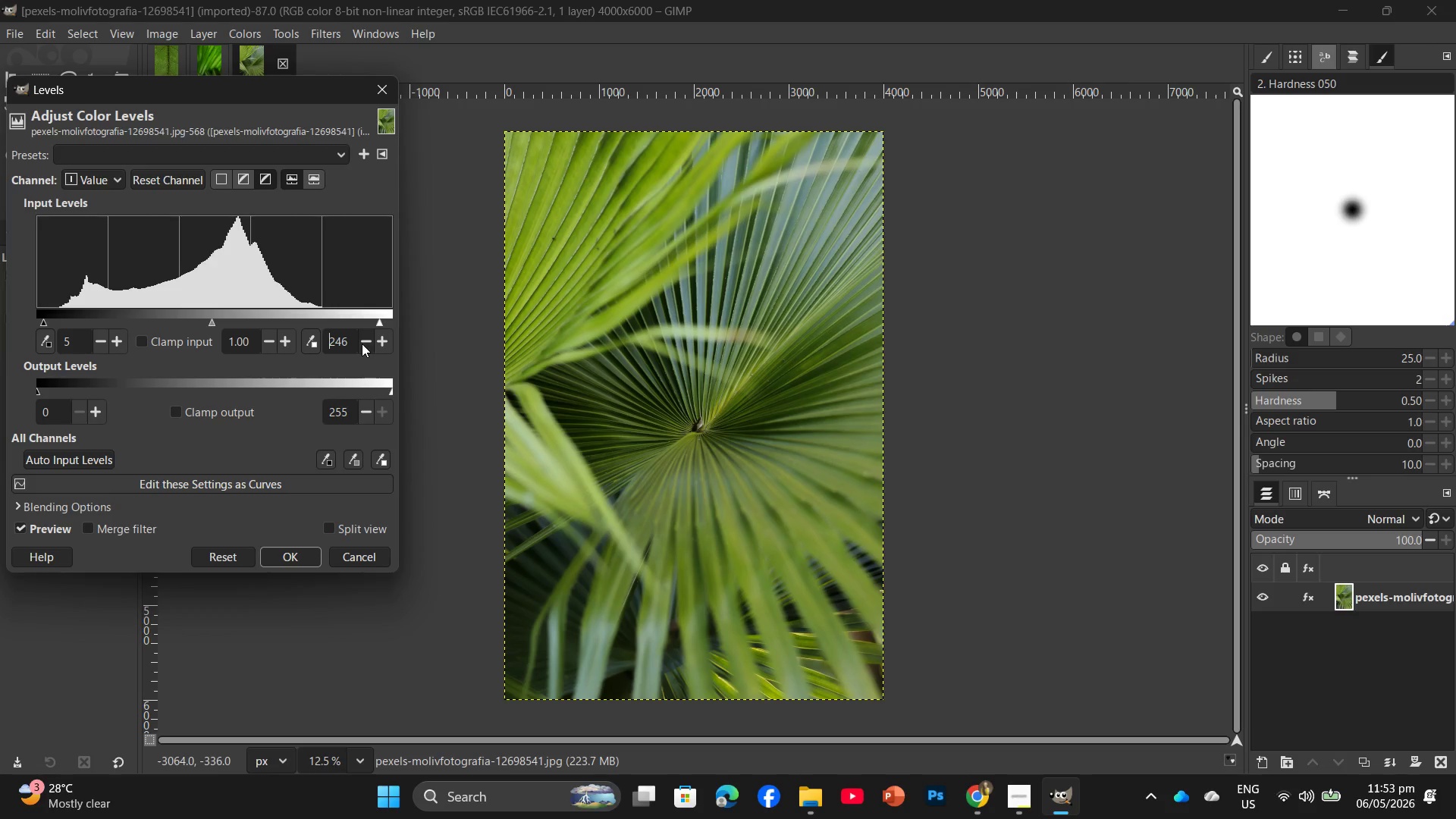 
triple_click([362, 344])
 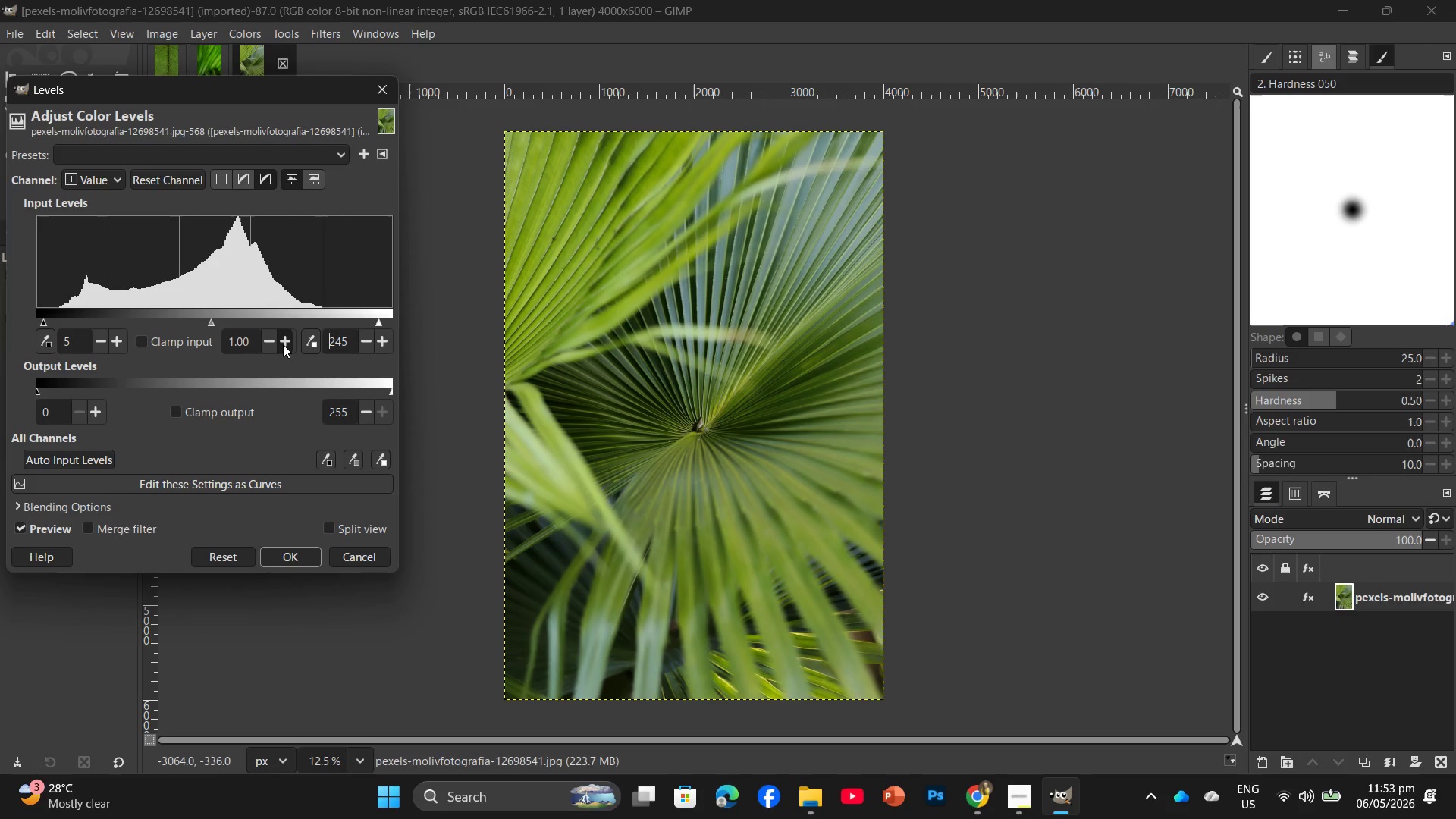 
double_click([283, 344])
 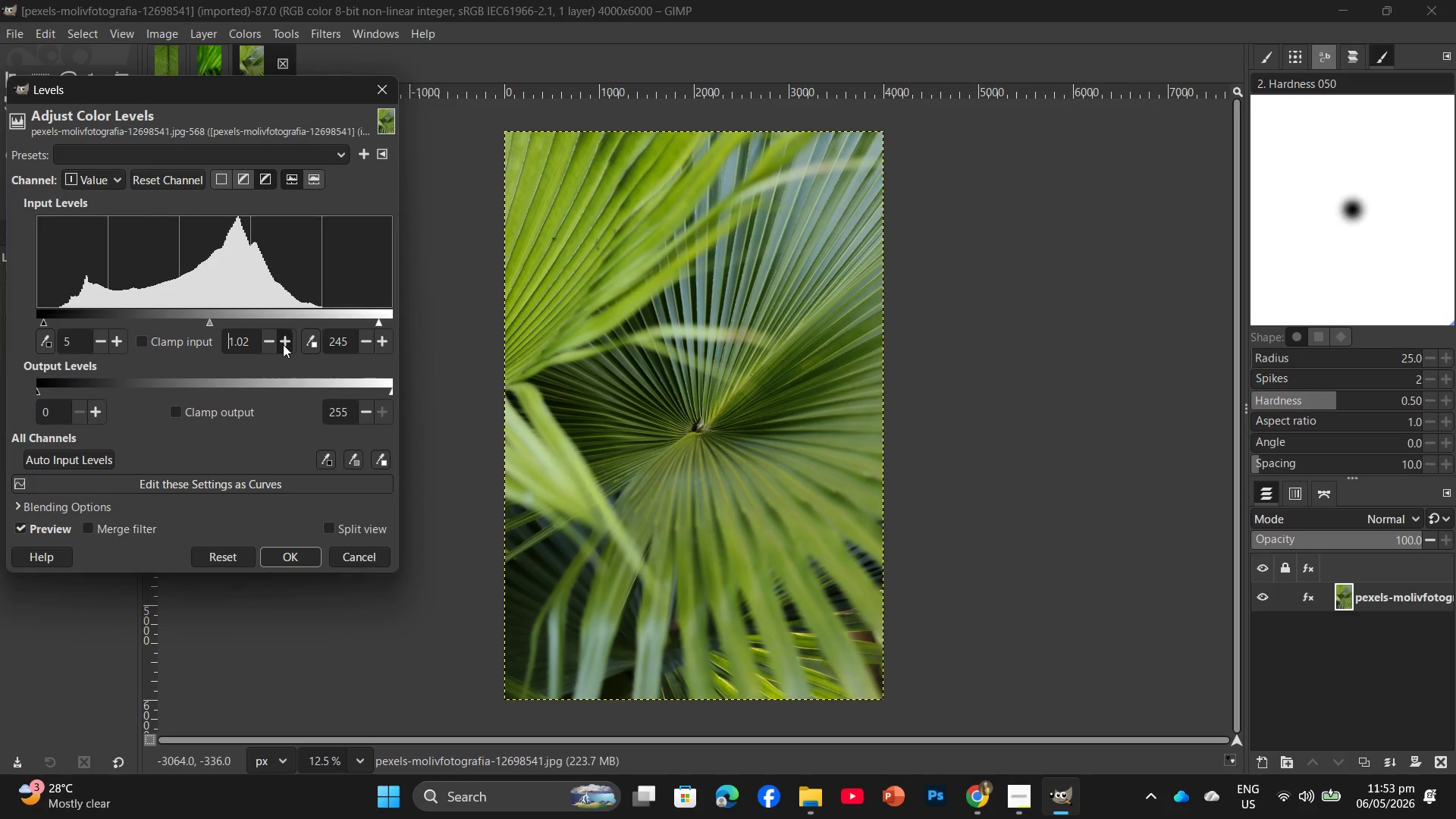 
triple_click([283, 344])
 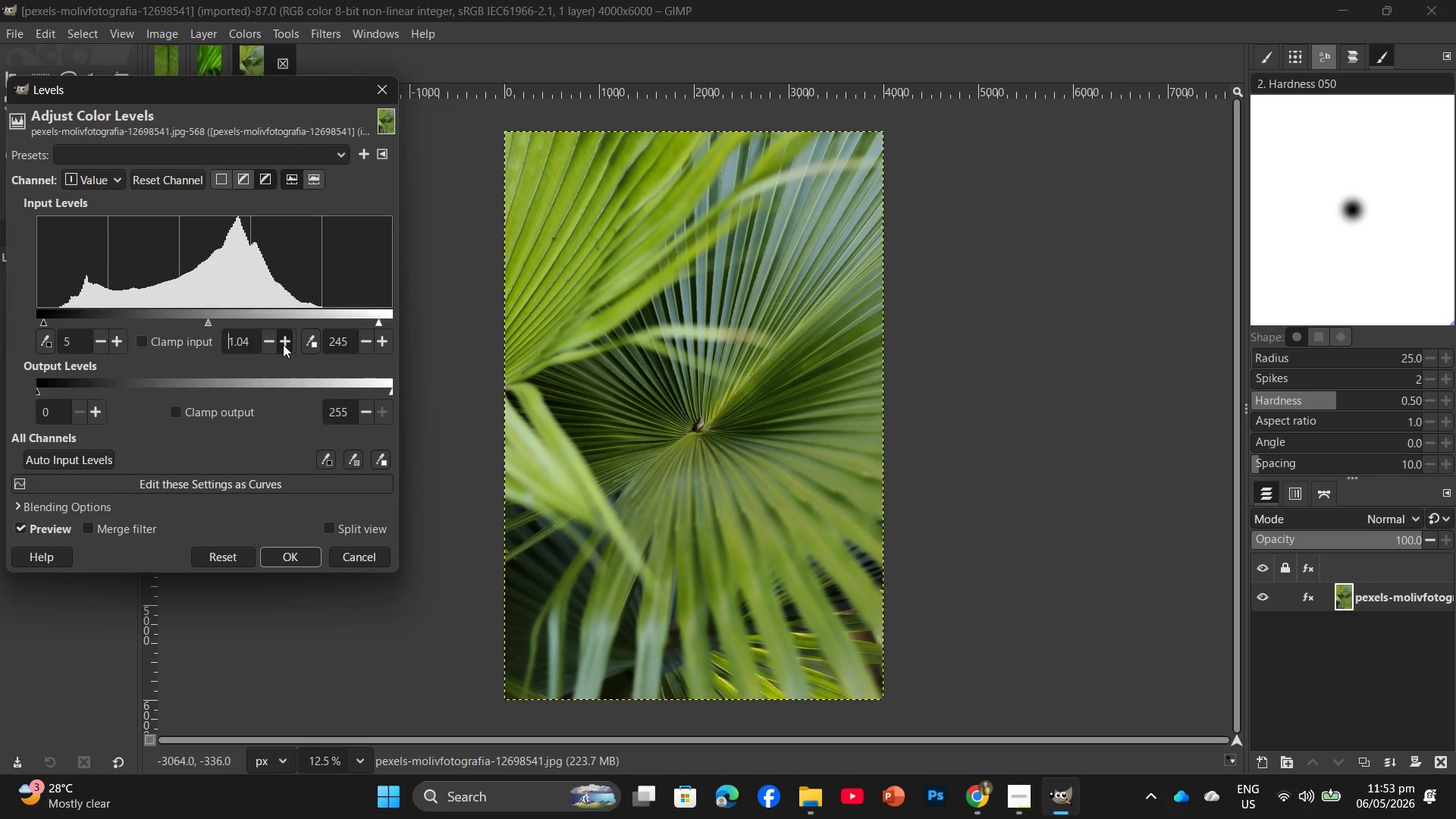 
triple_click([283, 344])
 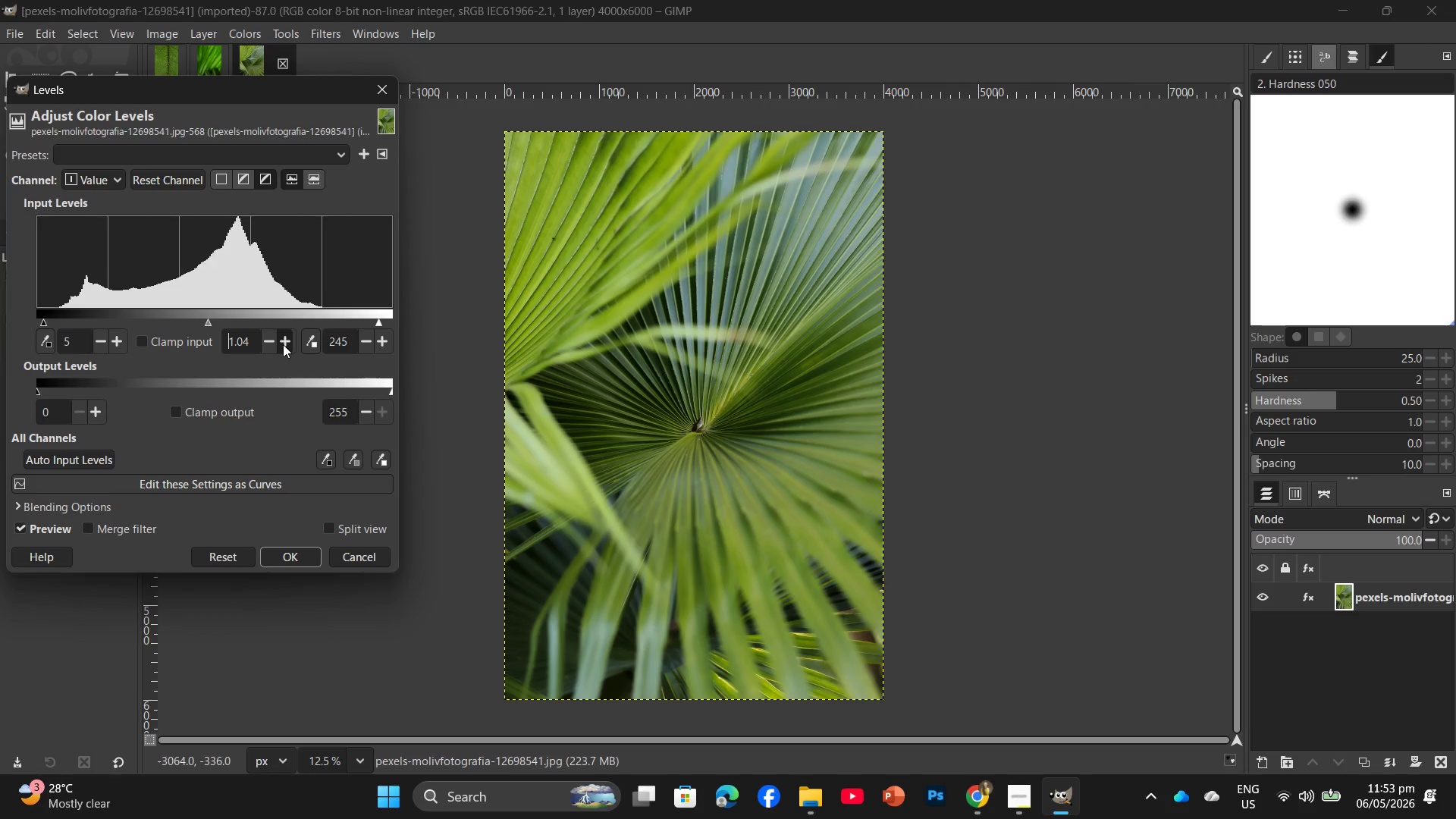 
triple_click([283, 344])
 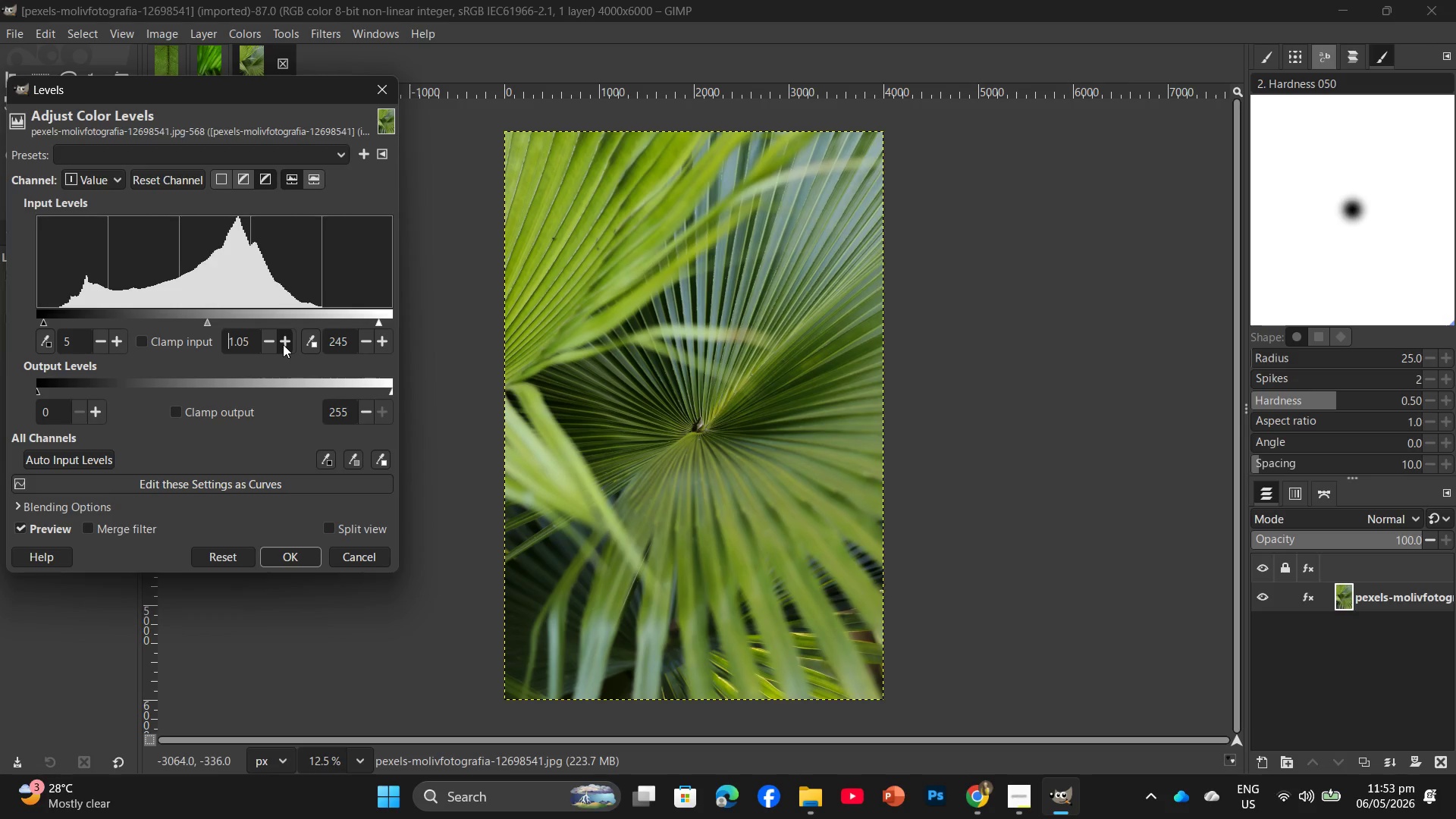 
triple_click([283, 344])
 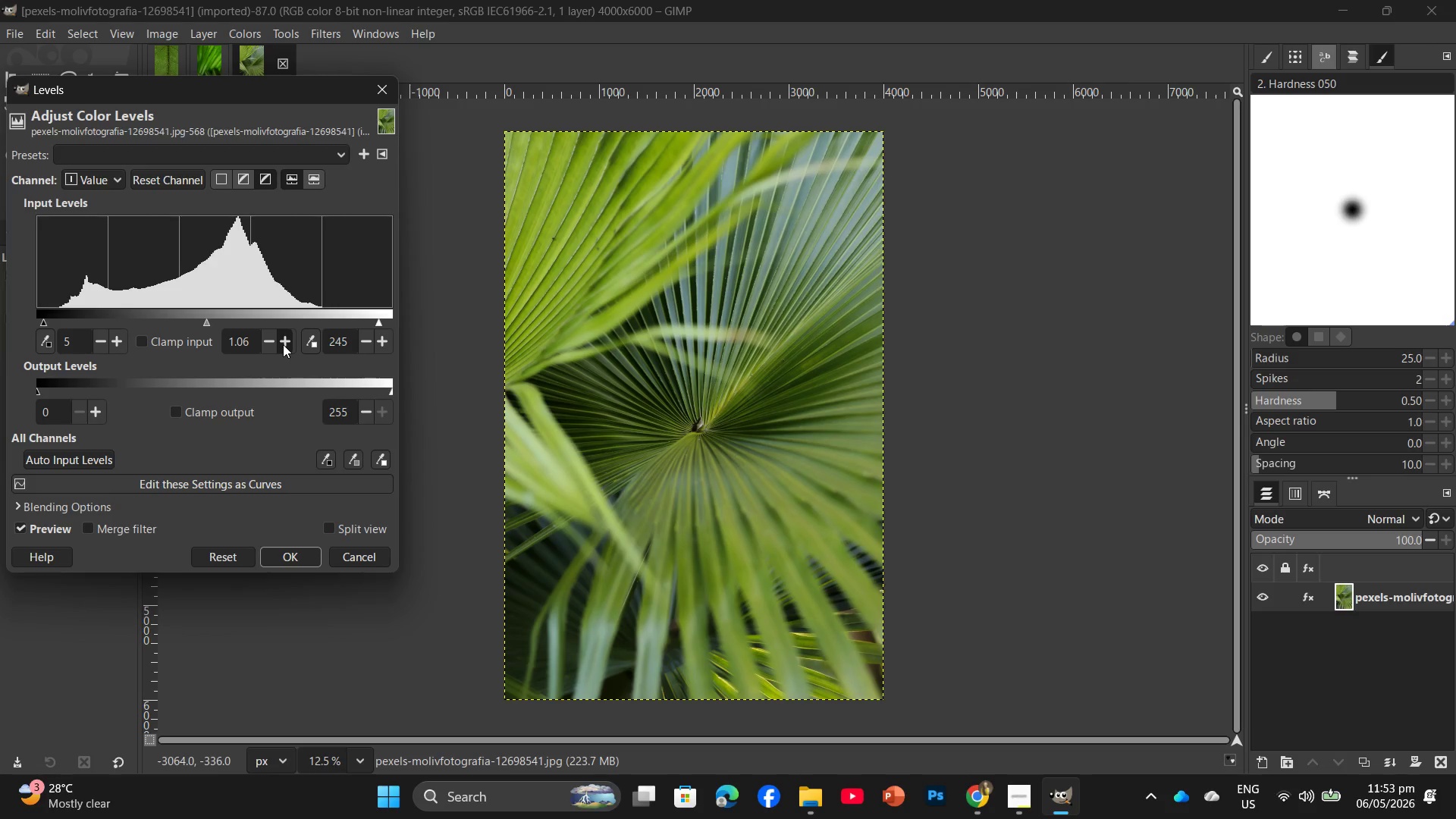 
triple_click([283, 344])
 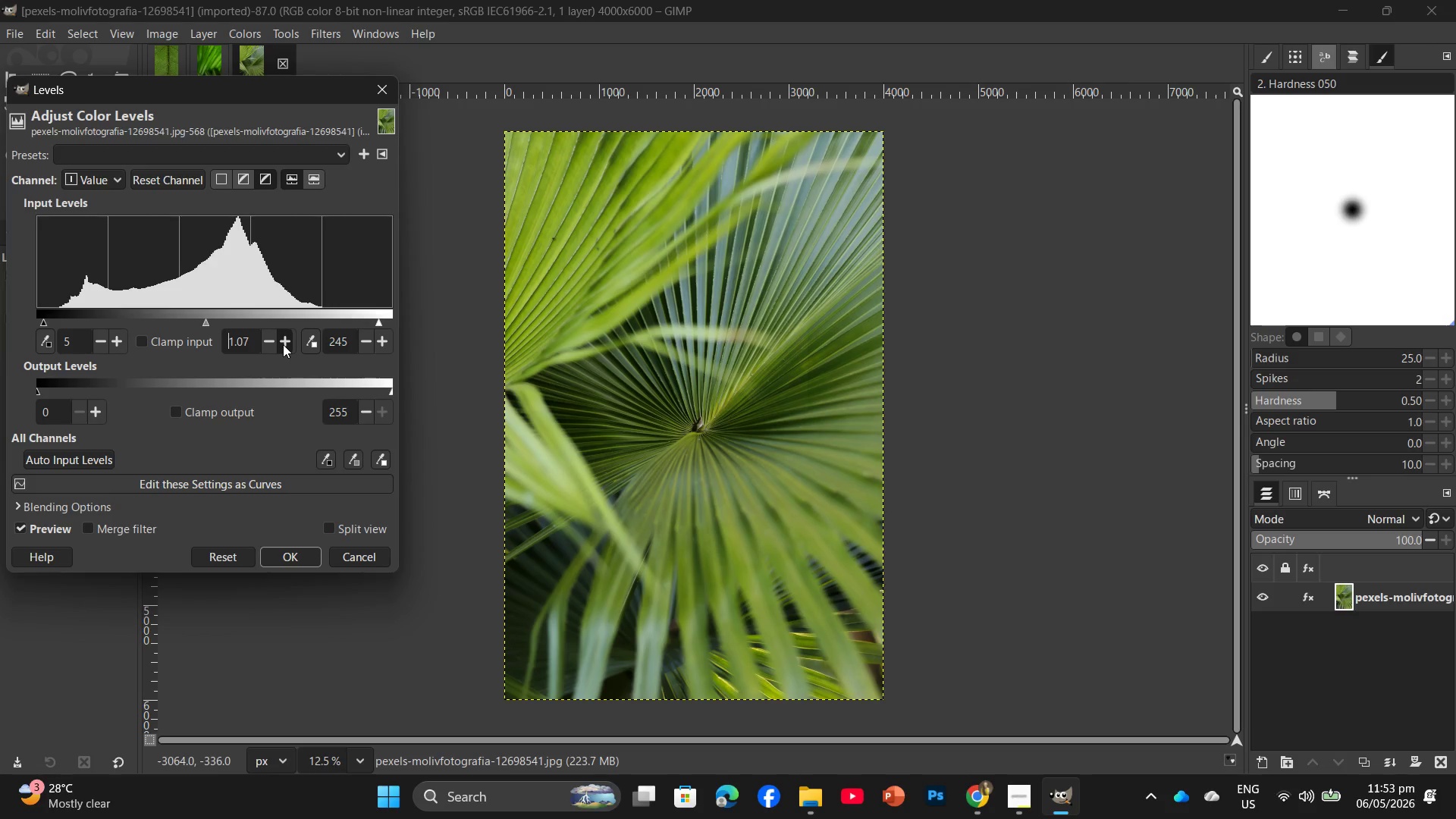 
triple_click([283, 344])
 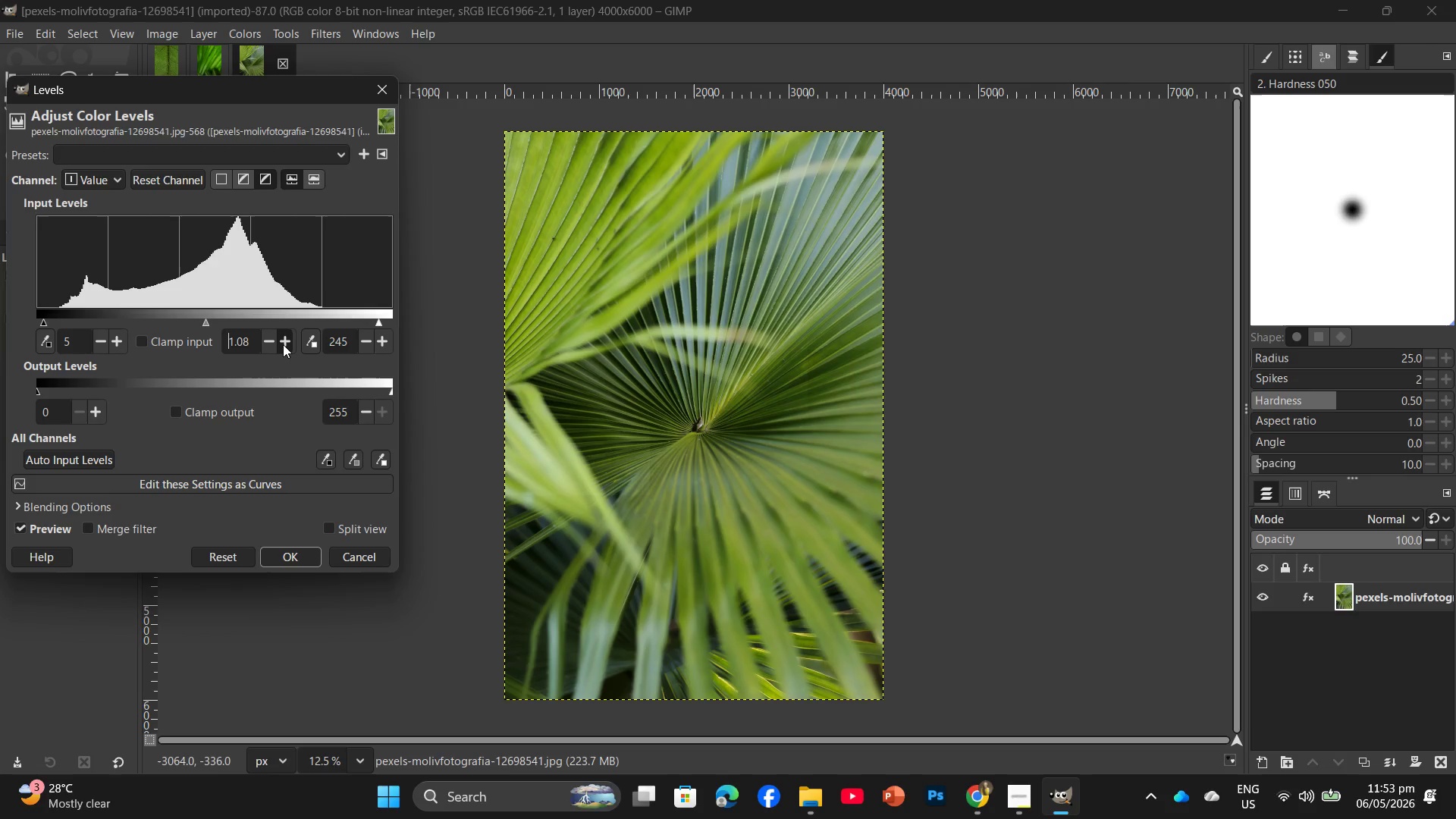 
triple_click([283, 344])
 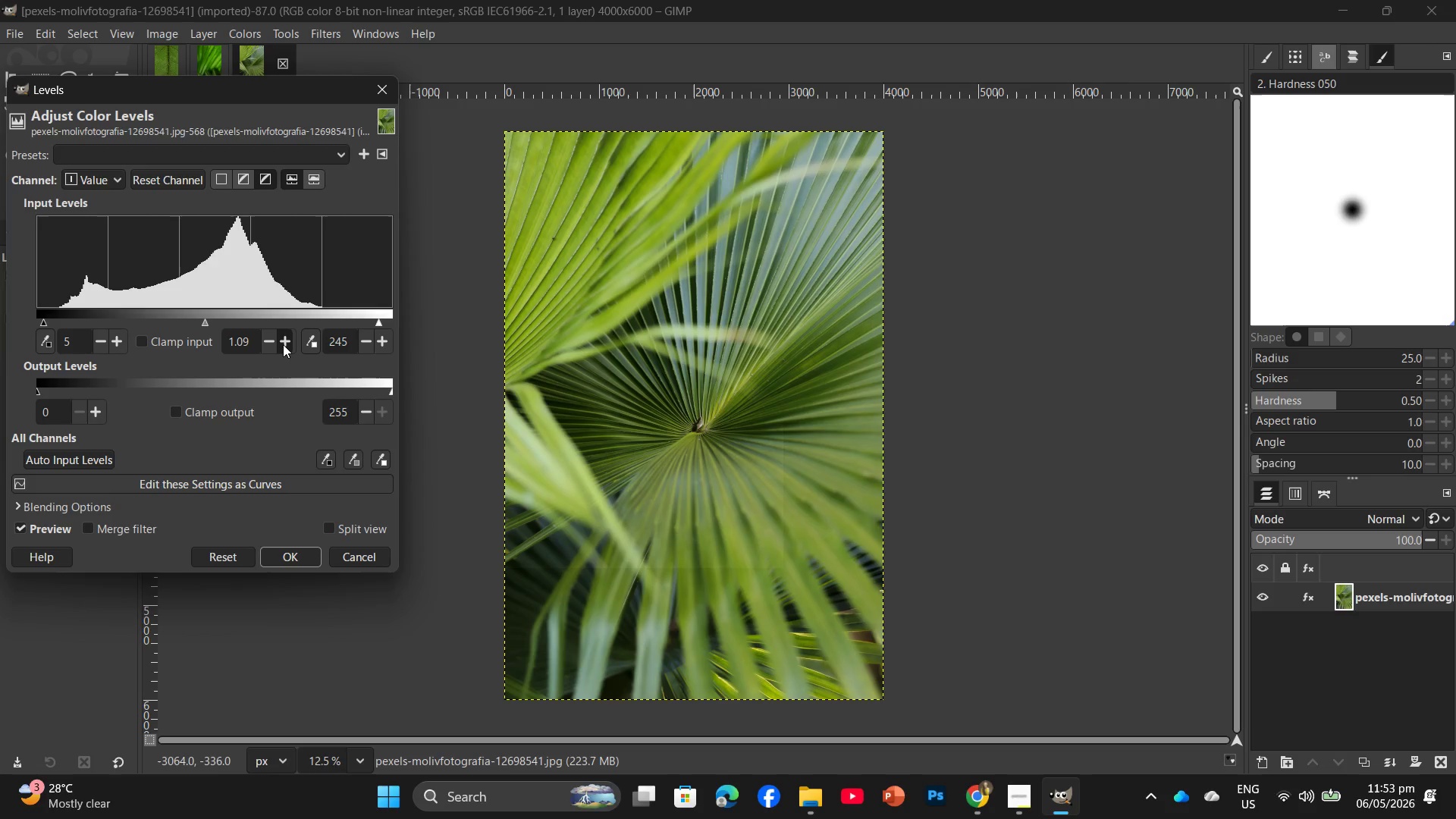 
left_click([283, 344])
 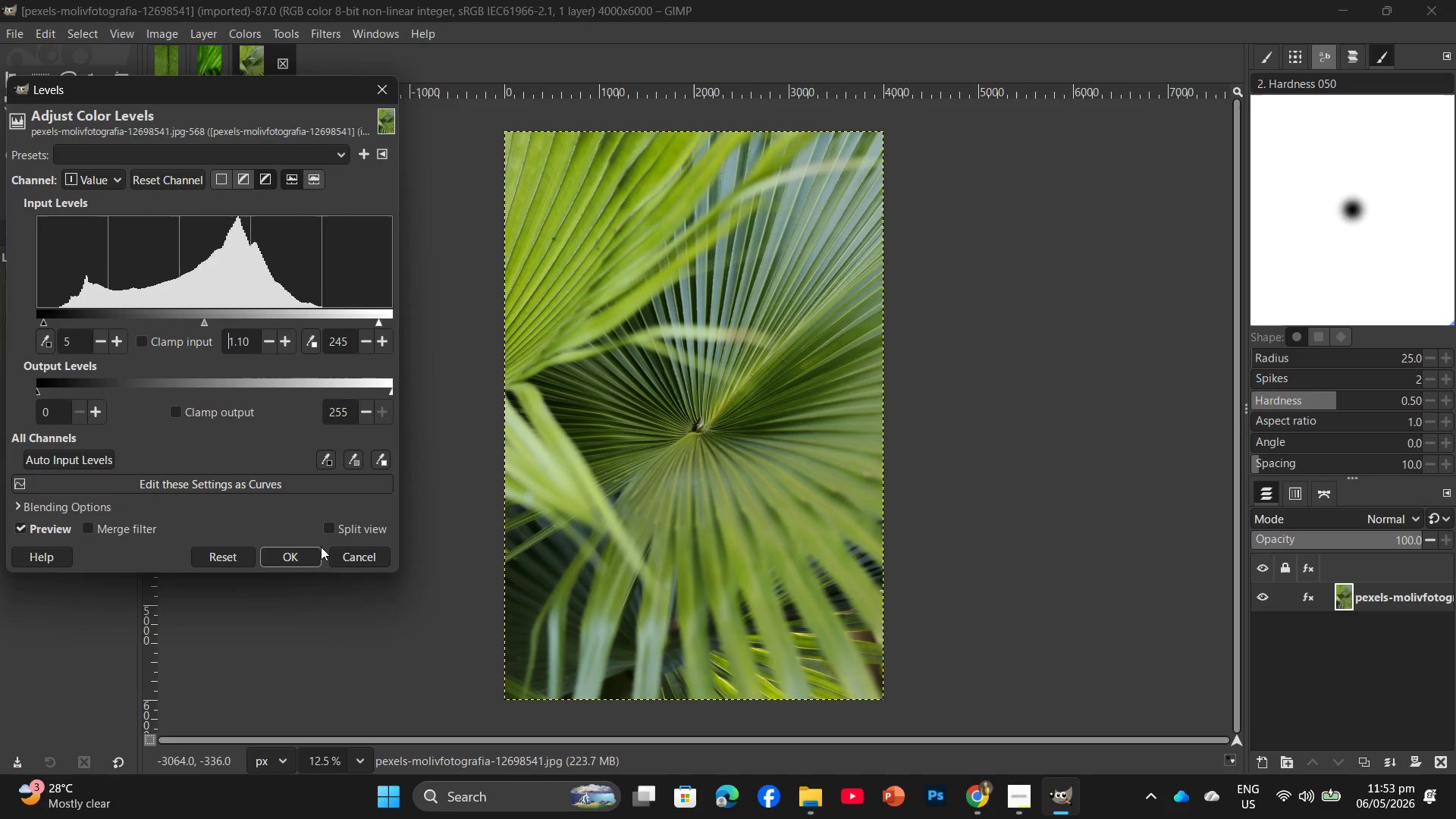 
left_click([303, 560])
 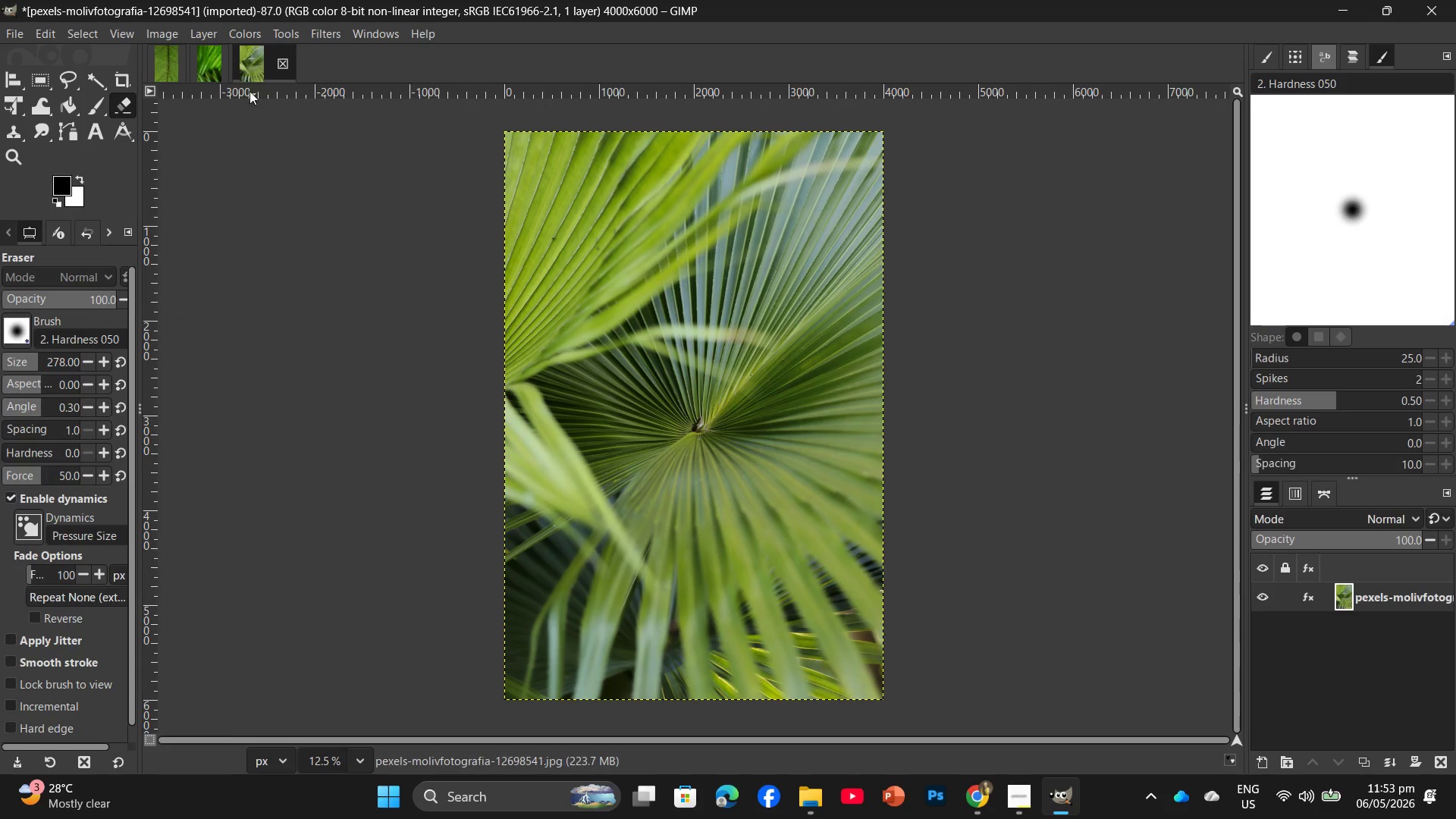 
left_click([240, 36])
 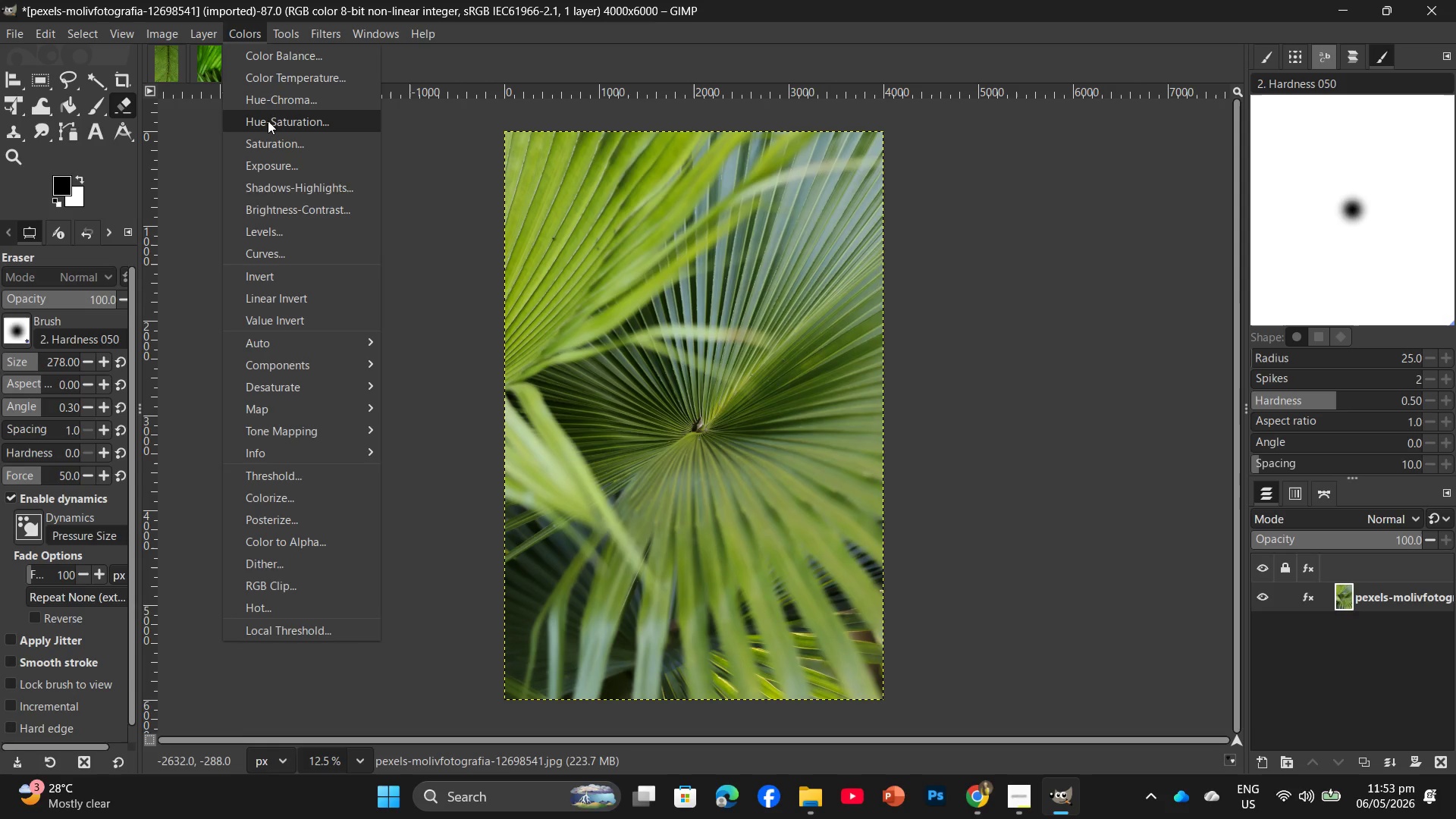 
left_click([268, 121])
 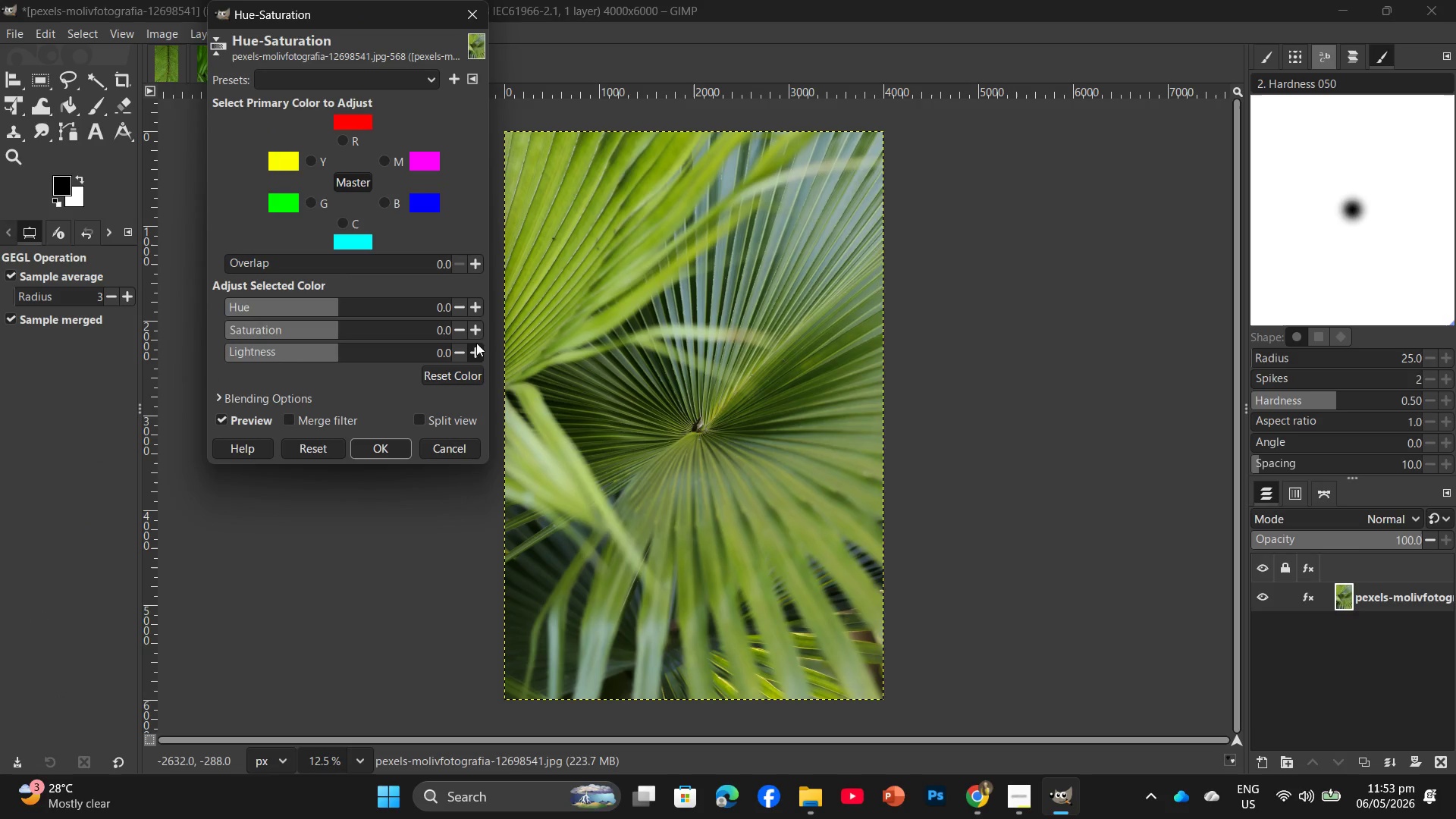 
double_click([472, 329])
 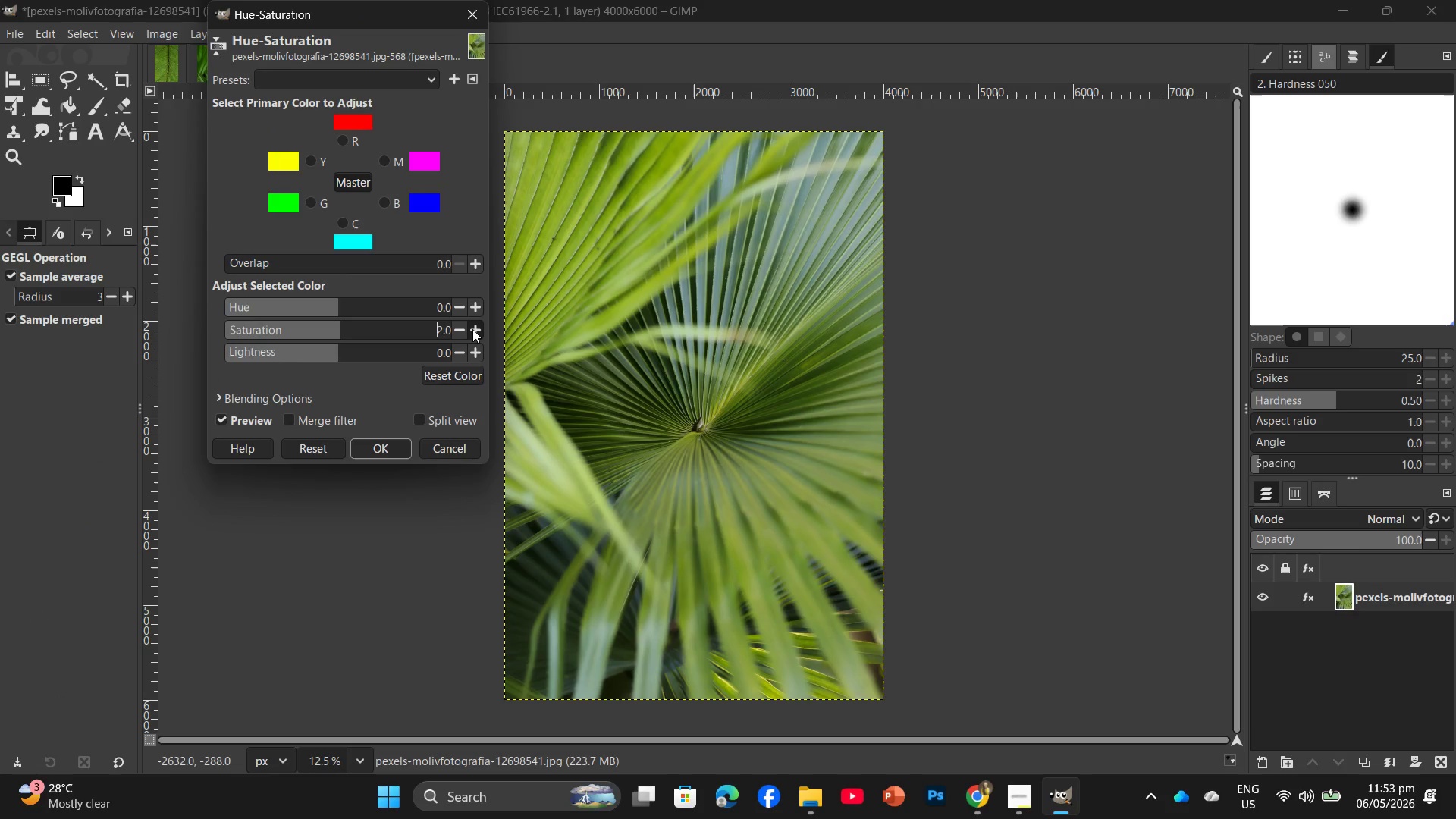 
triple_click([472, 329])
 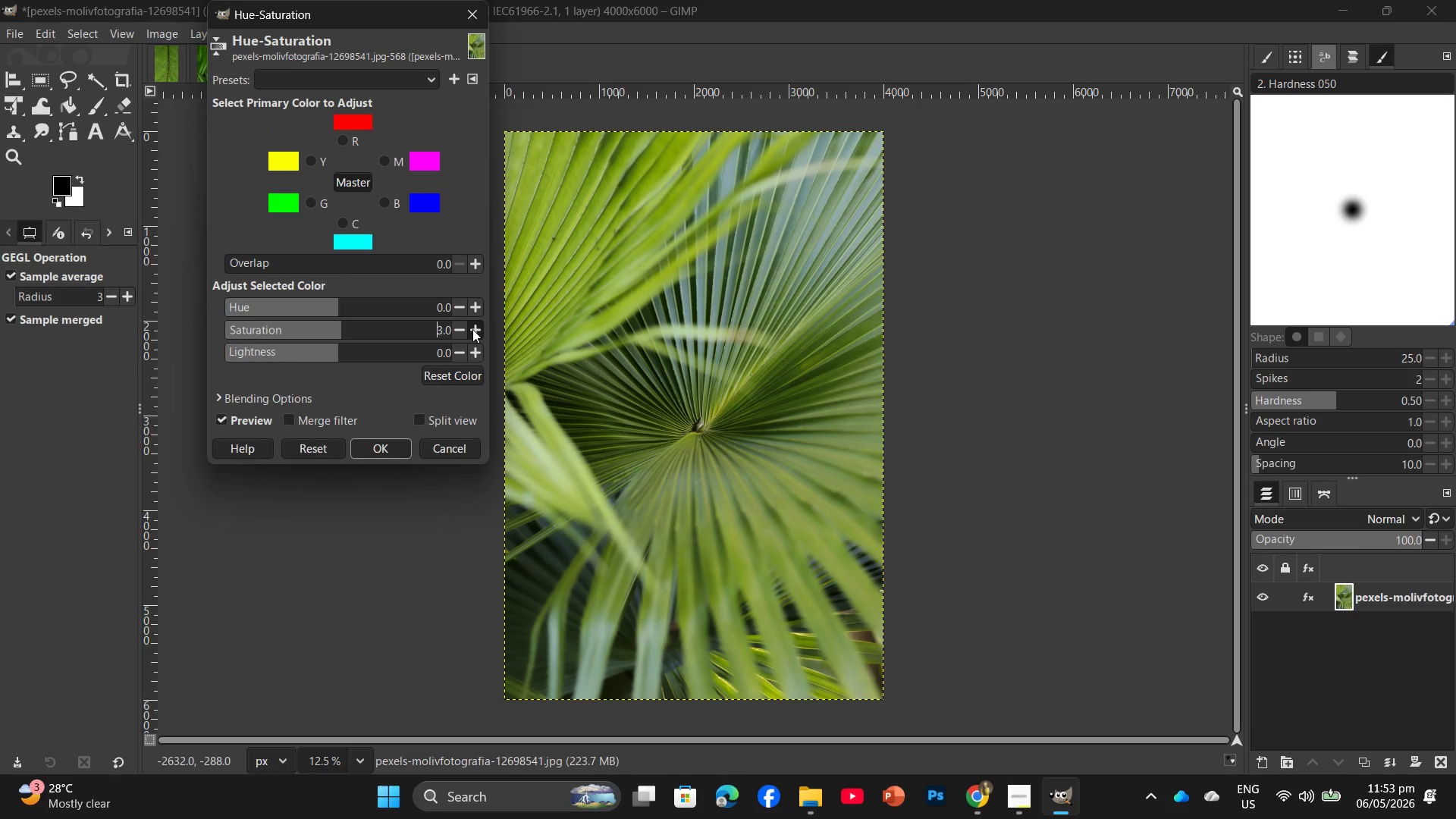 
triple_click([472, 329])
 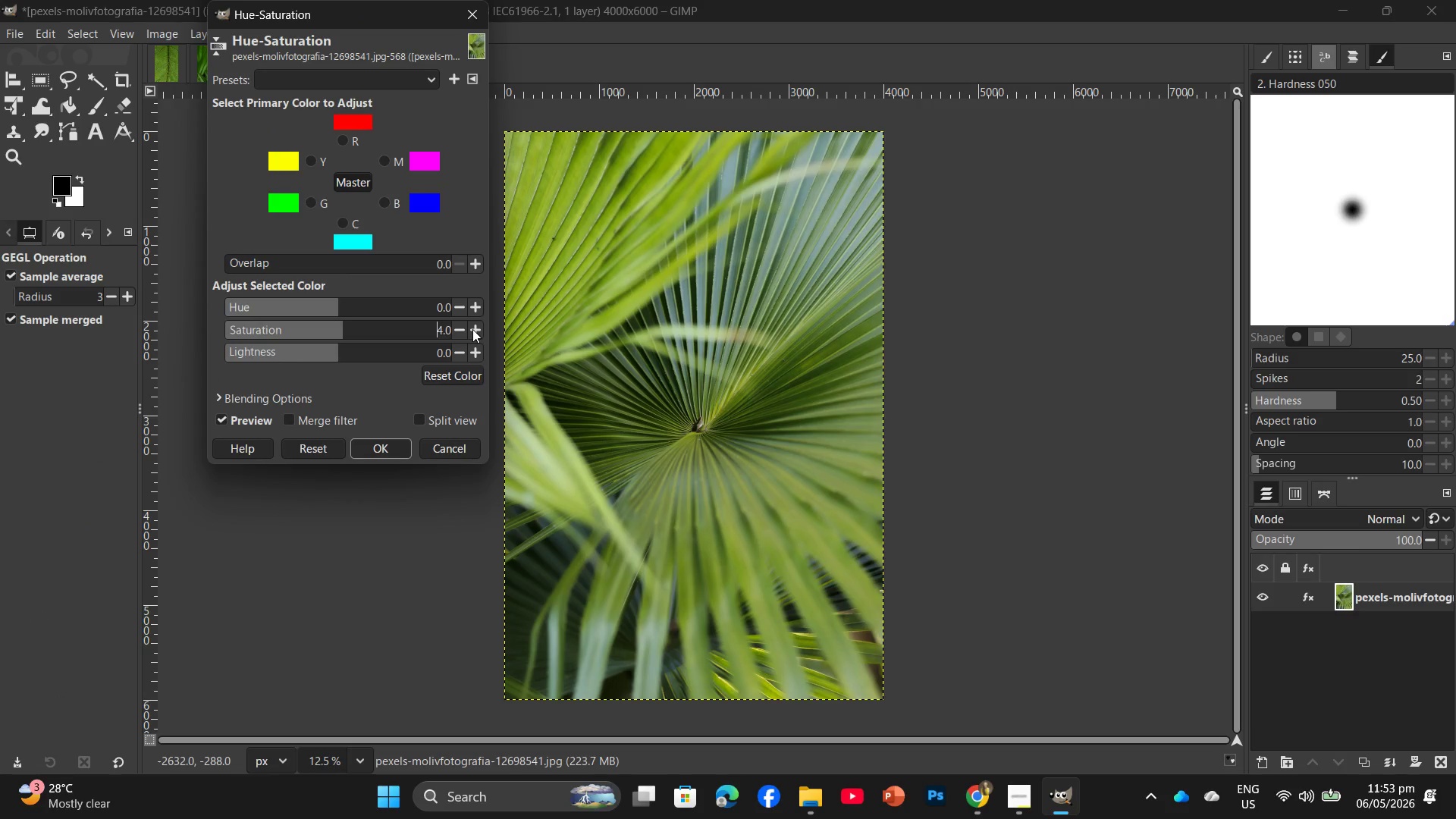 
triple_click([472, 329])
 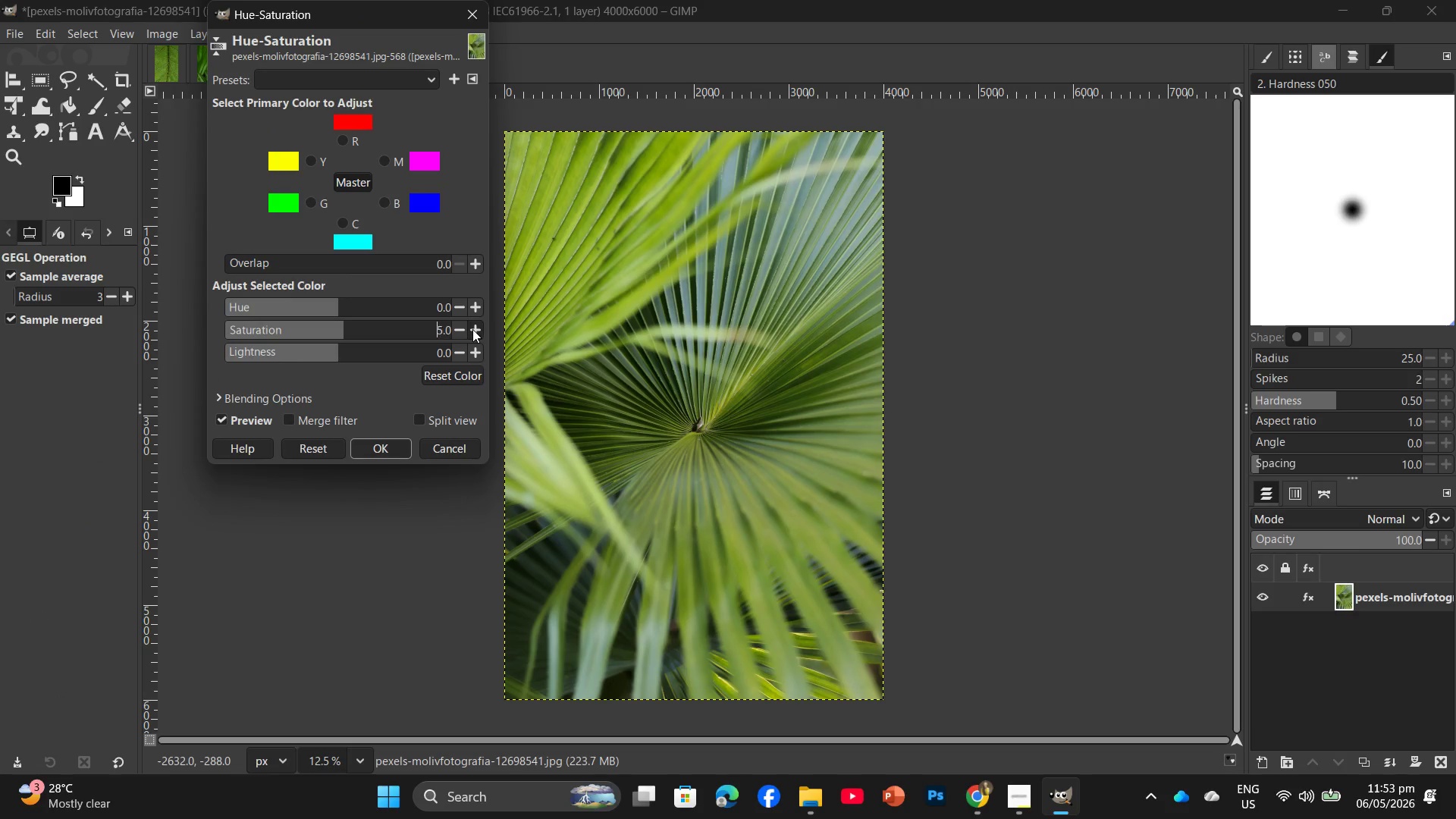 
triple_click([472, 329])
 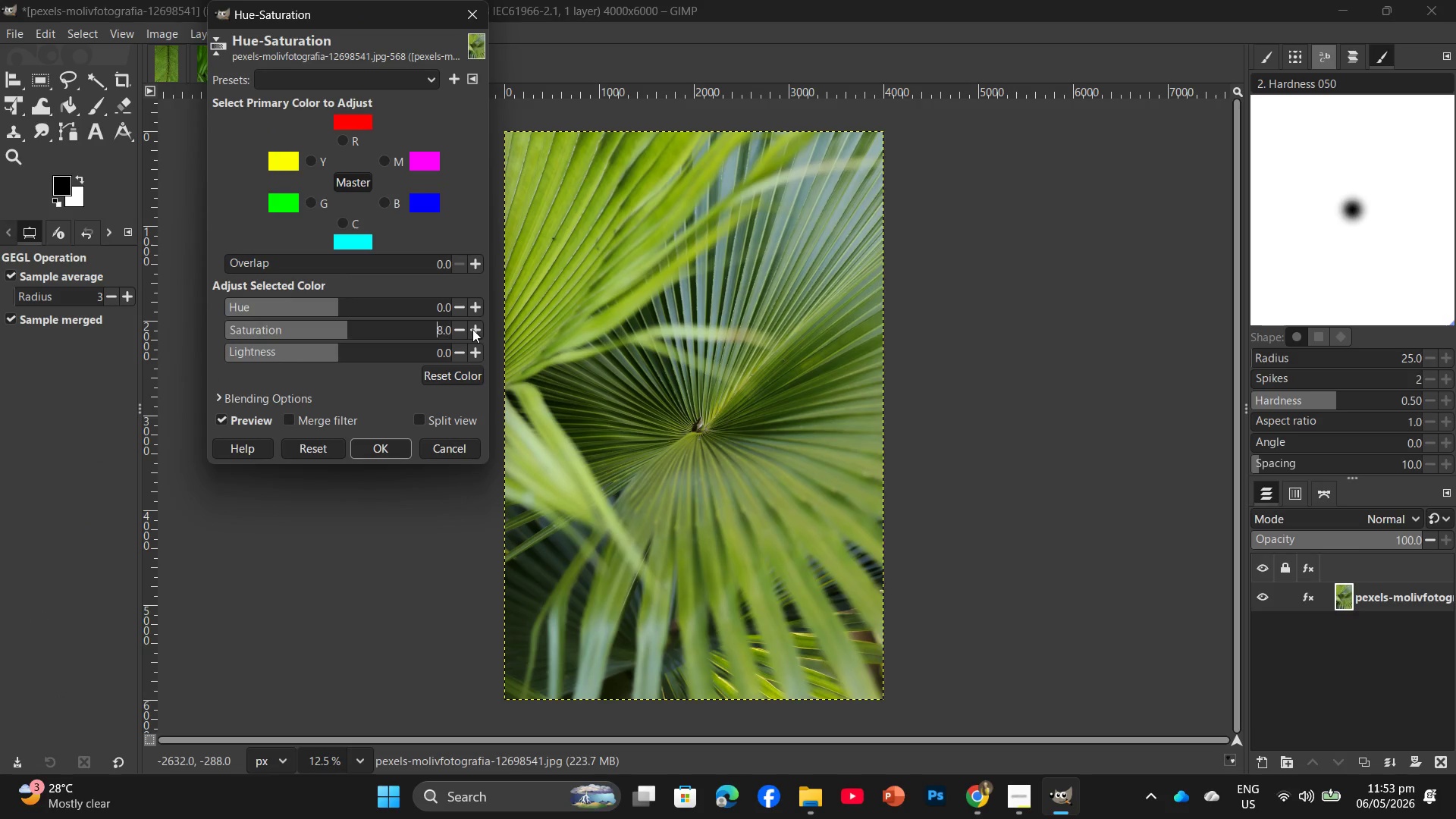 
triple_click([472, 329])
 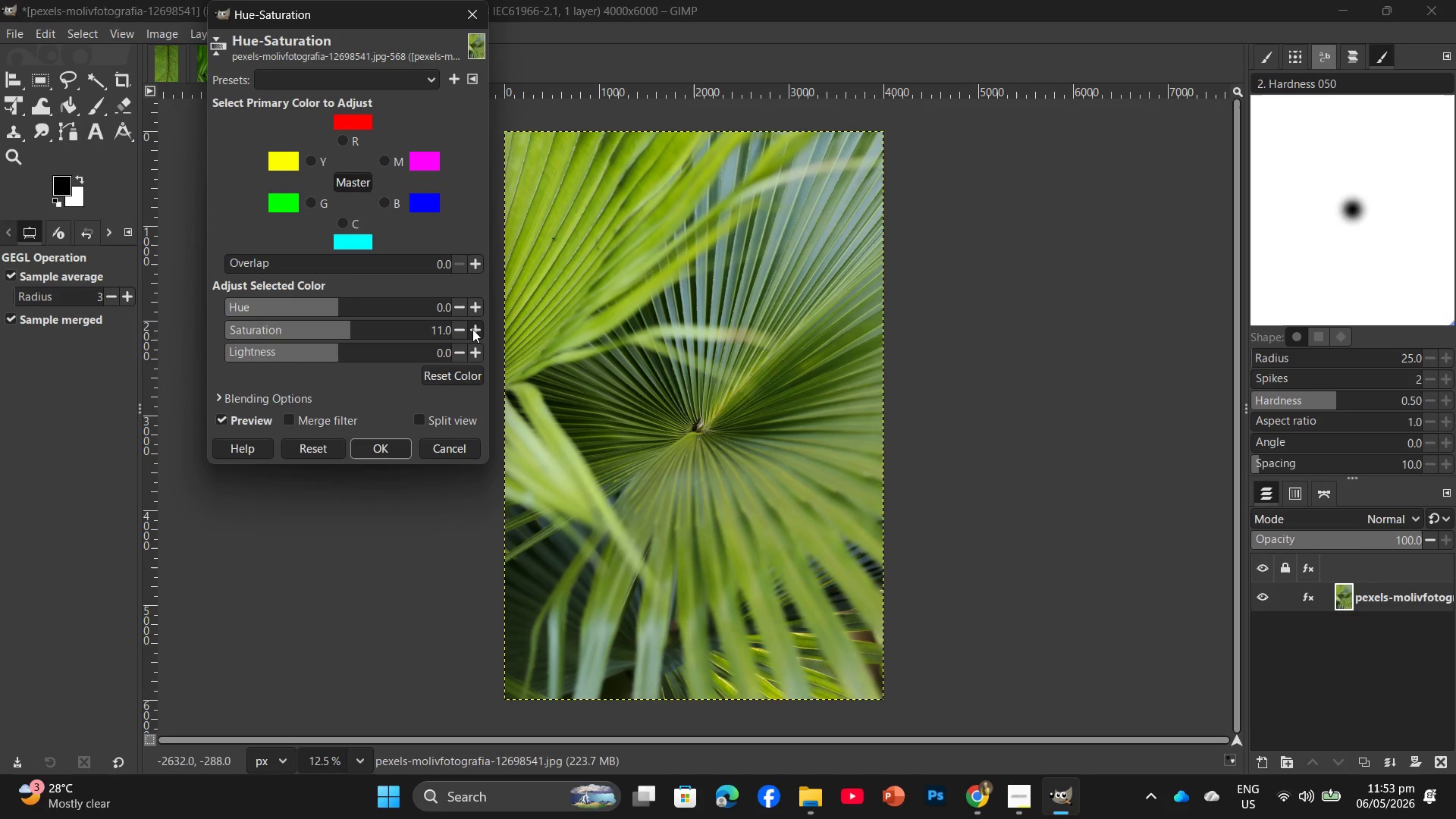 
double_click([472, 329])
 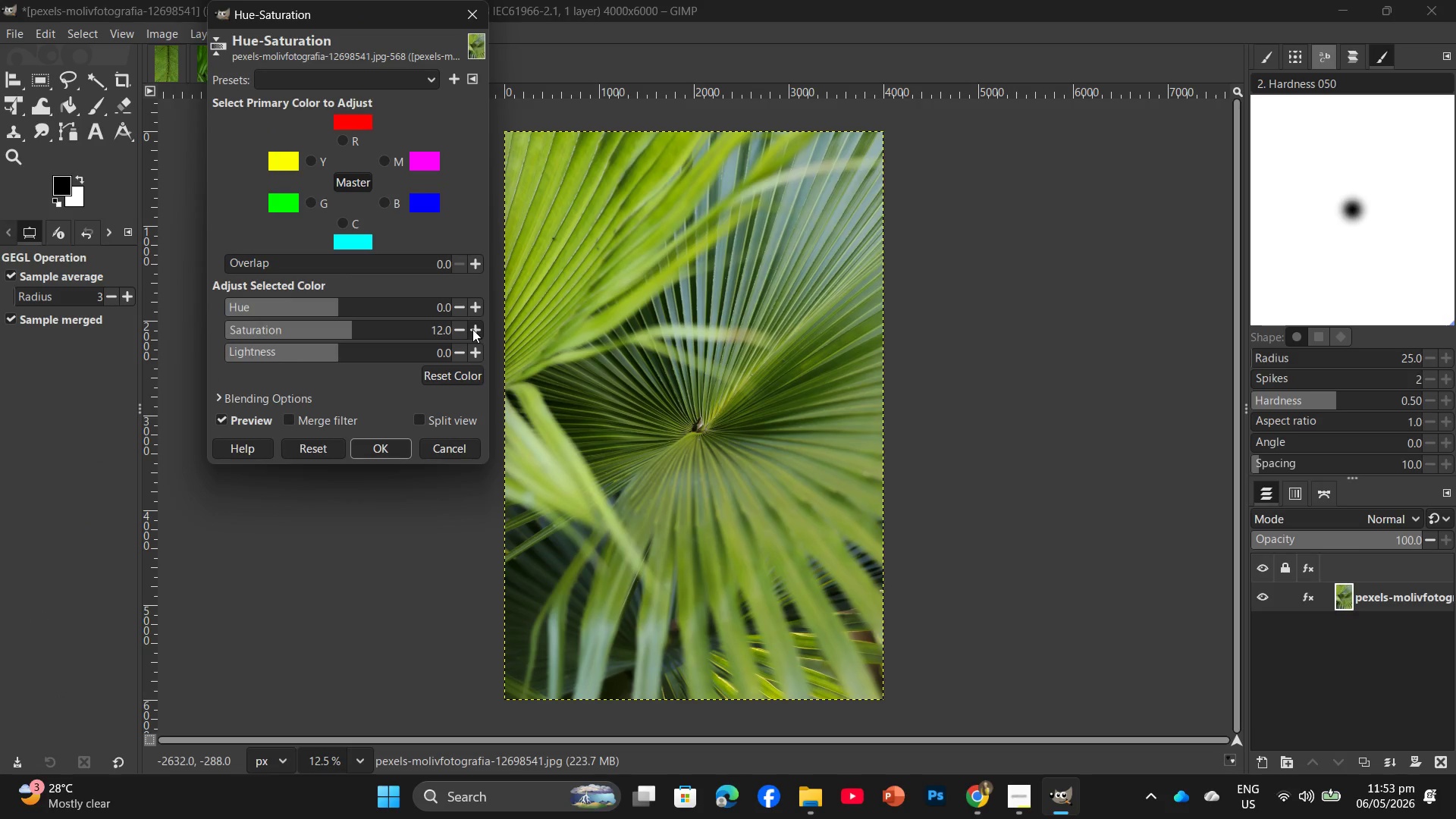 
triple_click([472, 329])
 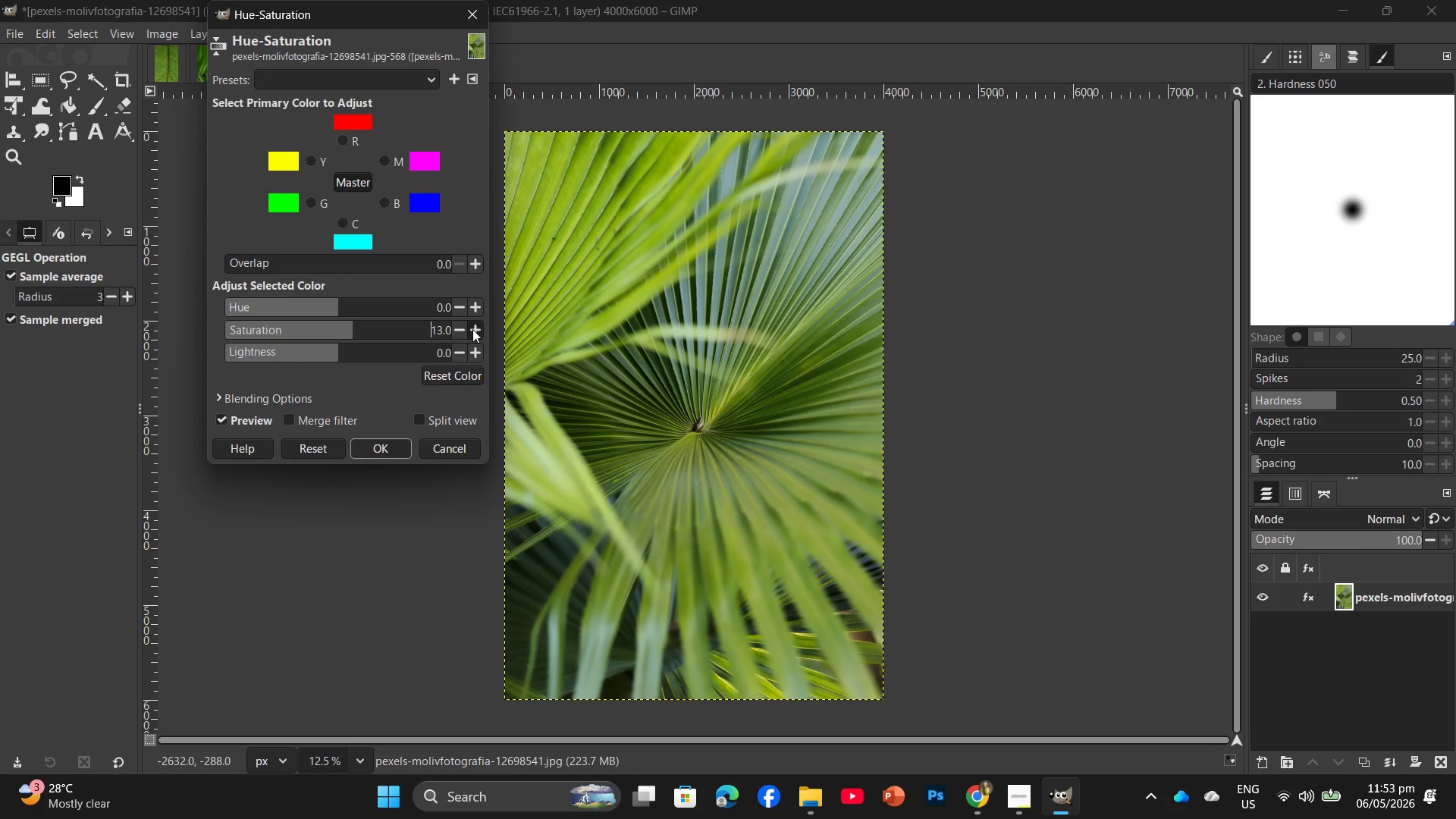 
left_click([472, 329])
 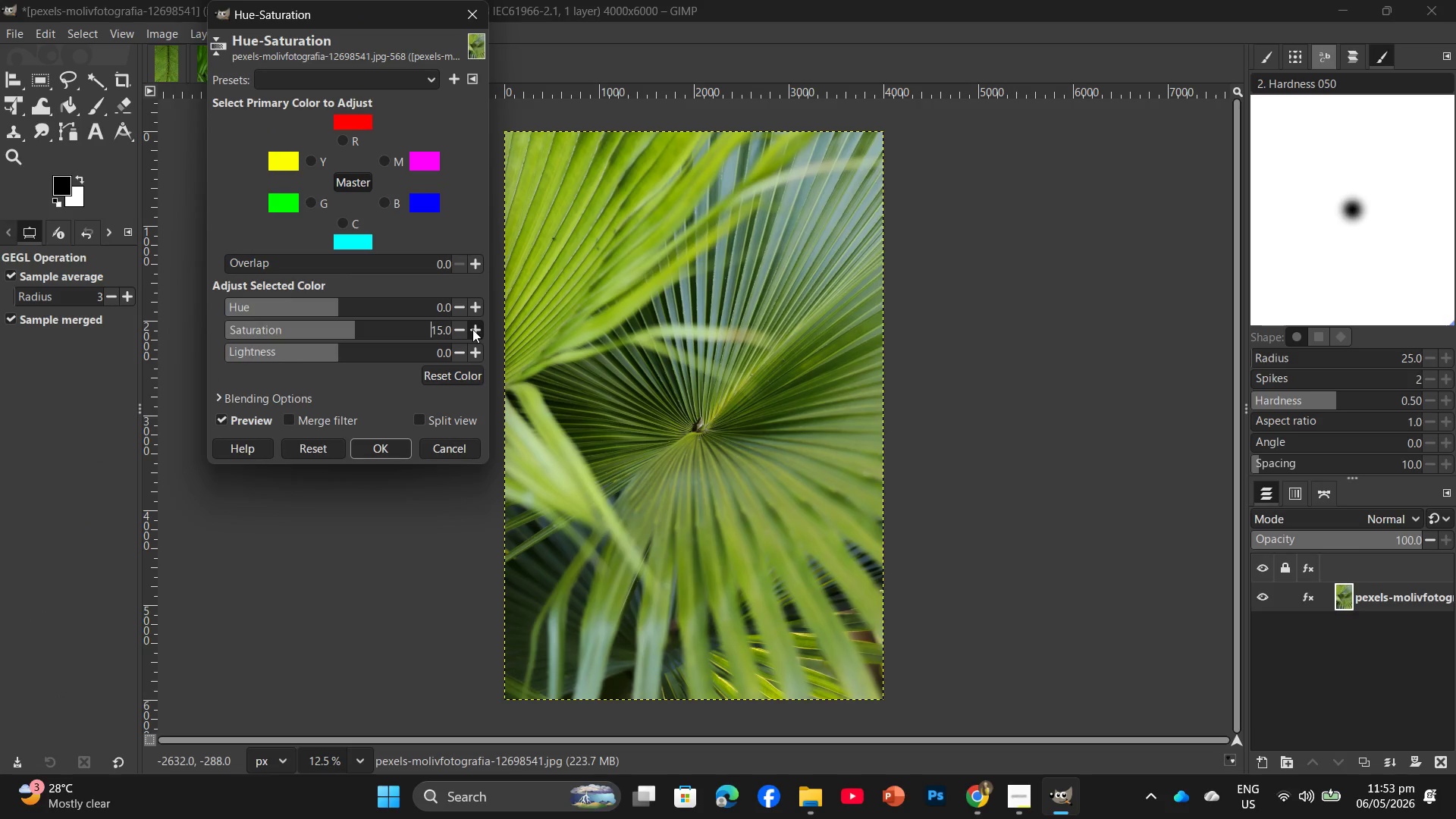 
double_click([472, 329])
 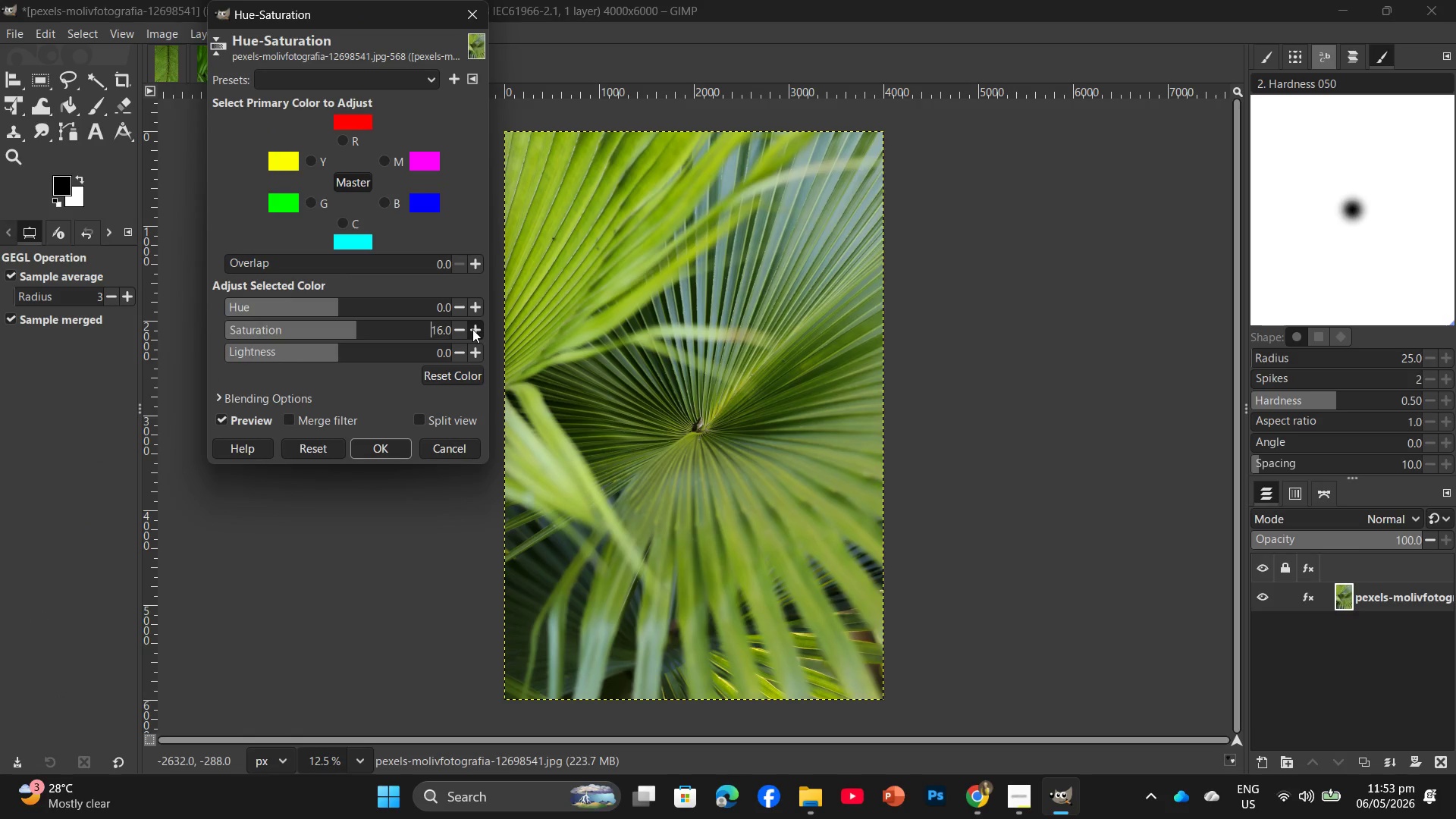 
triple_click([472, 329])
 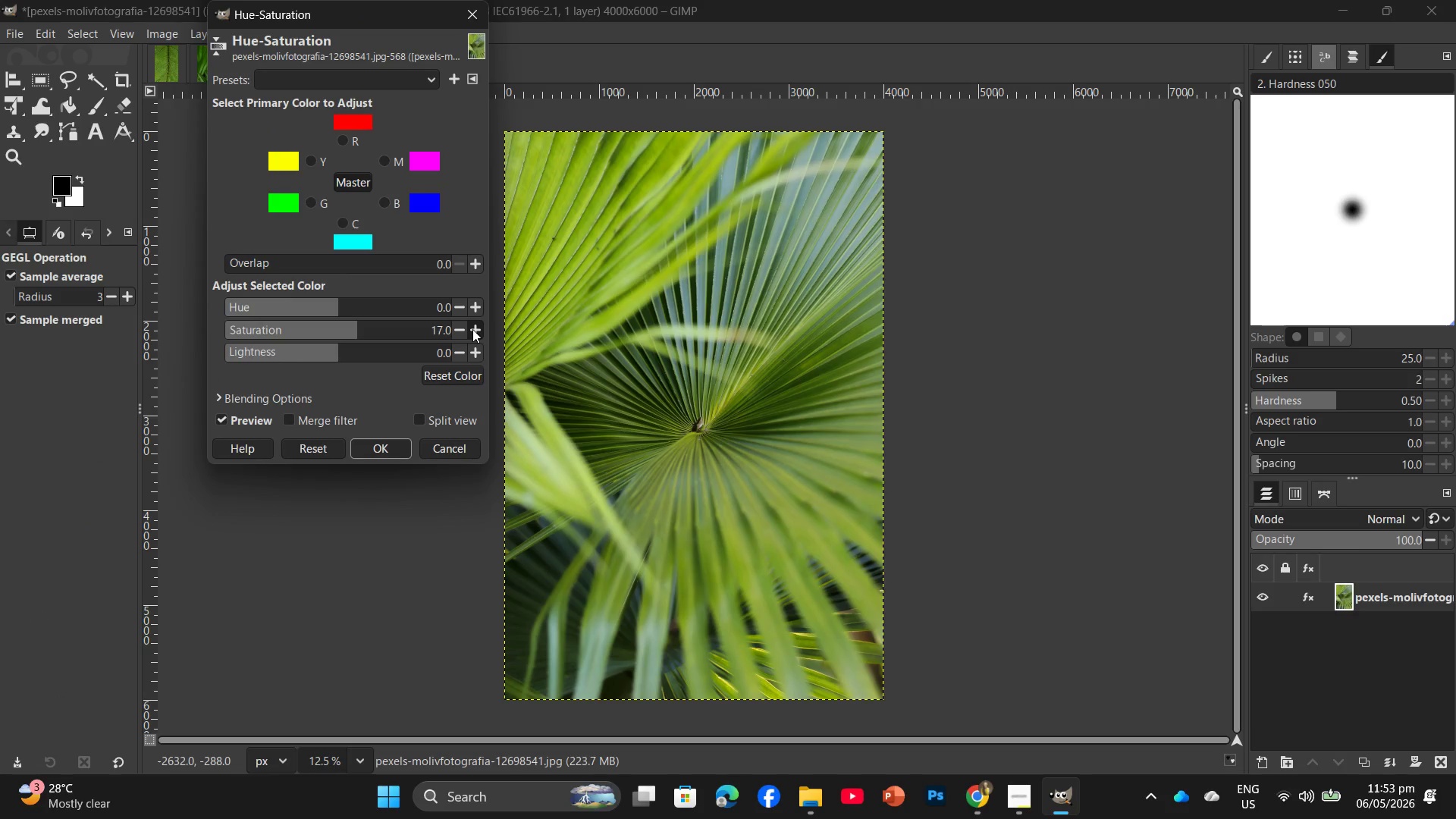 
triple_click([472, 329])
 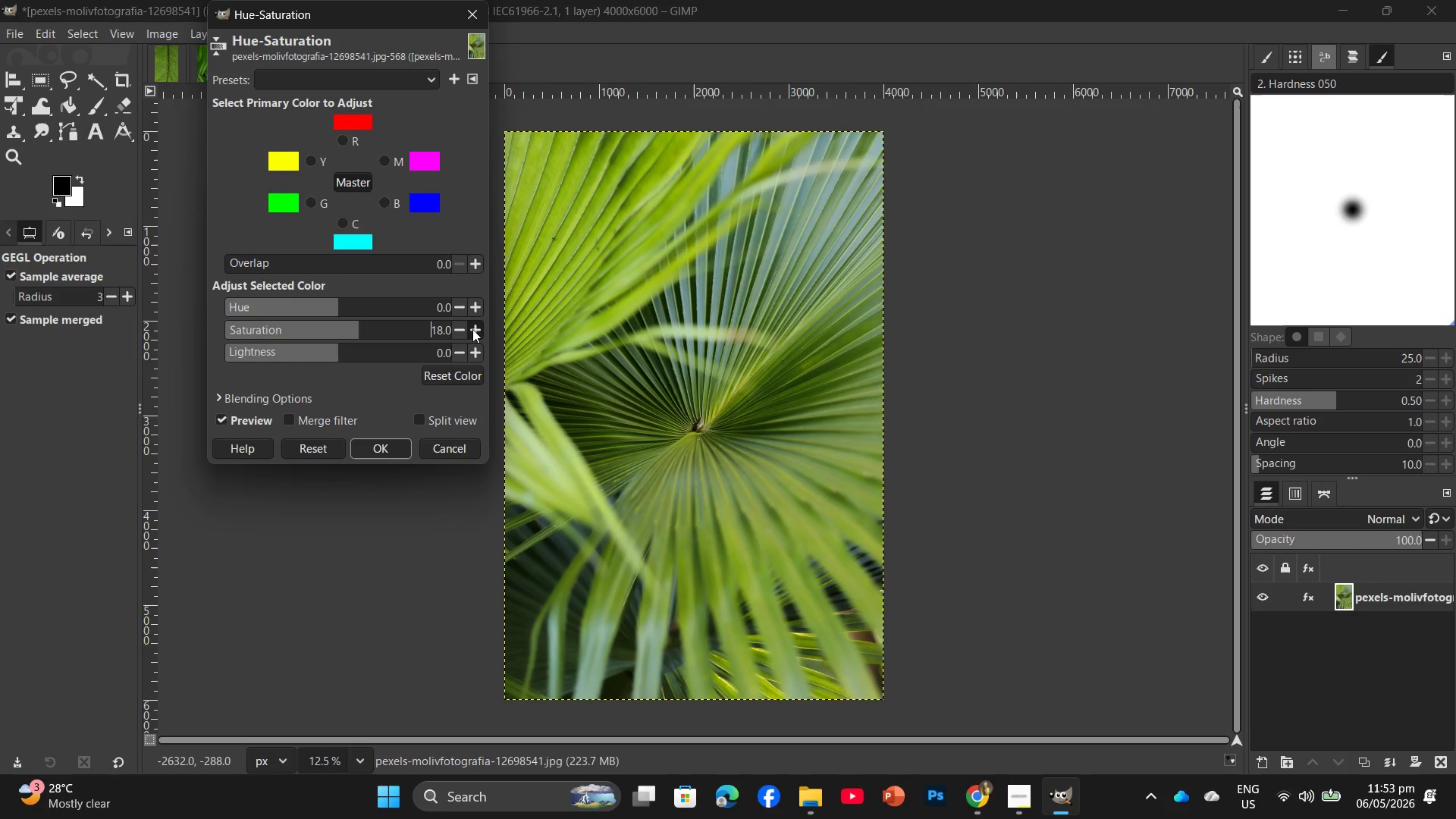 
triple_click([472, 329])
 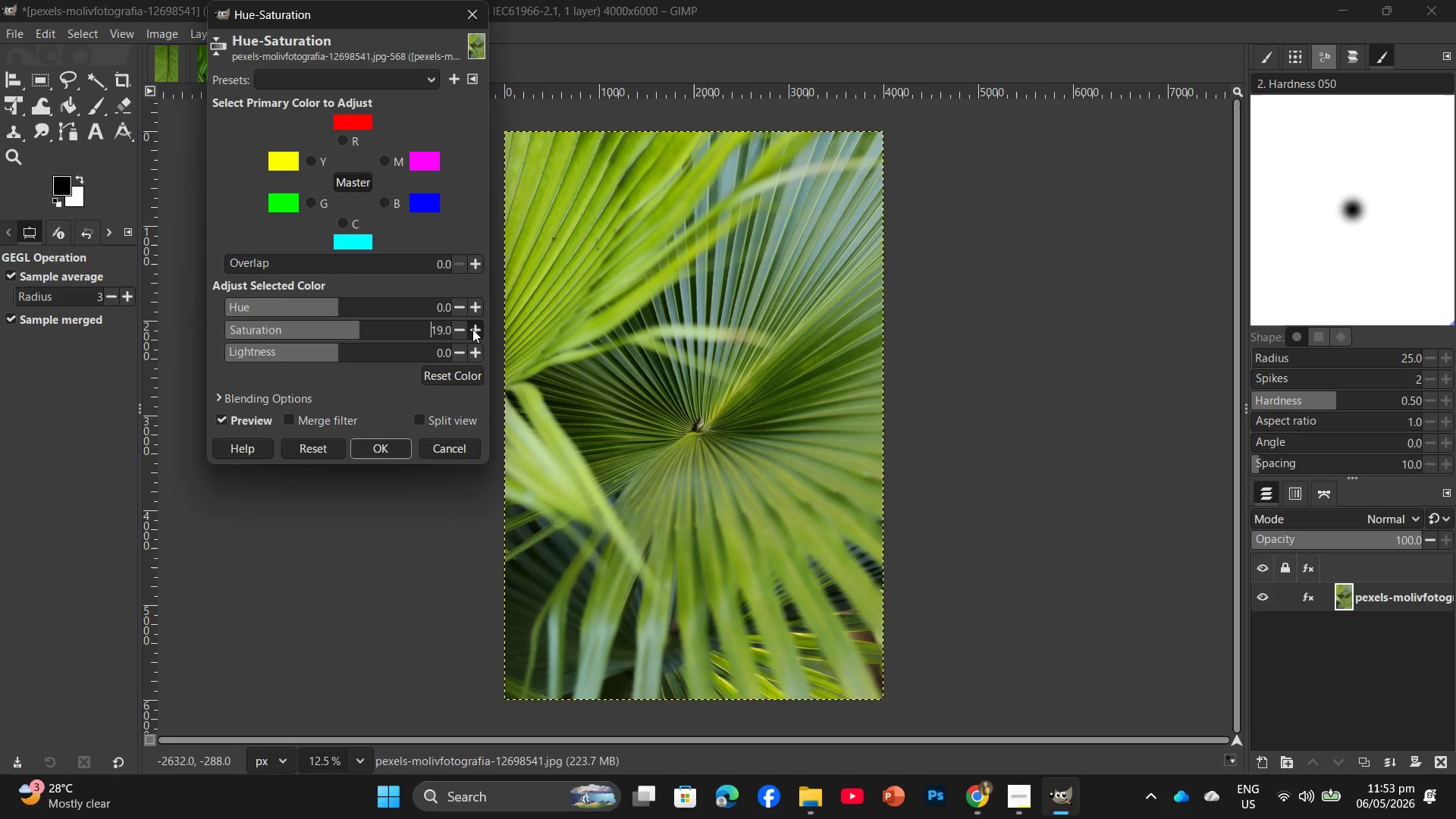 
triple_click([472, 329])
 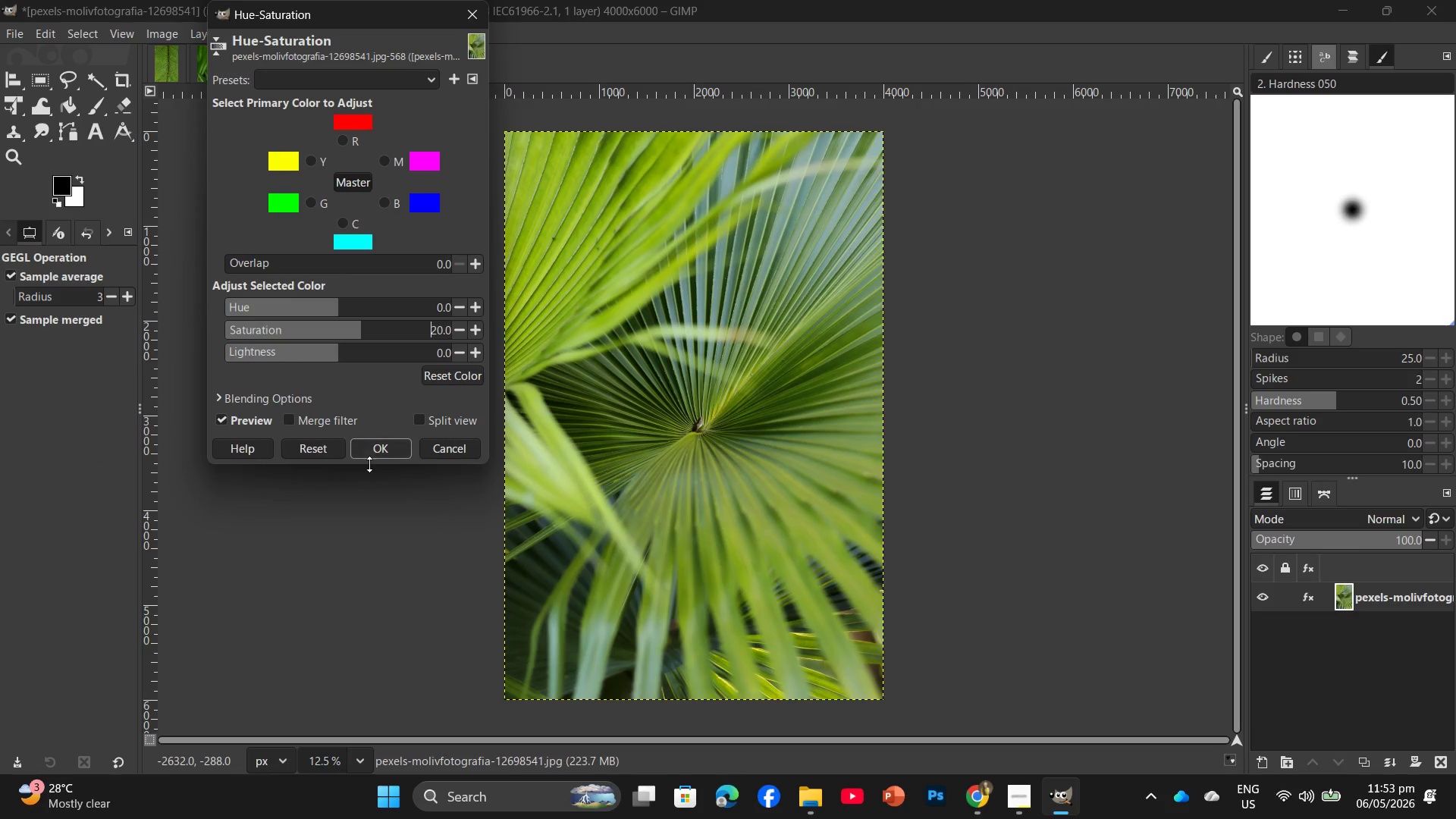 
left_click([382, 449])
 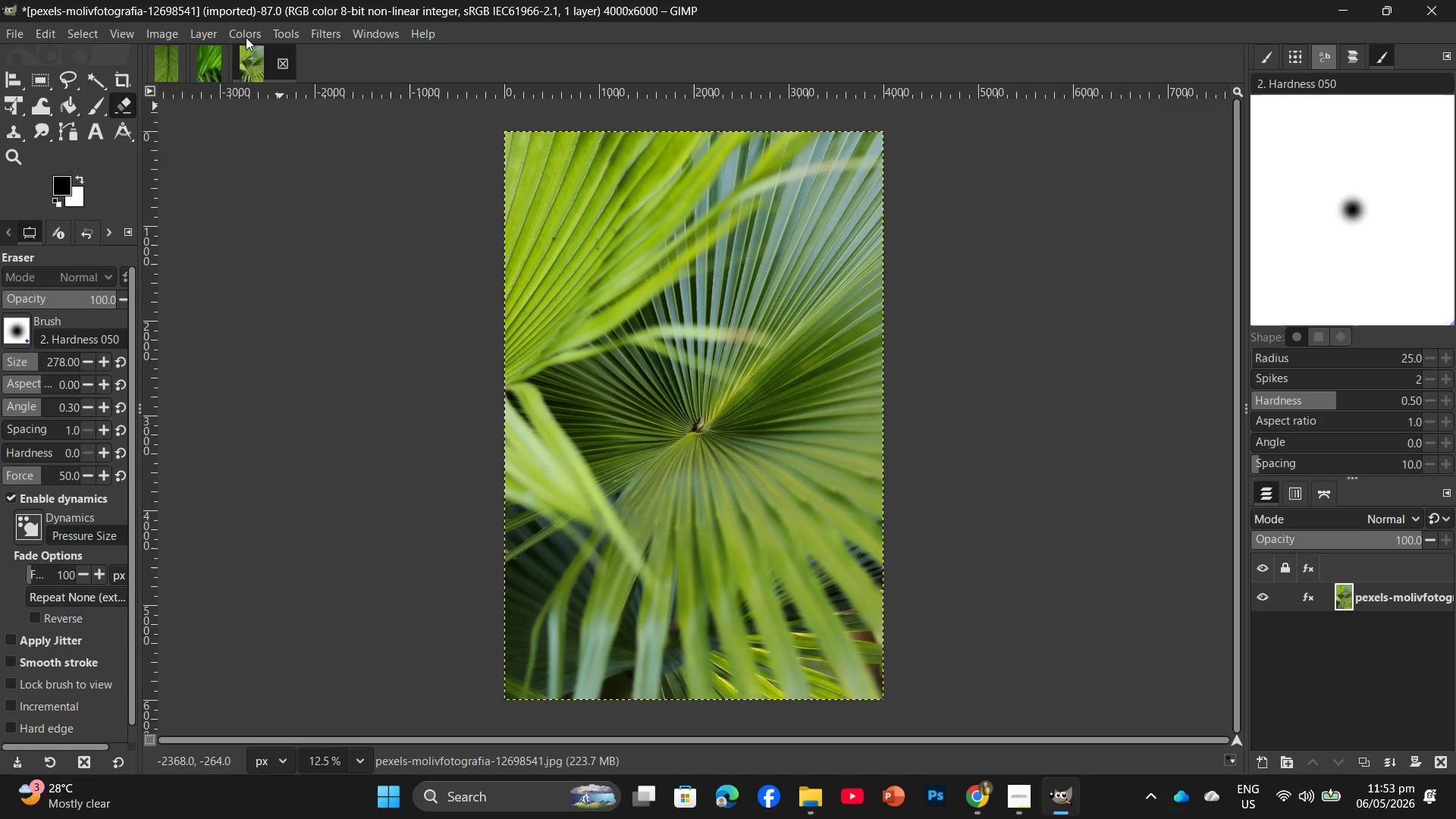 
left_click([246, 37])
 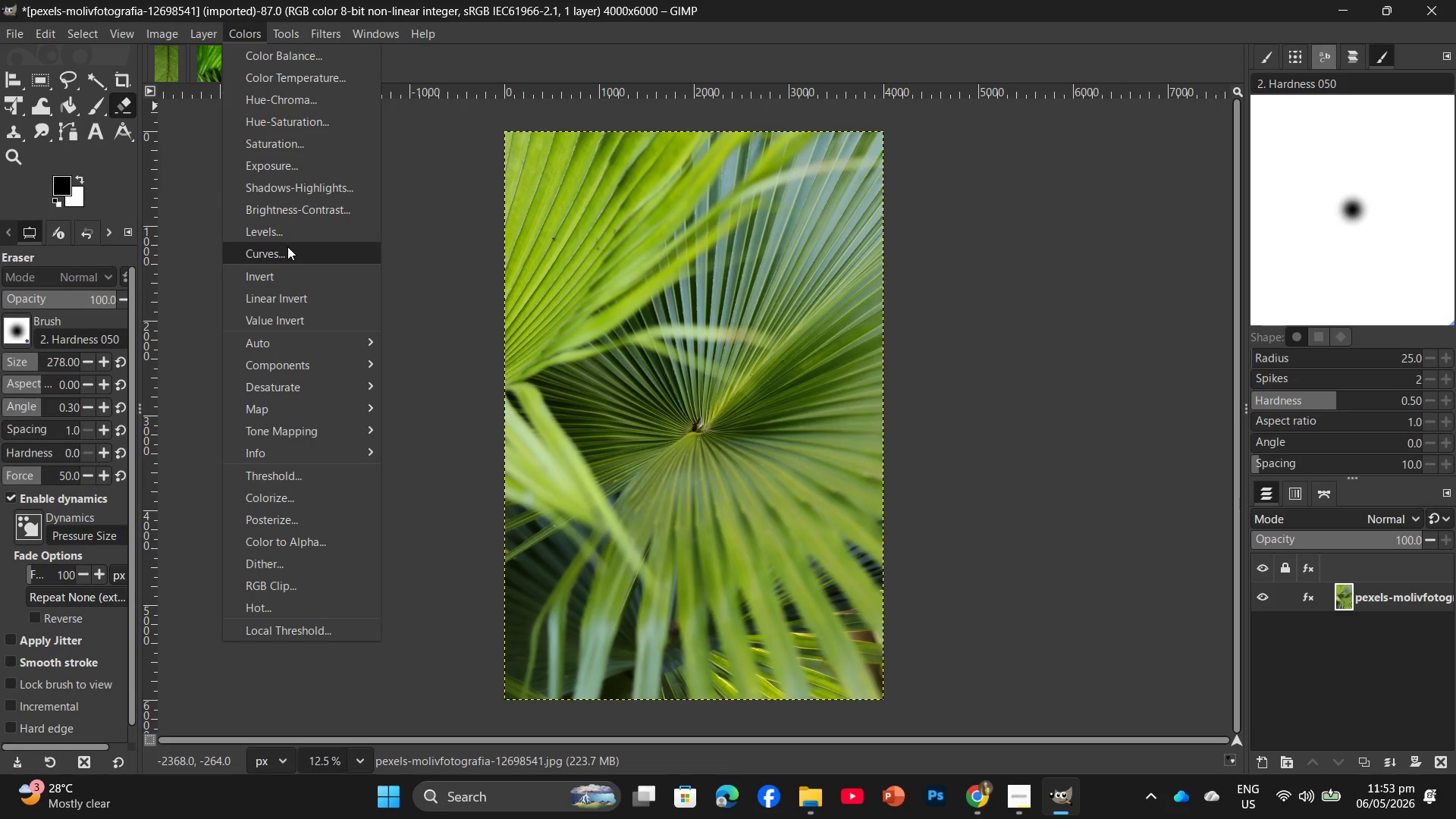 
left_click([287, 259])
 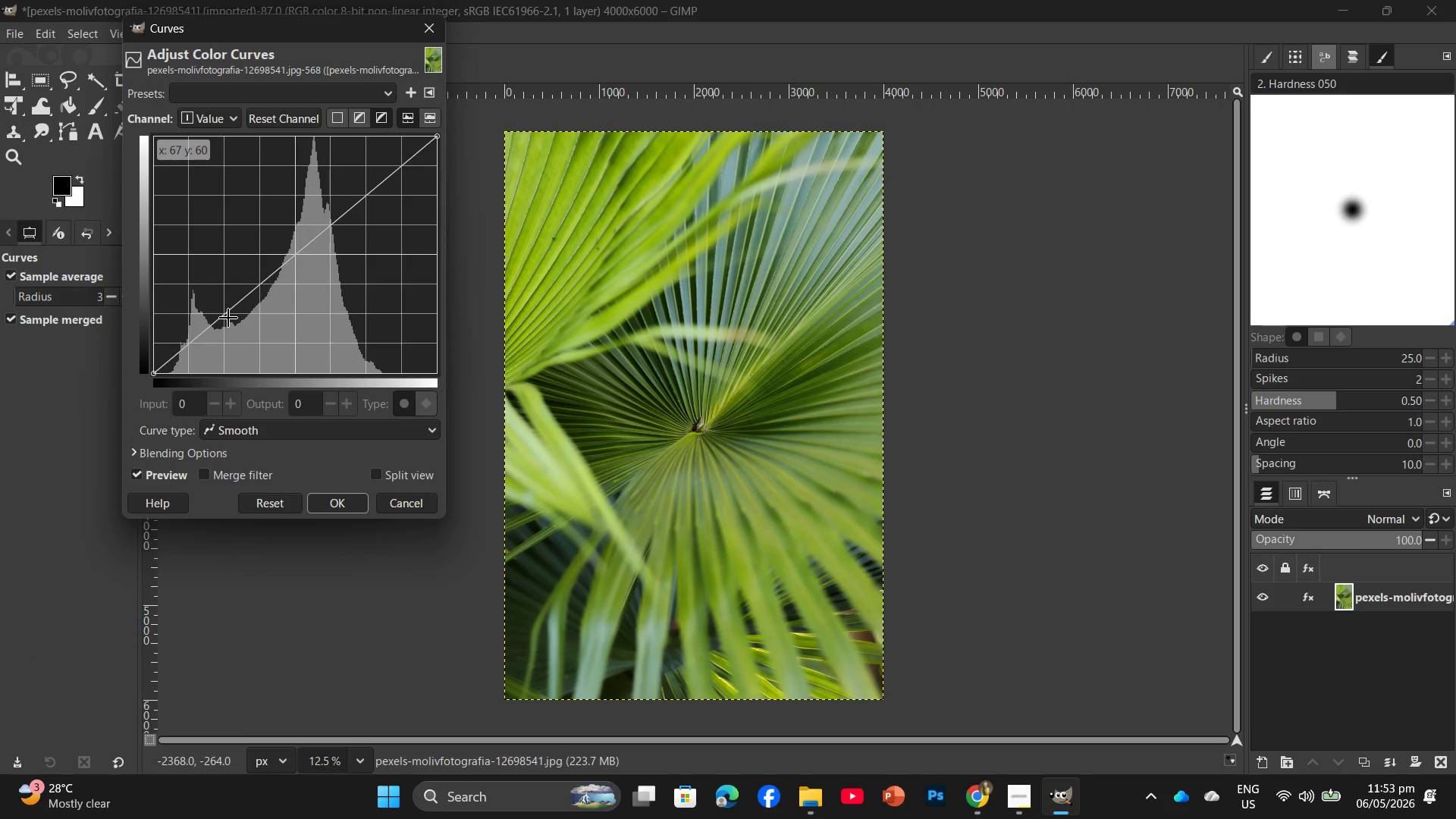 
left_click([228, 319])
 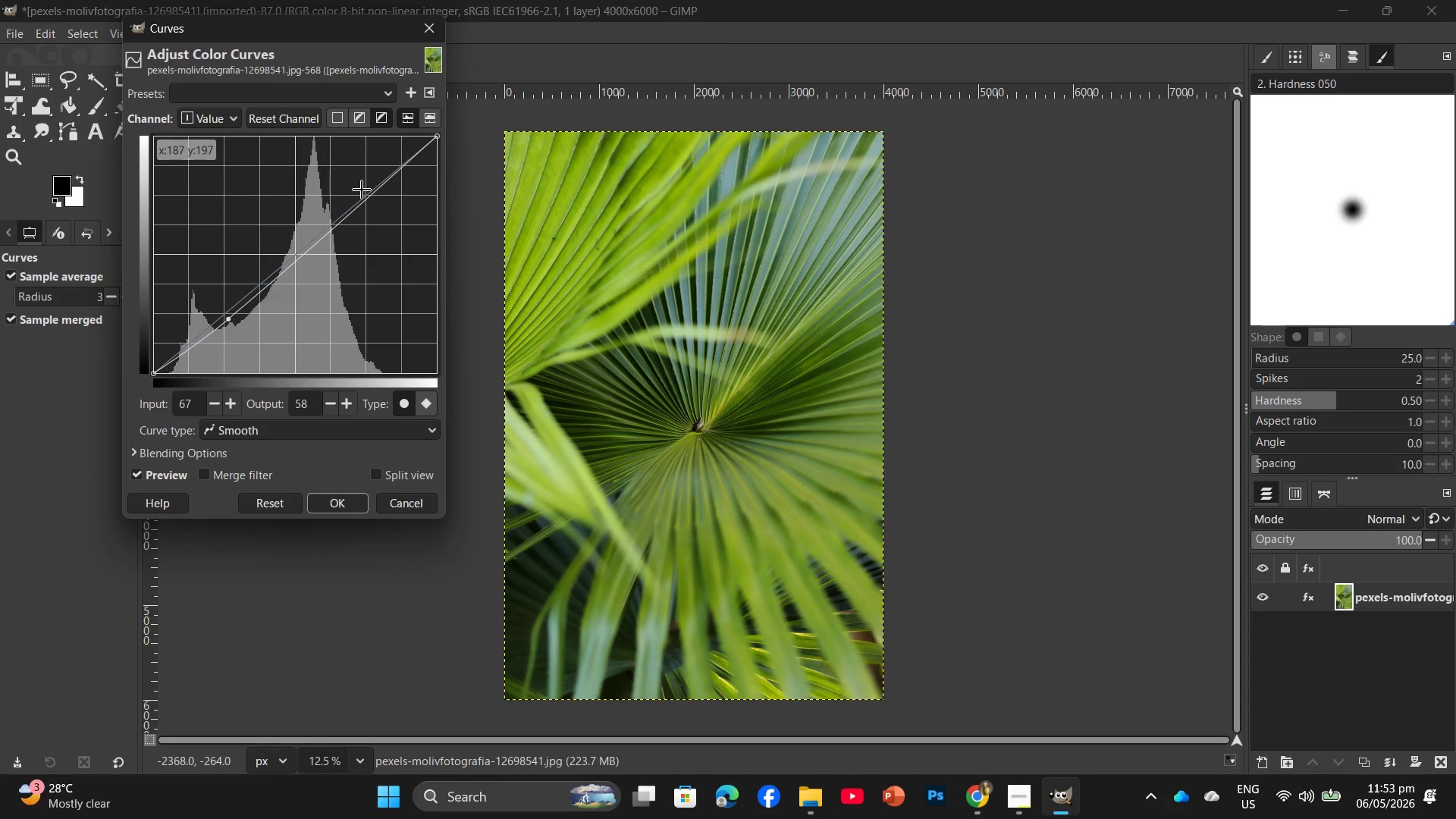 
left_click([360, 190])
 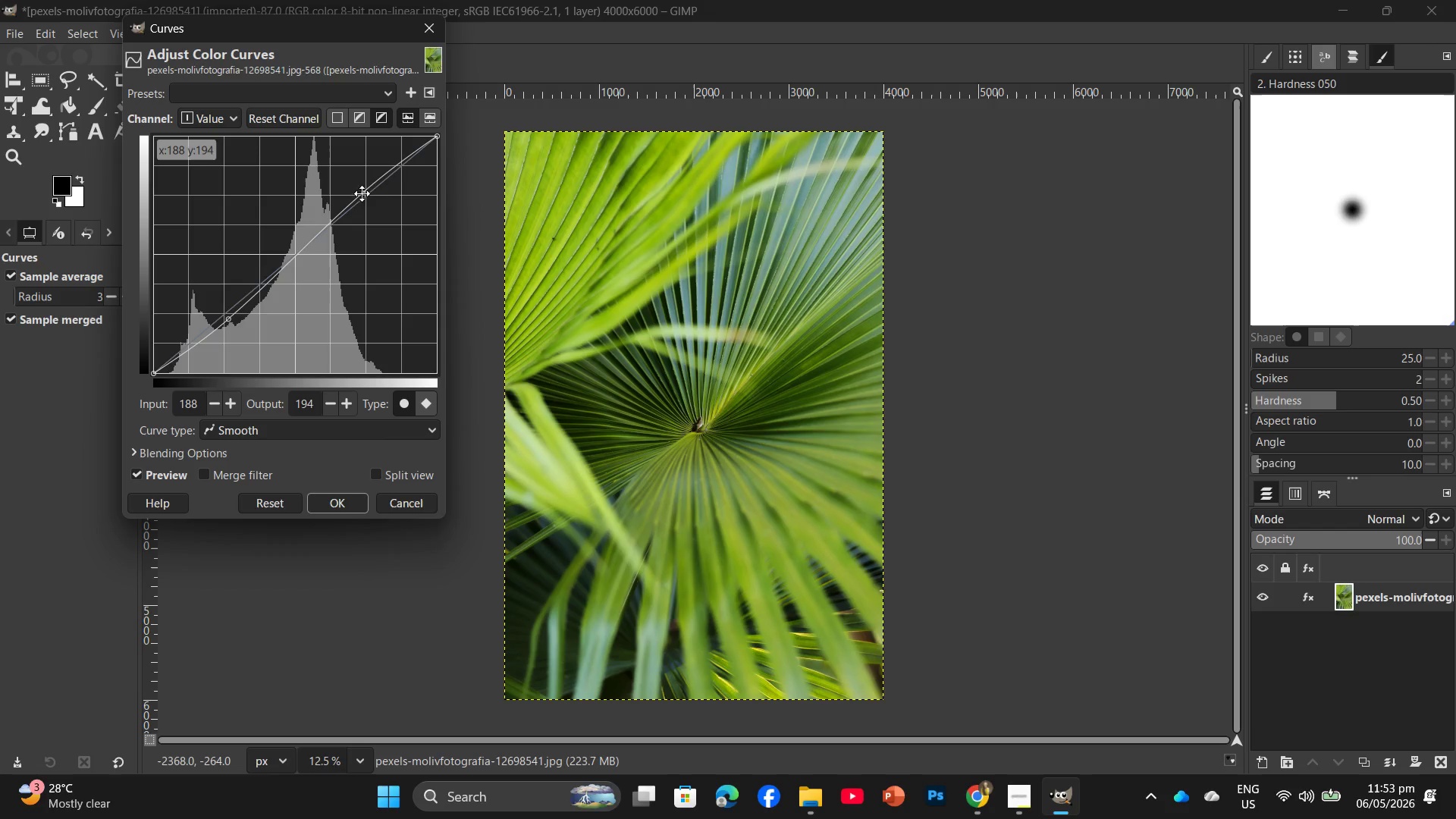 
wait(5.94)
 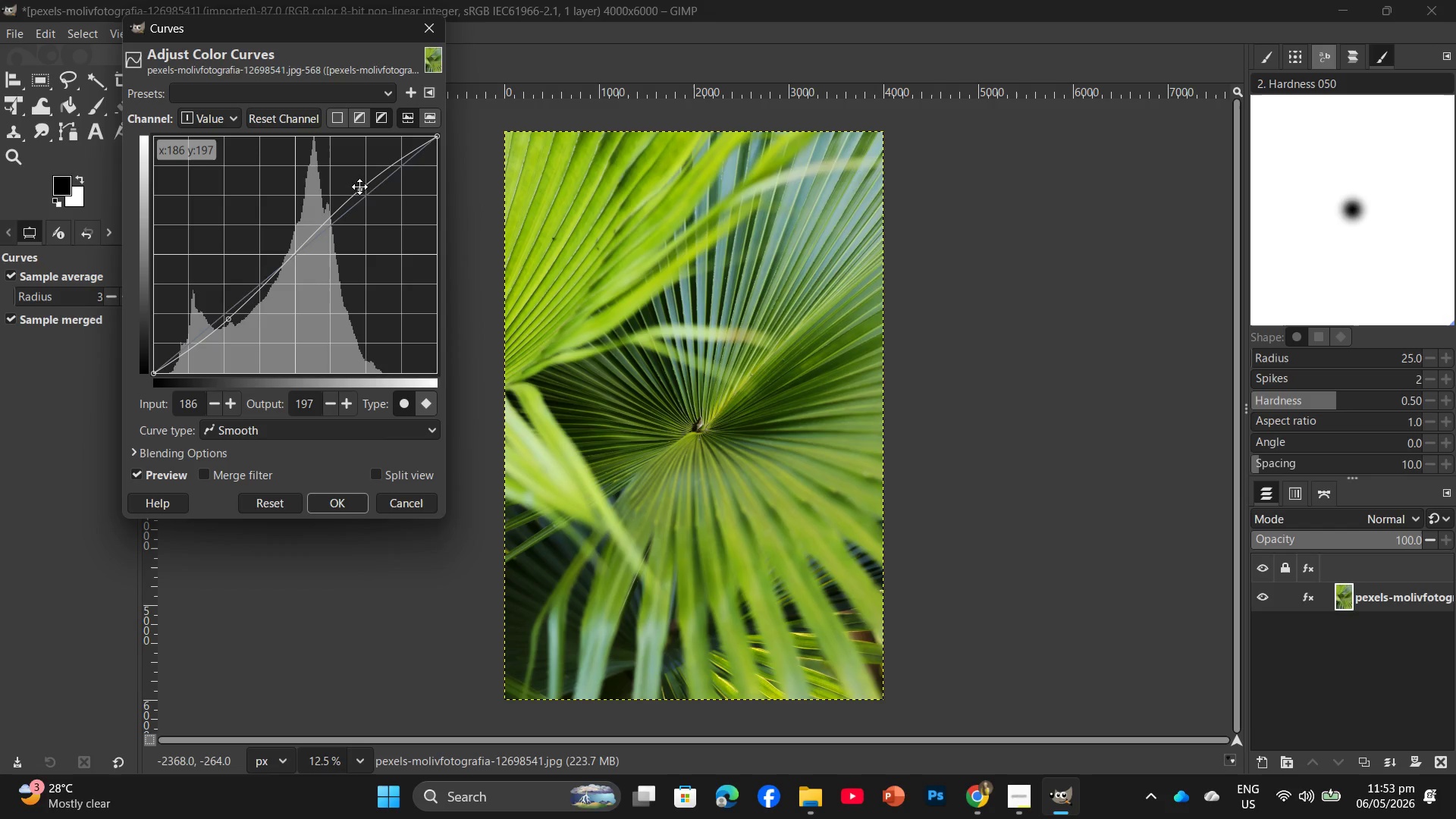 
left_click([352, 497])
 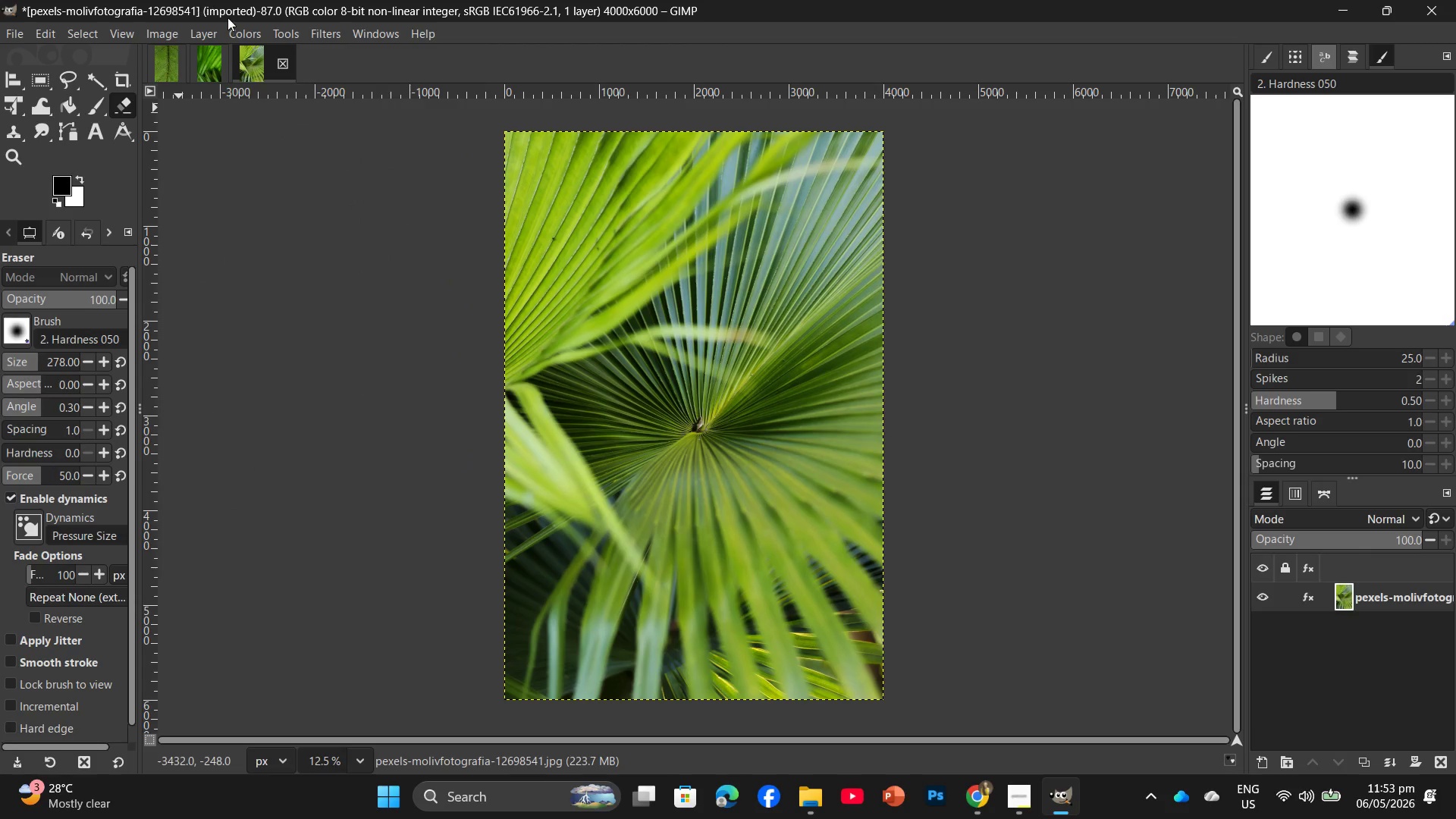 
left_click([252, 32])
 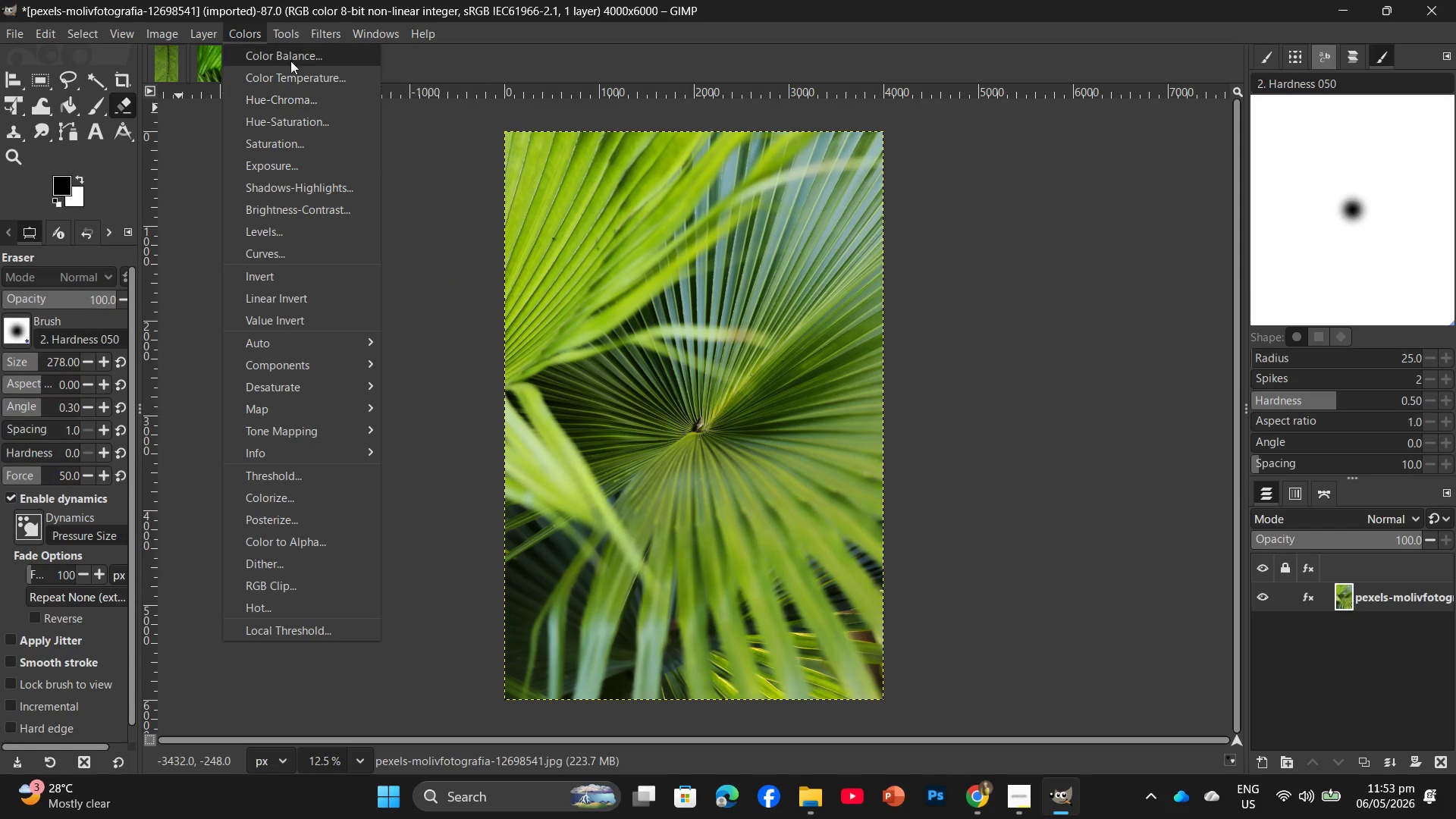 
left_click([271, 121])
 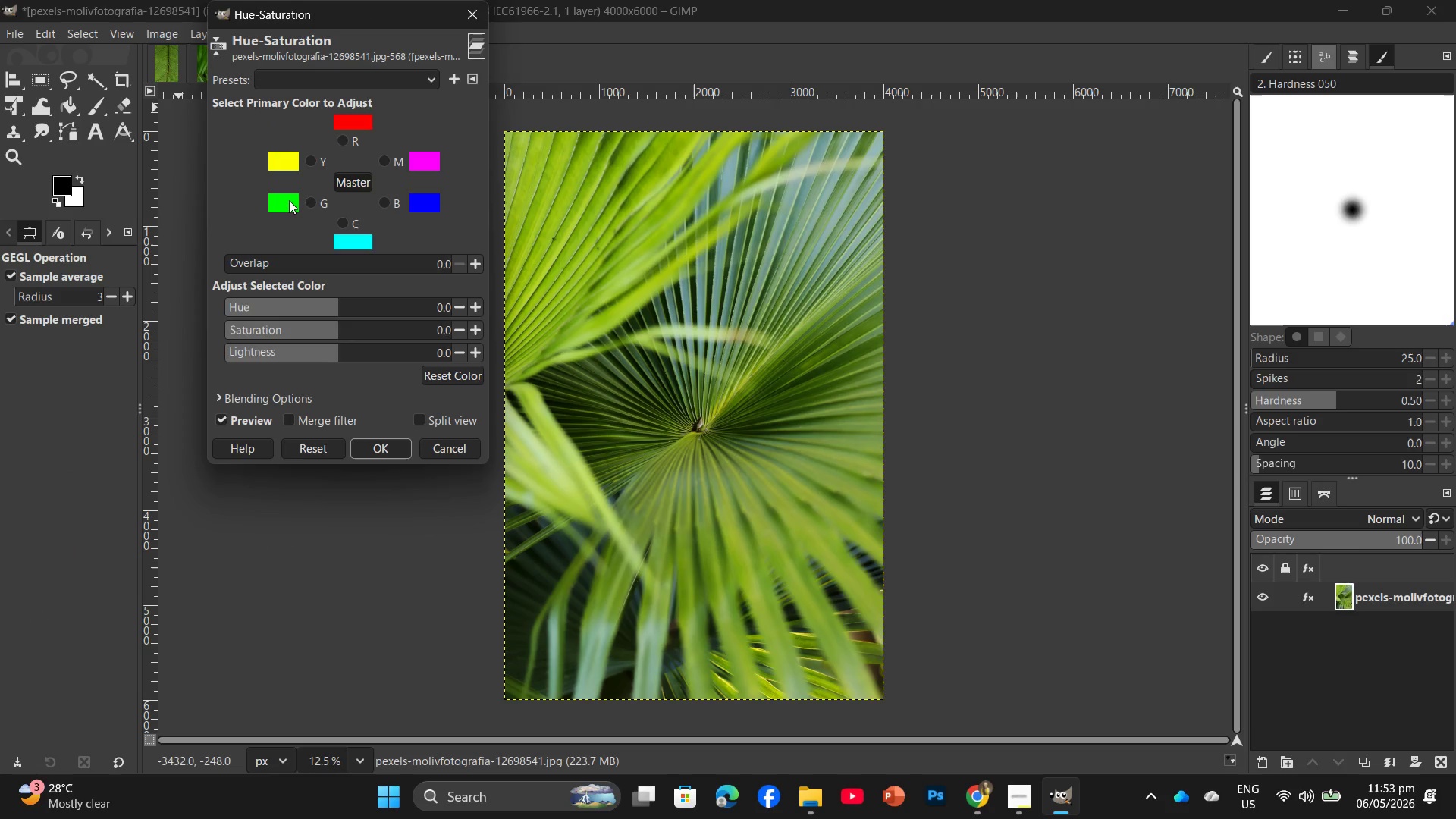 
left_click([308, 200])
 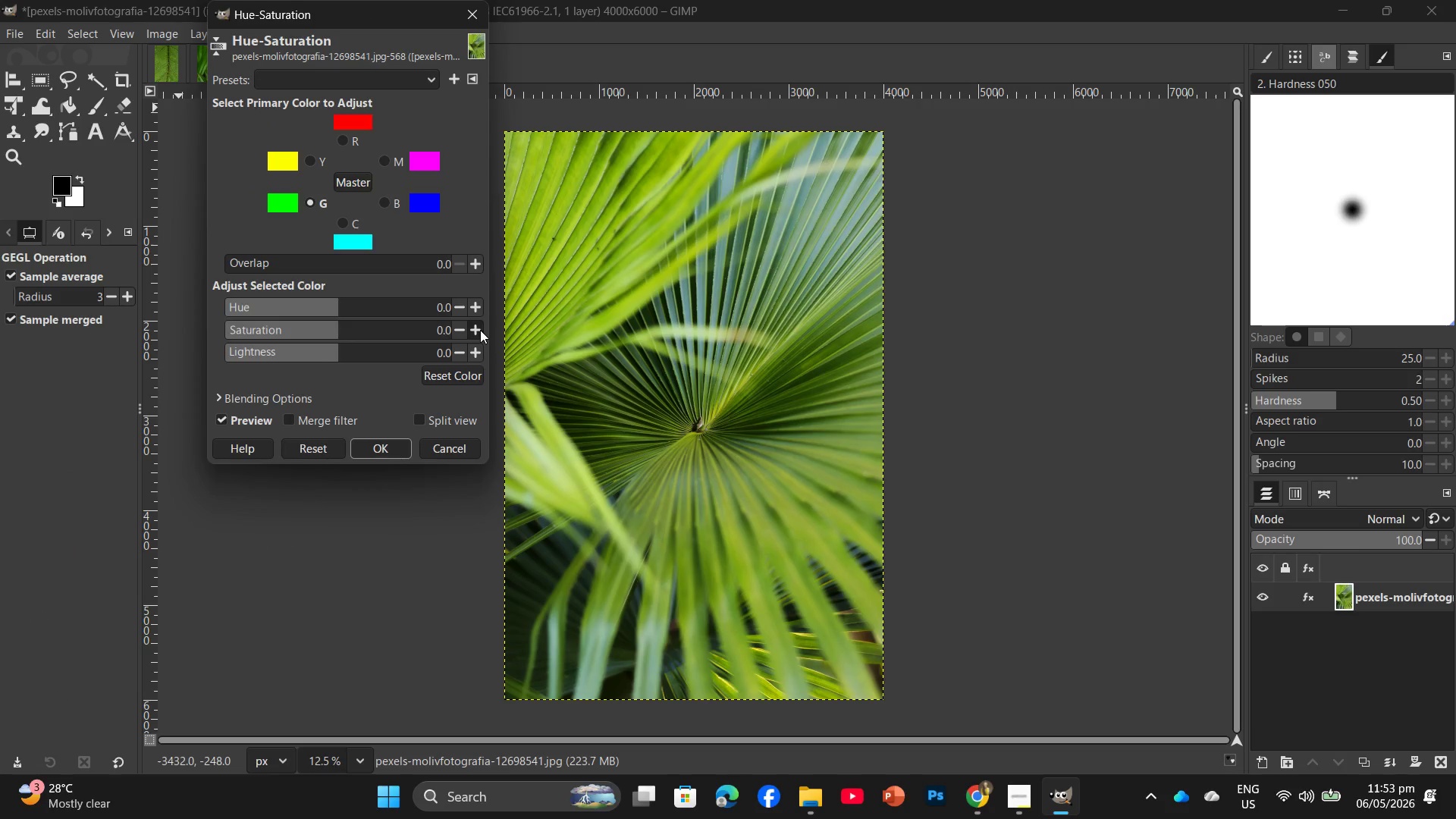 
double_click([480, 330])
 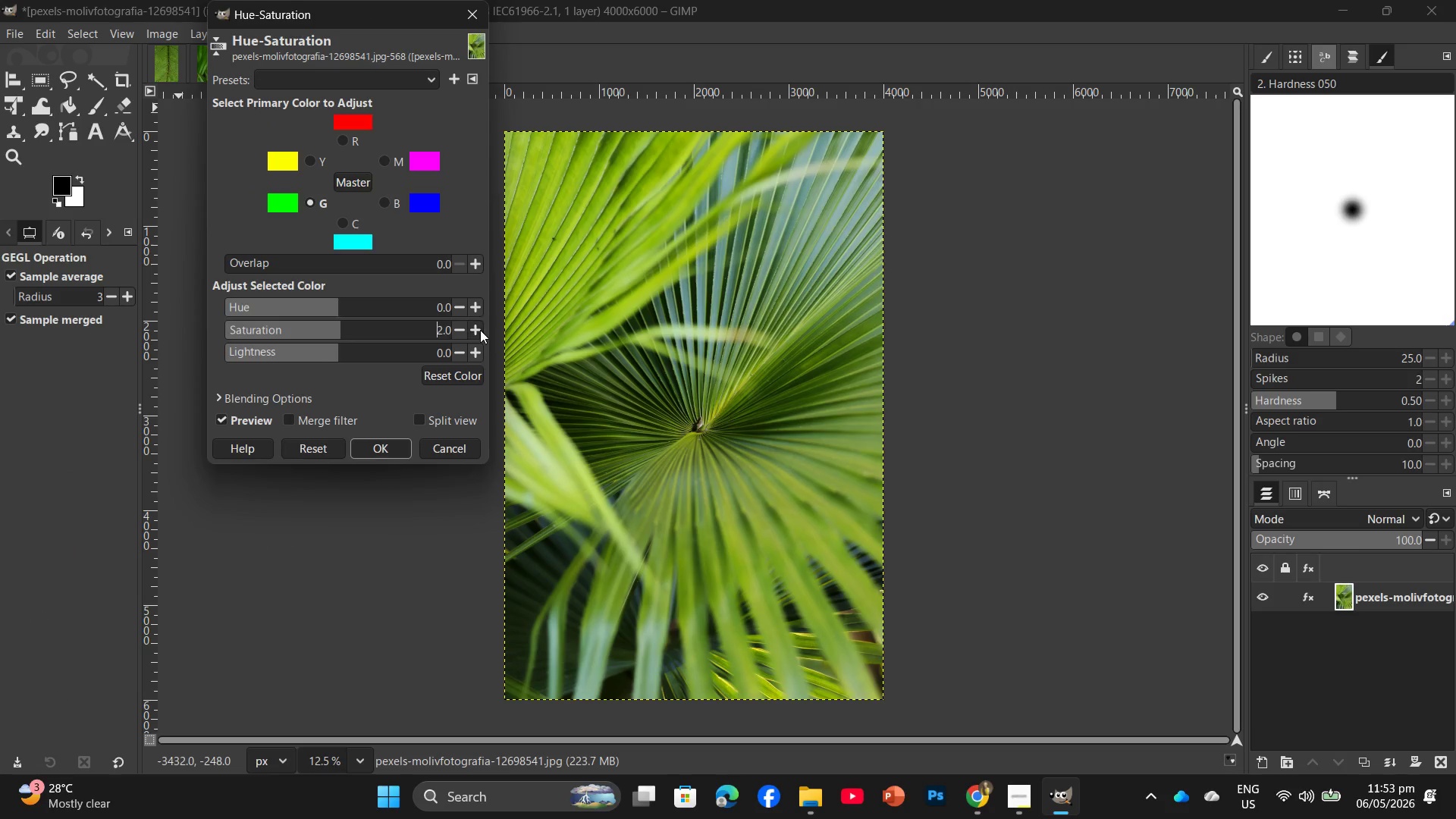 
triple_click([480, 330])
 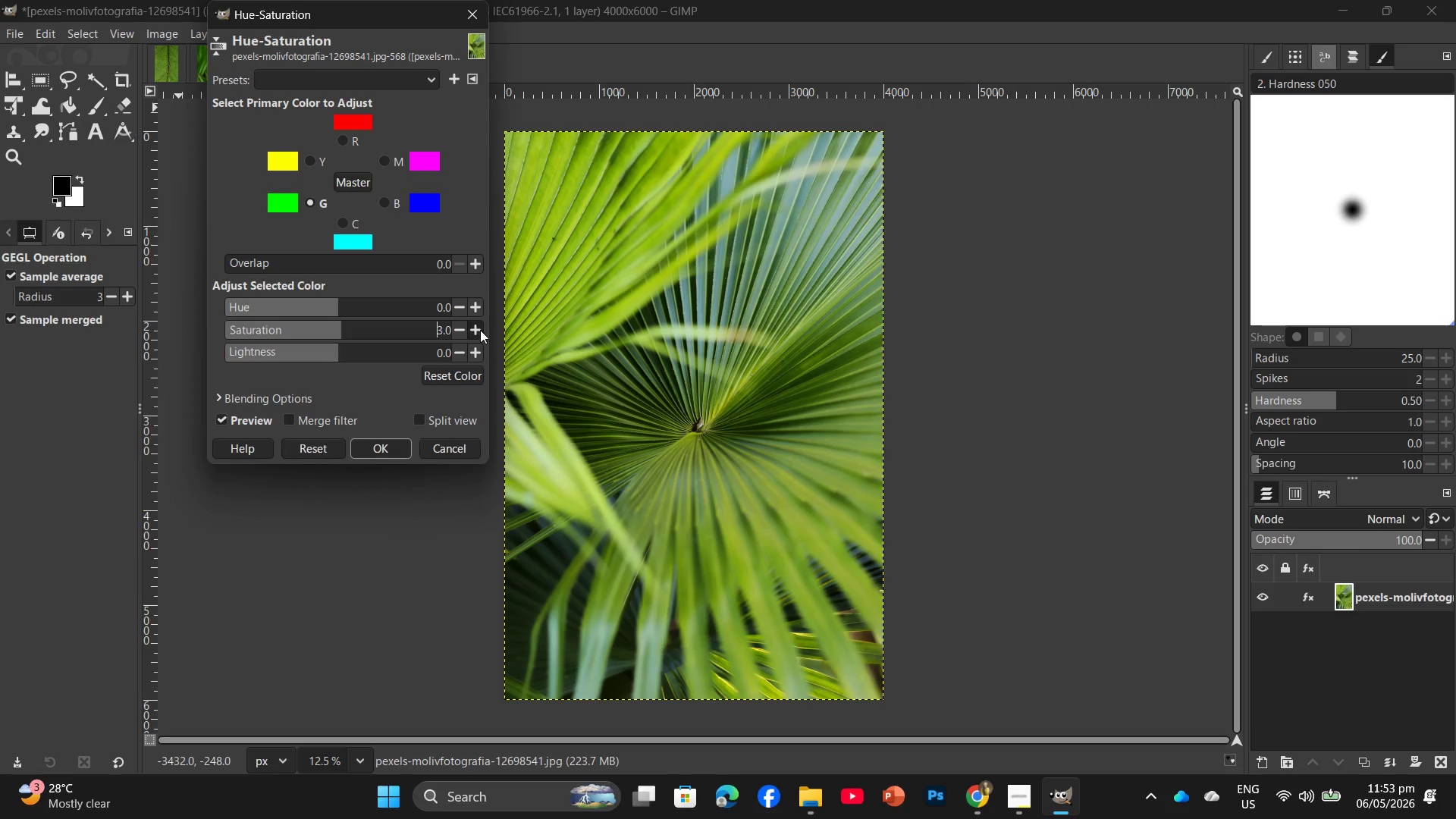 
triple_click([480, 330])
 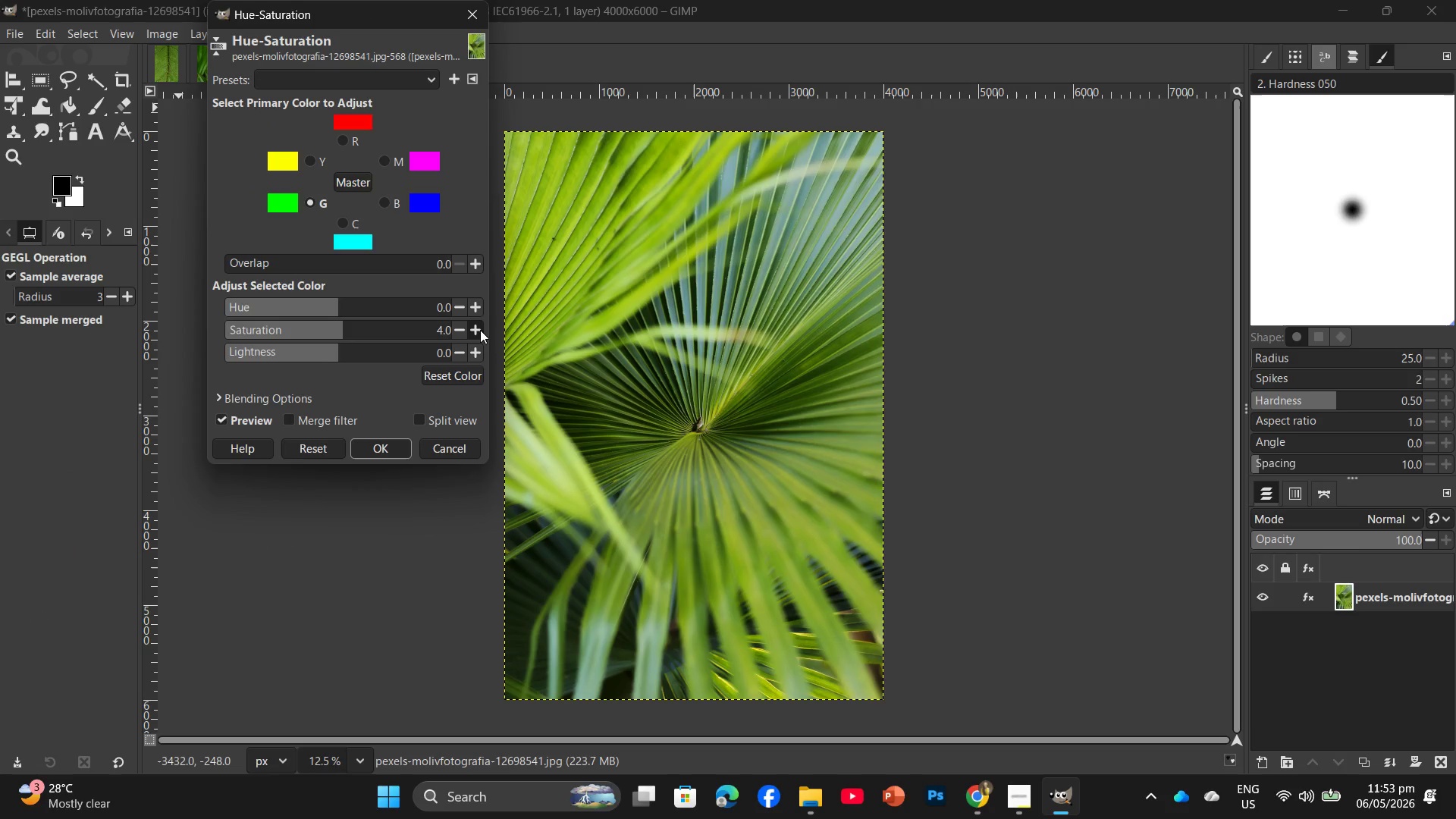 
triple_click([480, 330])
 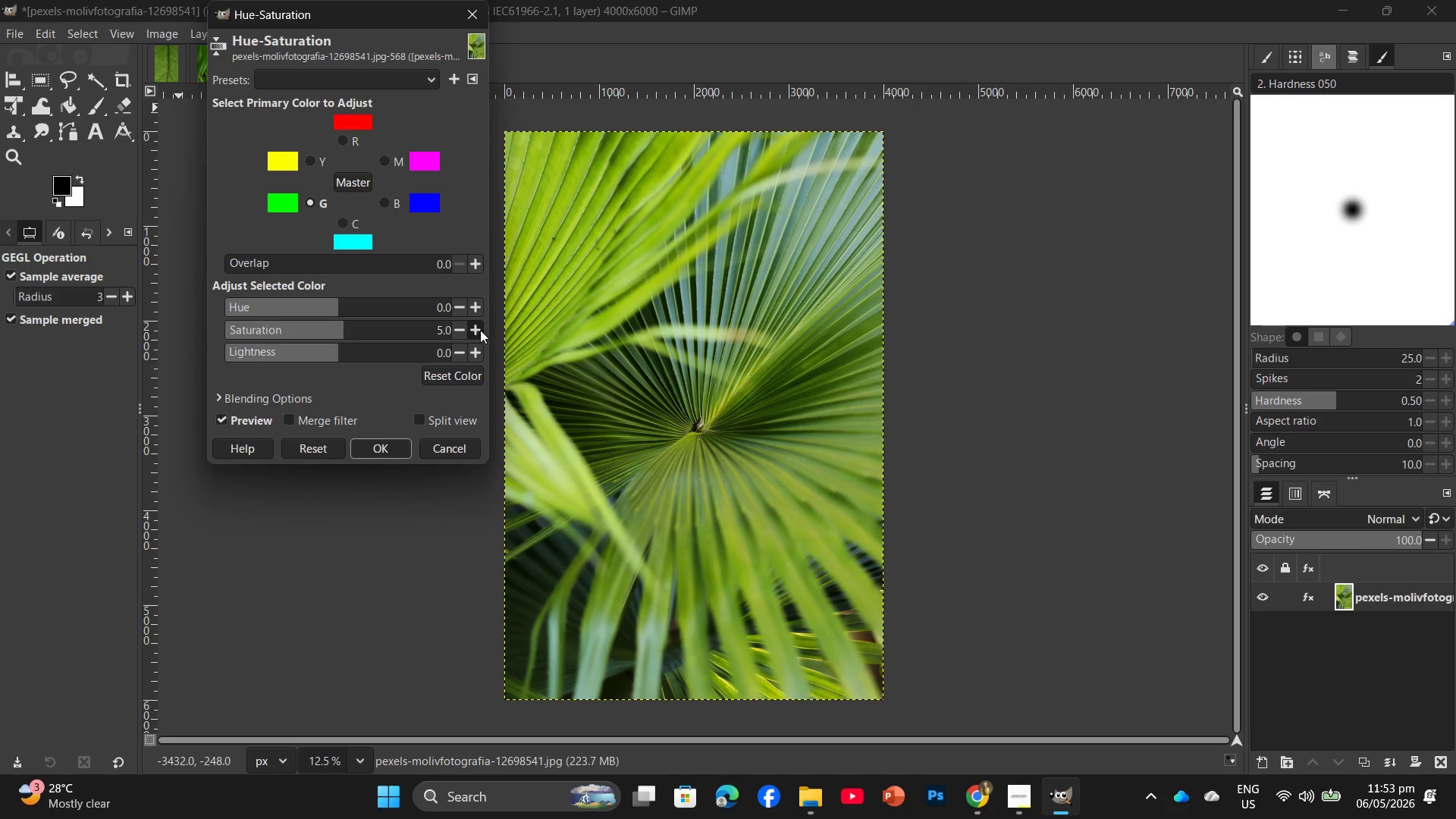 
triple_click([480, 330])
 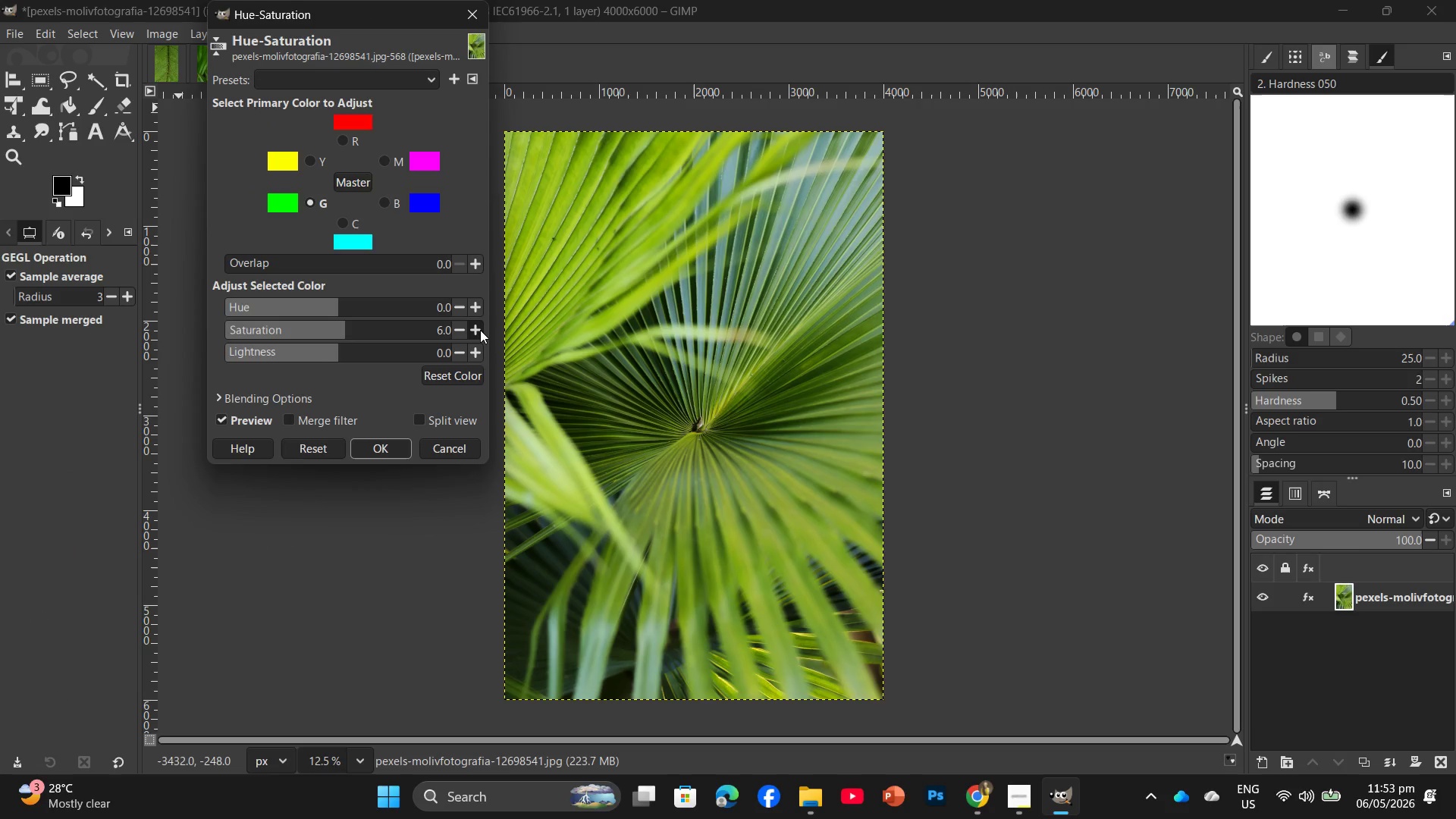 
triple_click([480, 330])
 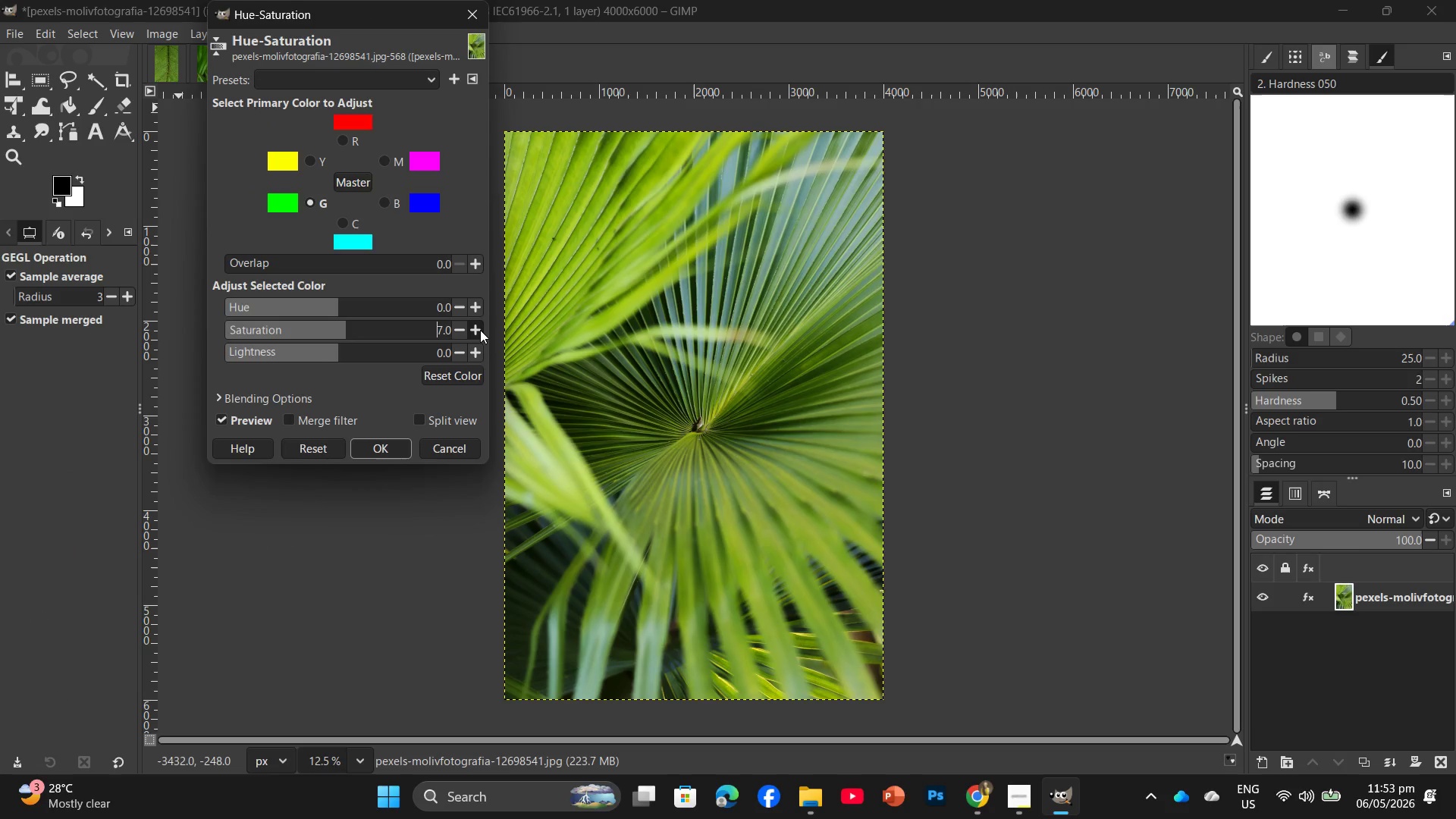 
triple_click([480, 330])
 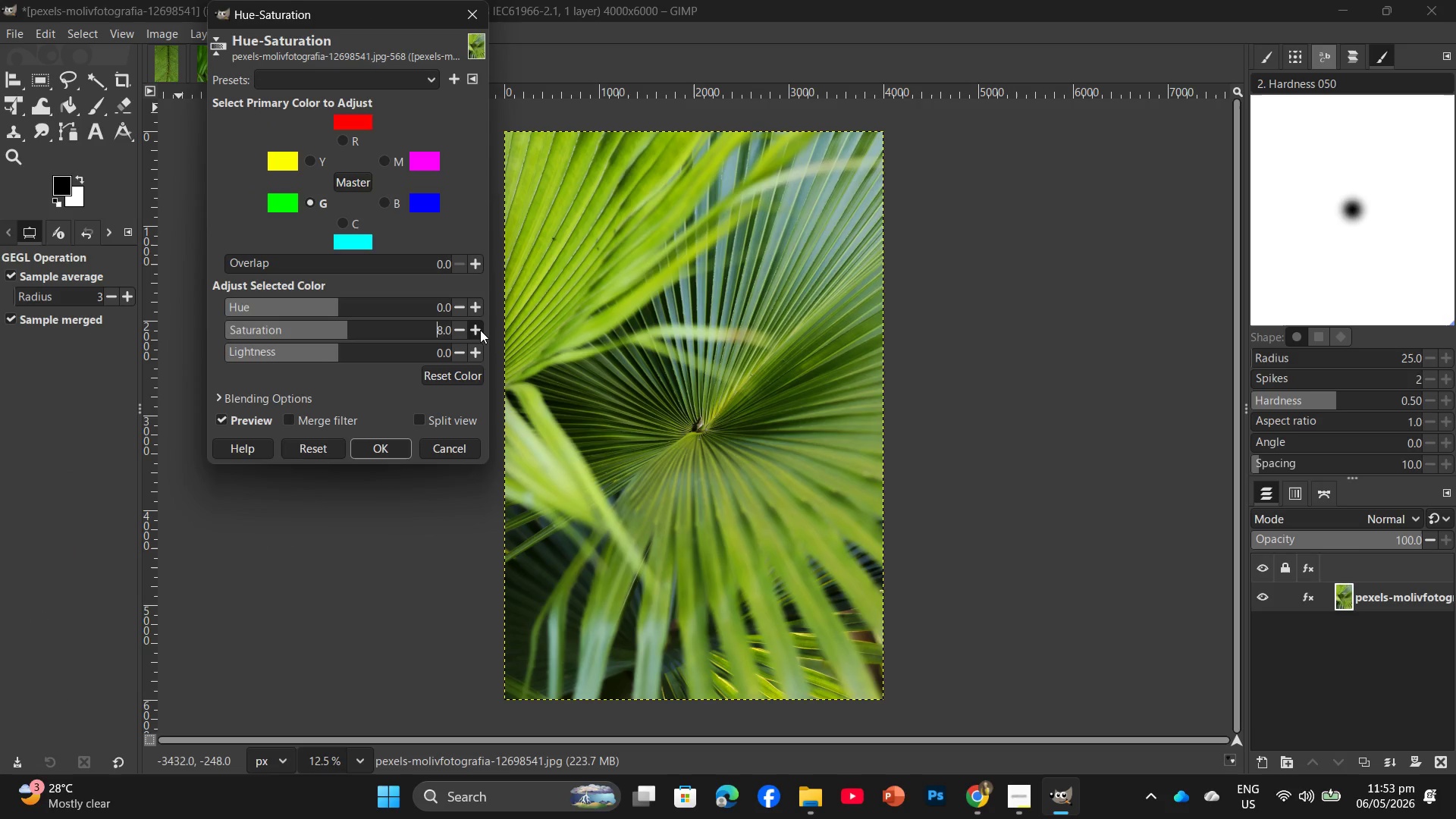 
triple_click([480, 330])
 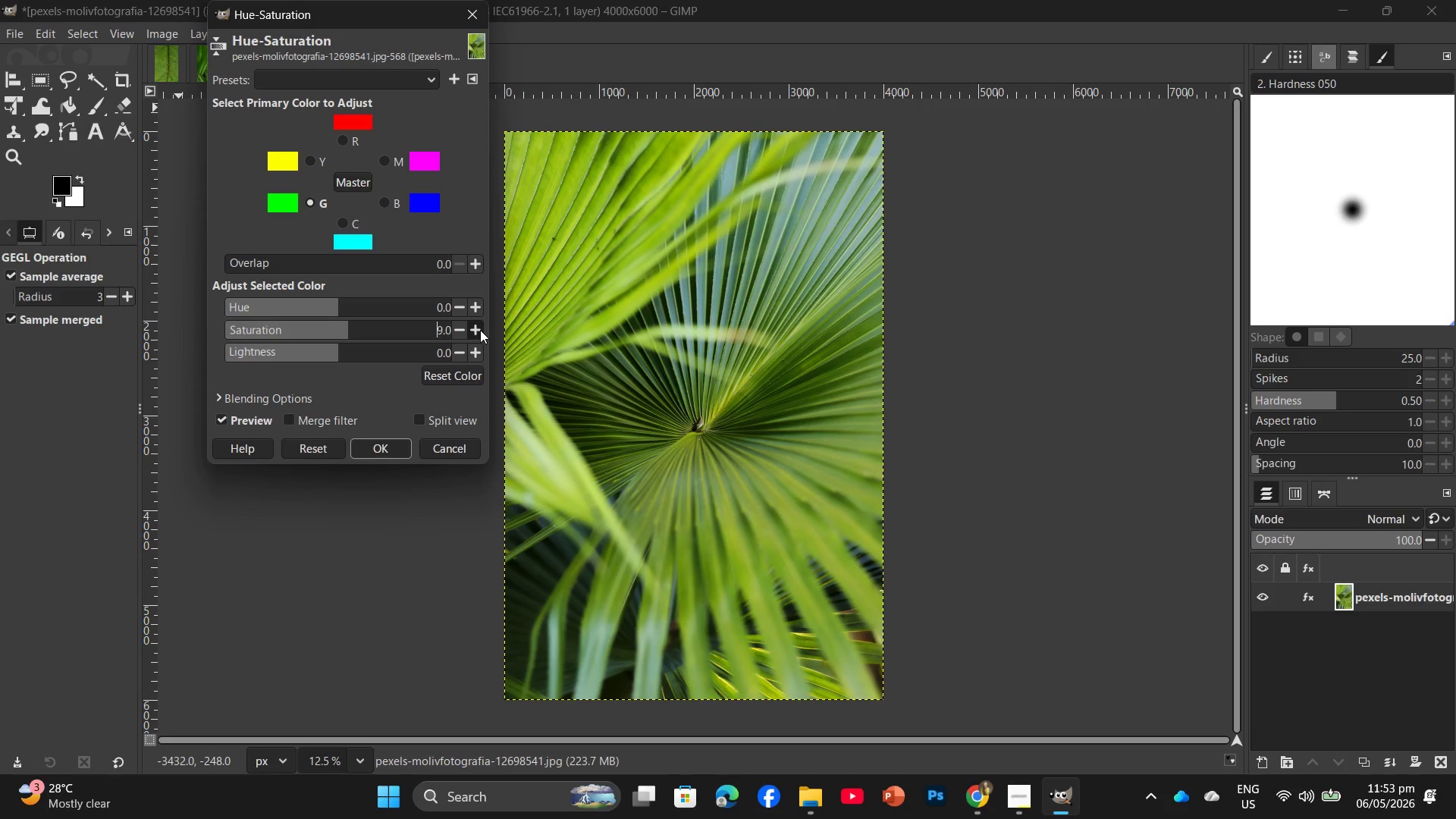 
triple_click([480, 330])
 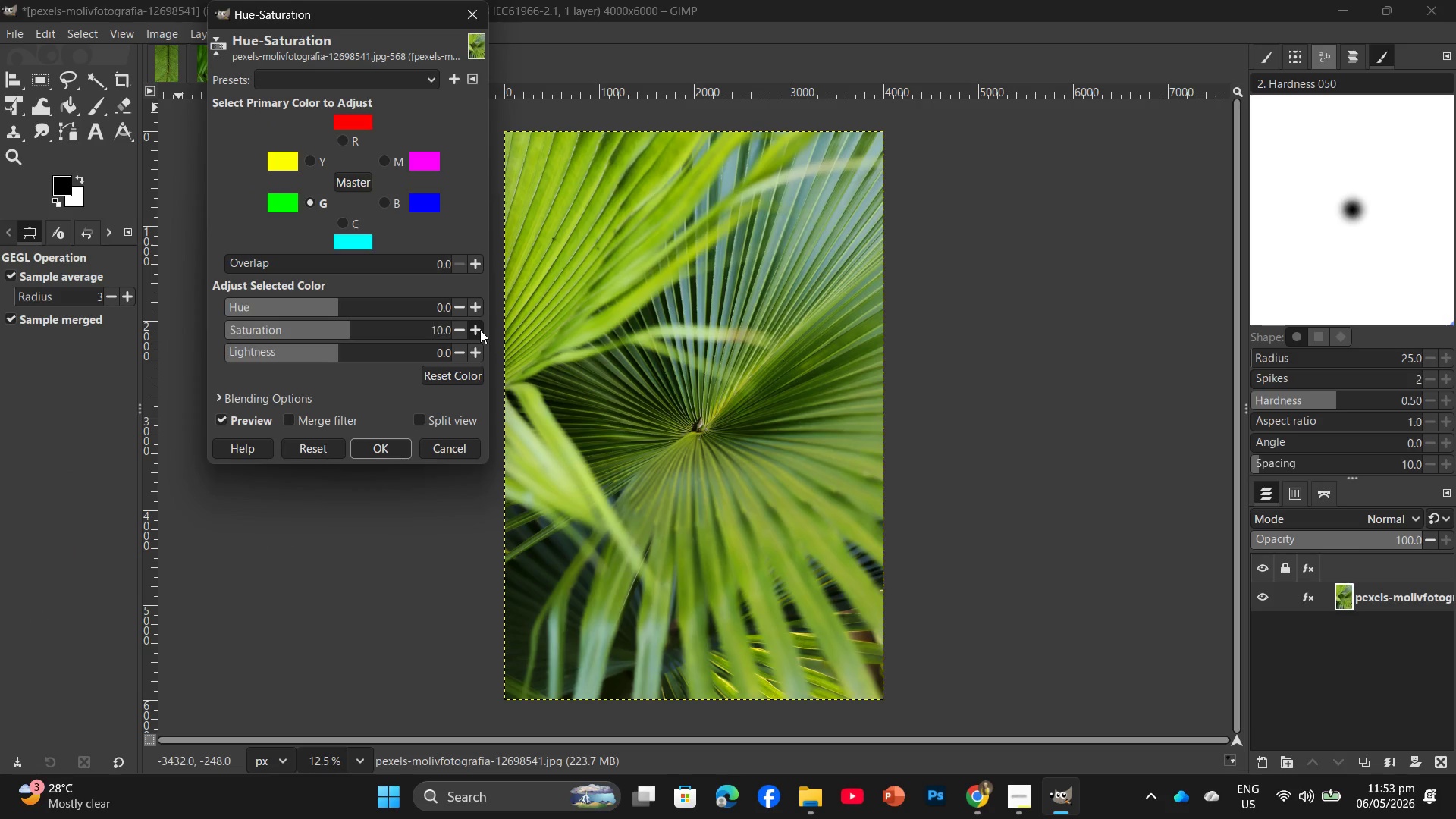 
triple_click([480, 330])
 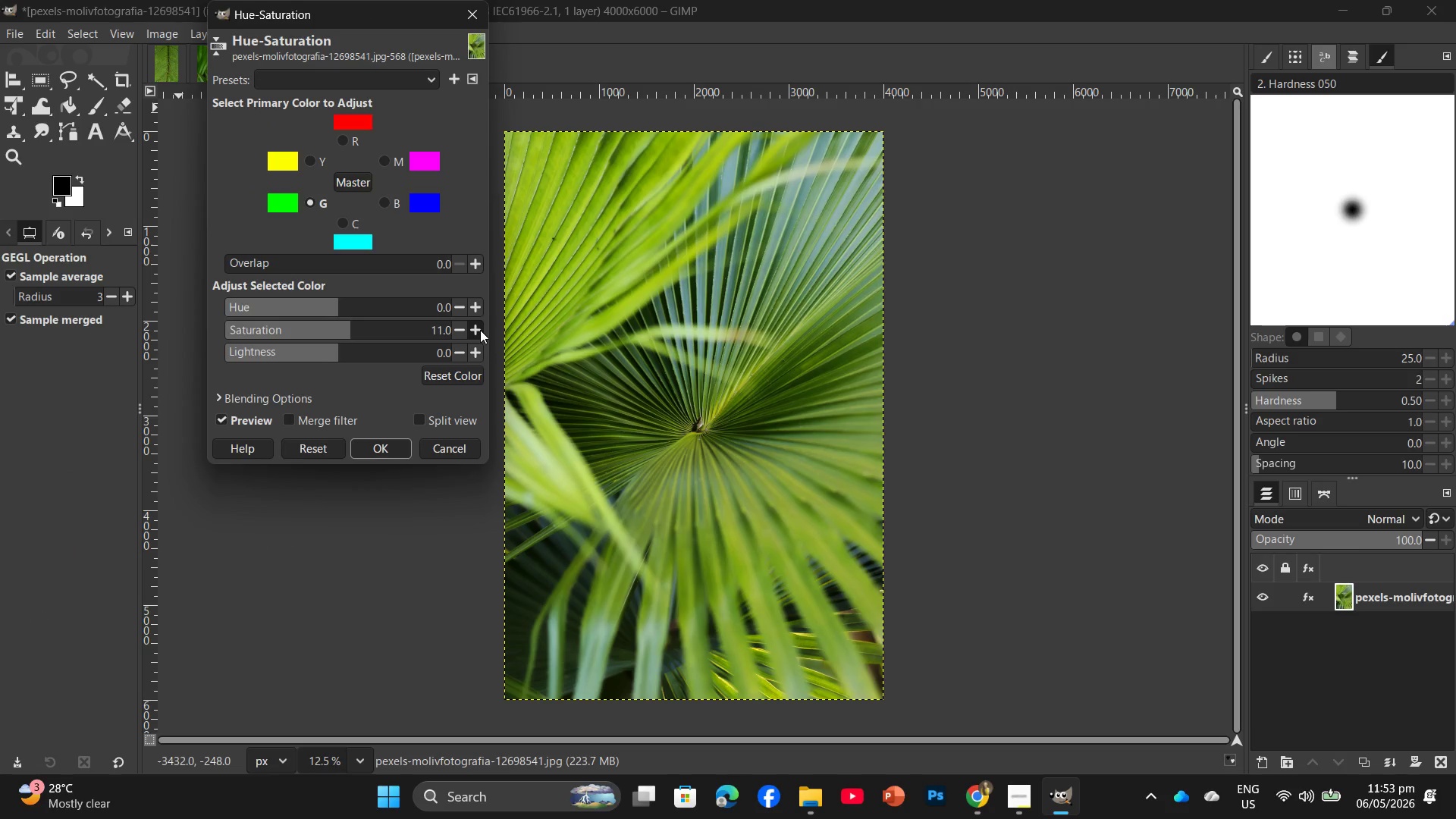 
triple_click([480, 330])
 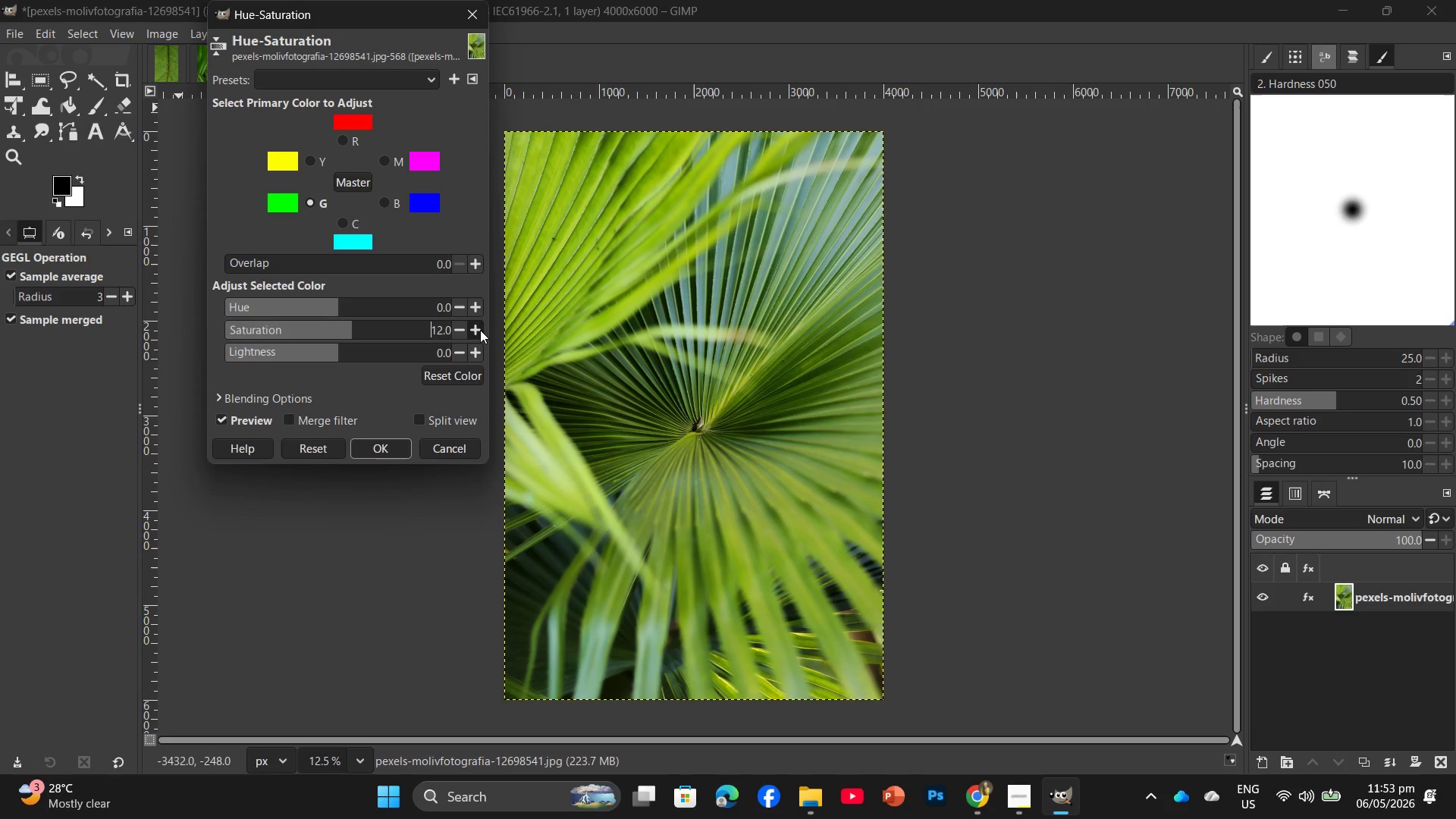 
triple_click([480, 330])
 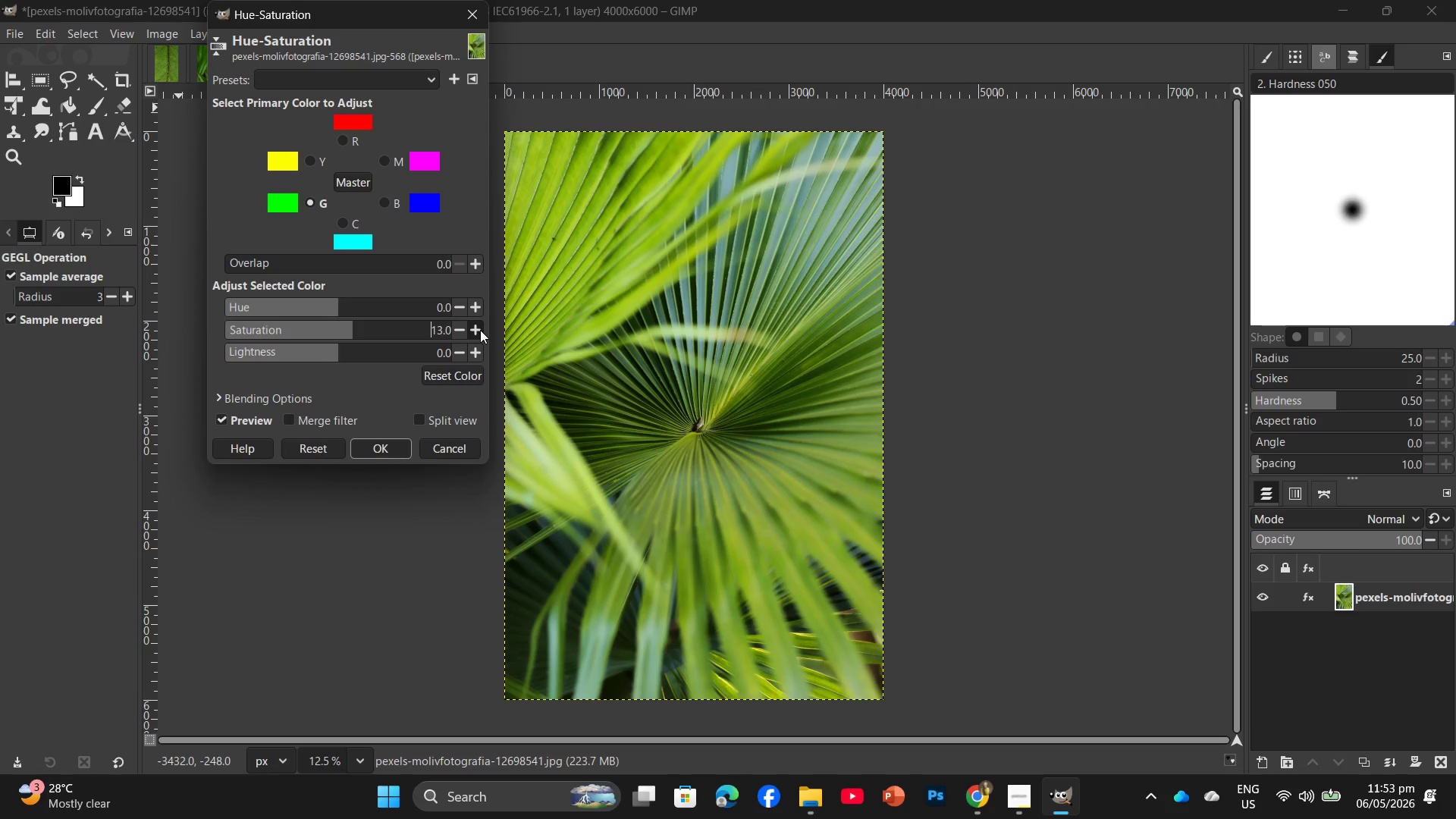 
triple_click([480, 330])
 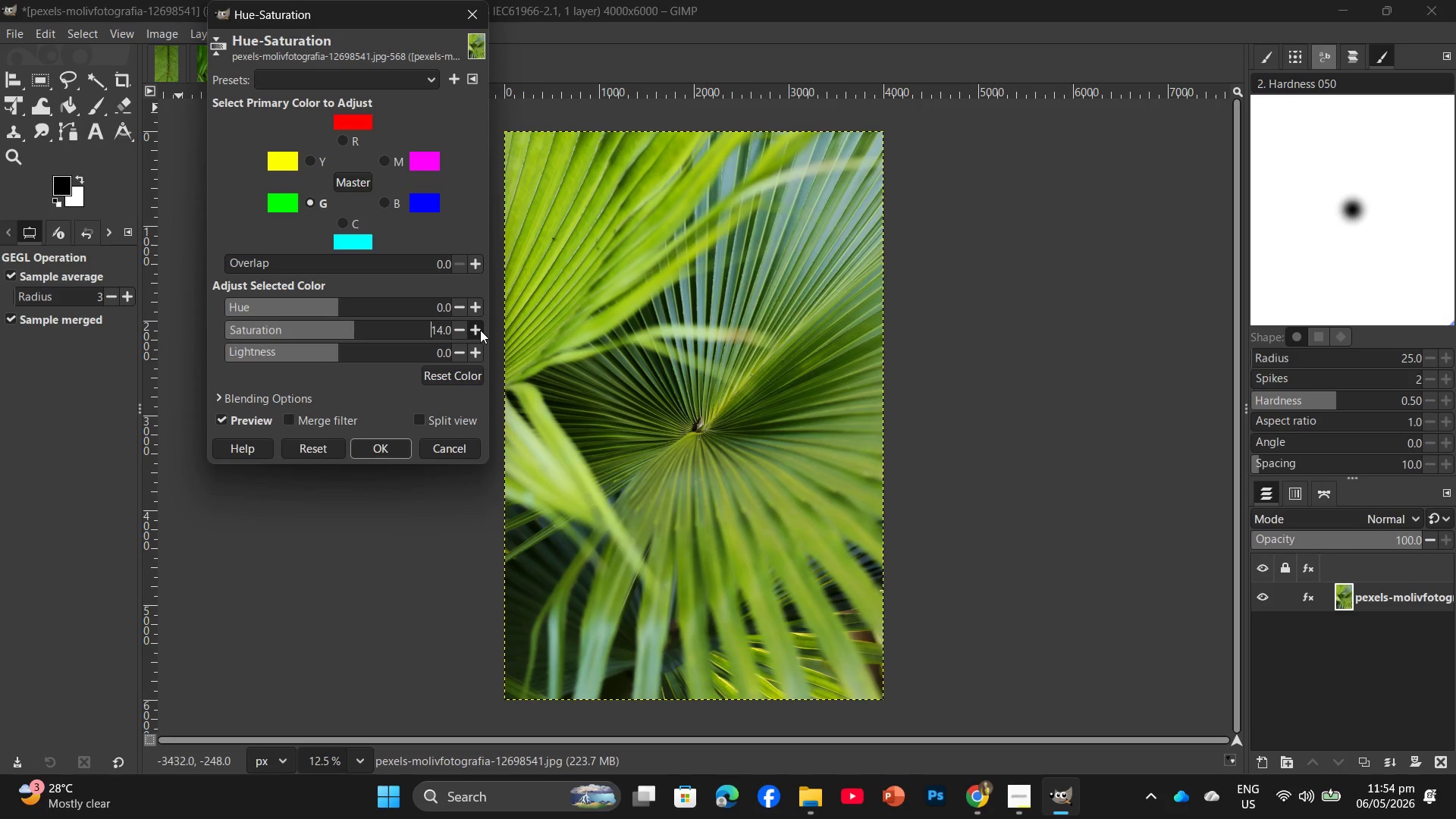 
triple_click([480, 330])
 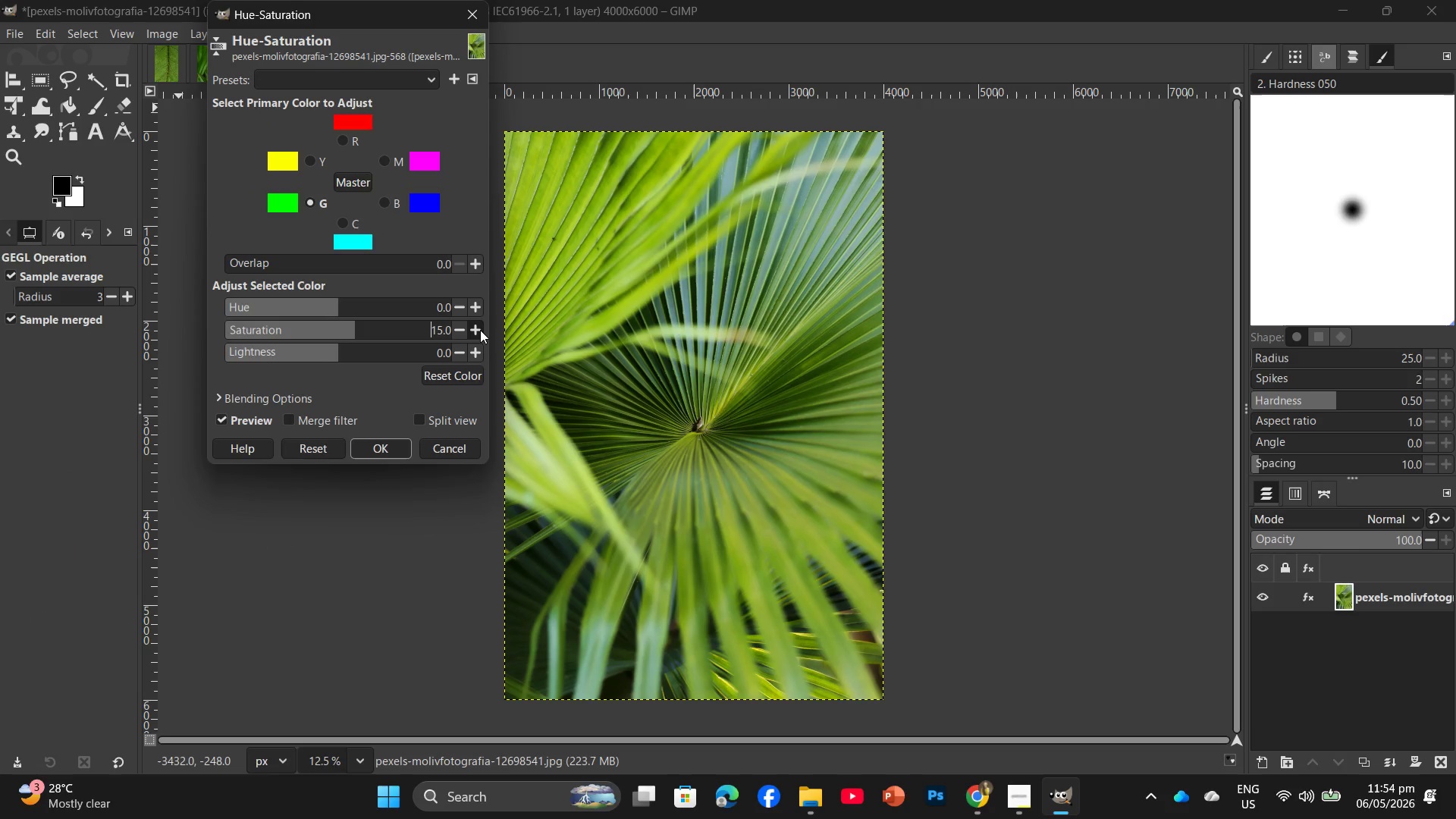 
double_click([480, 330])
 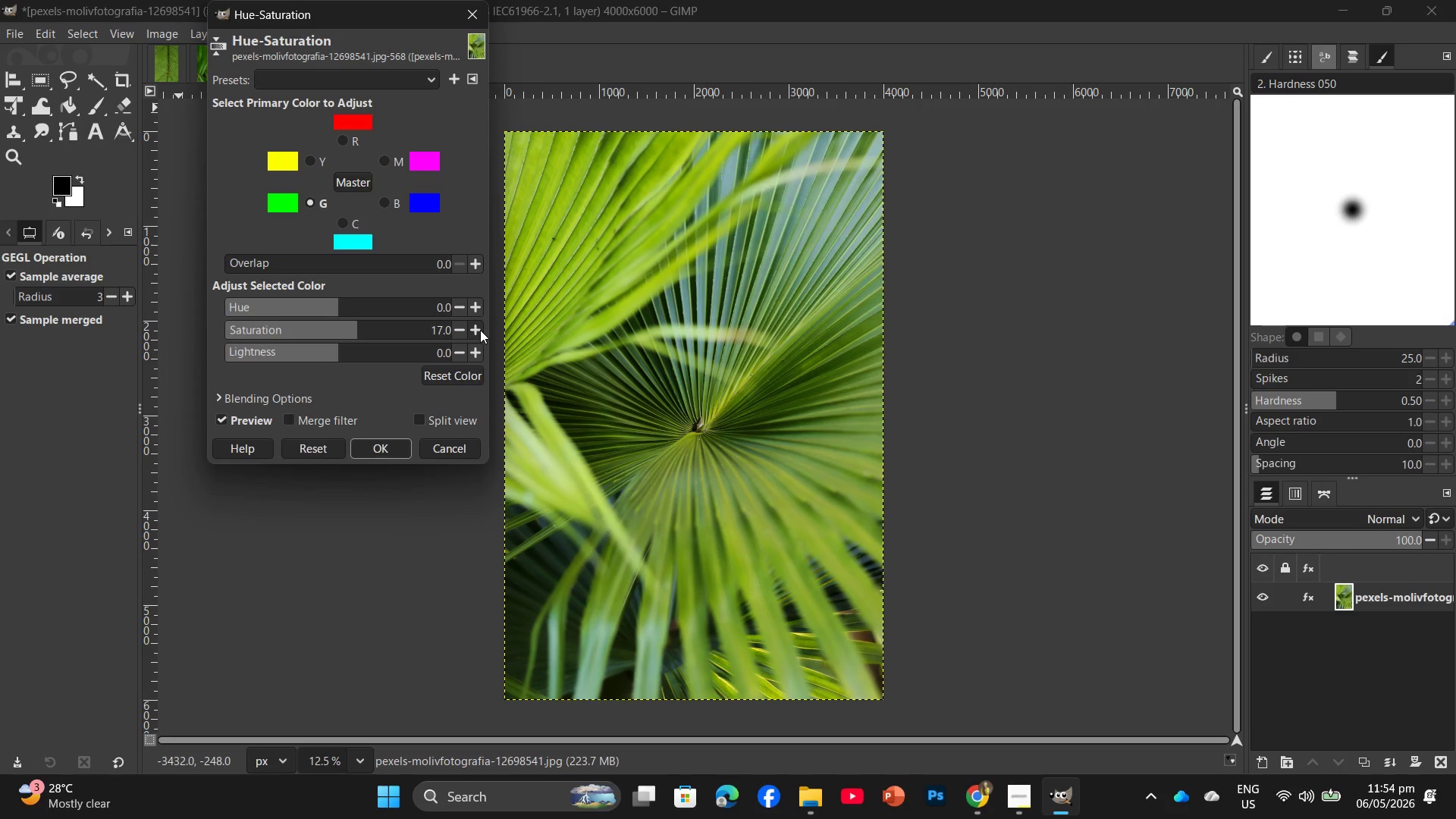 
triple_click([480, 330])
 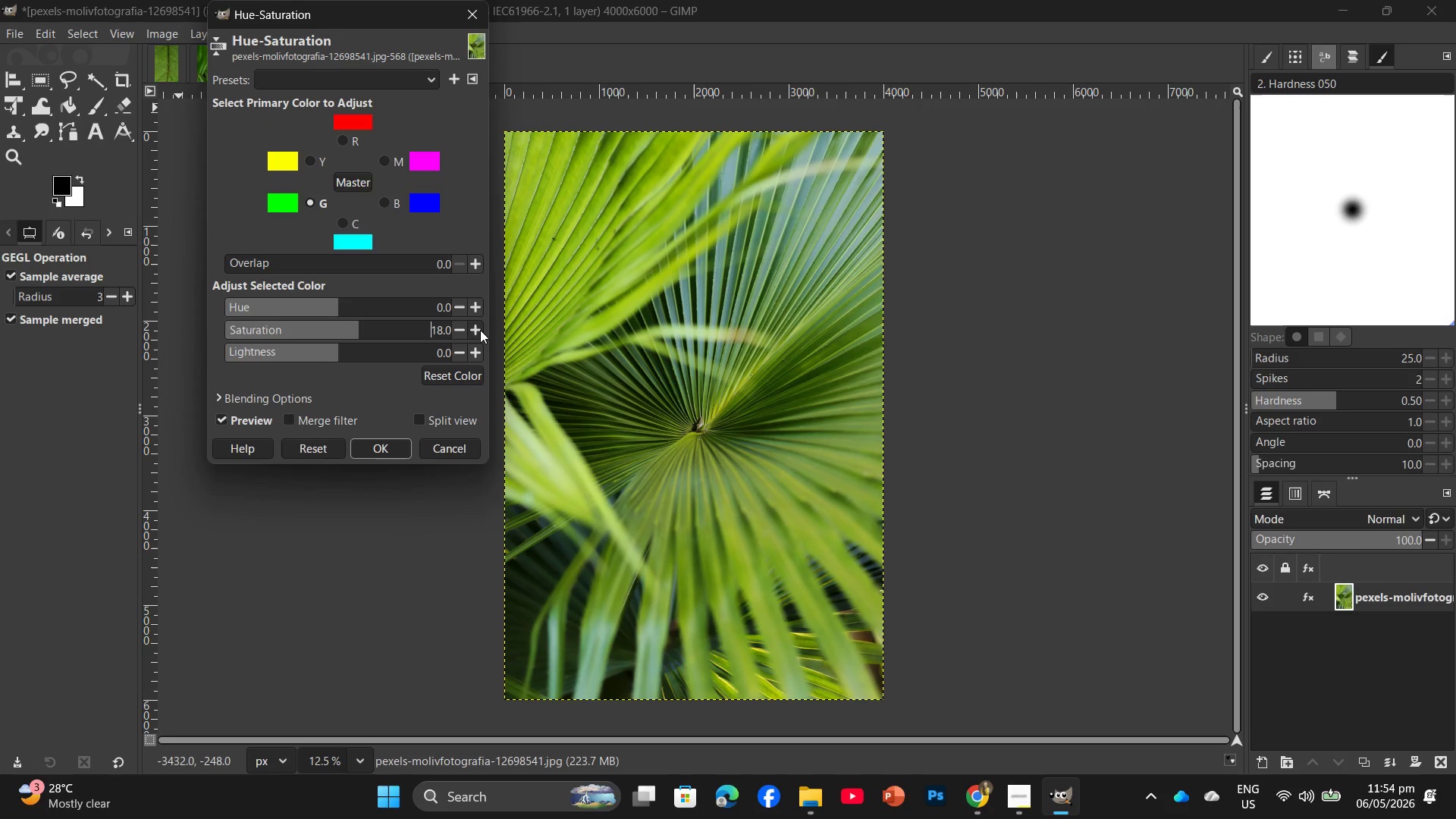 
triple_click([480, 330])
 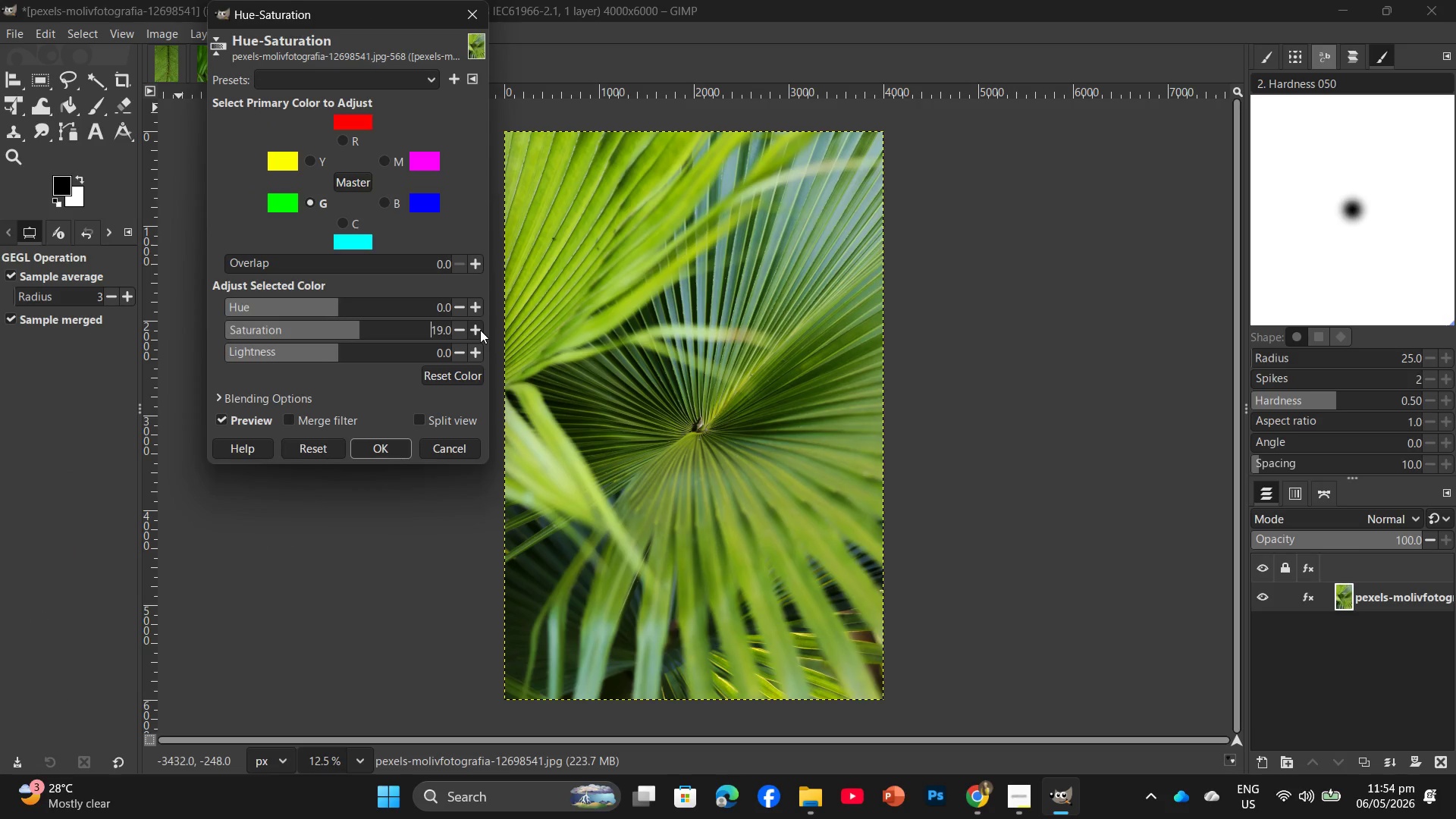 
triple_click([480, 330])
 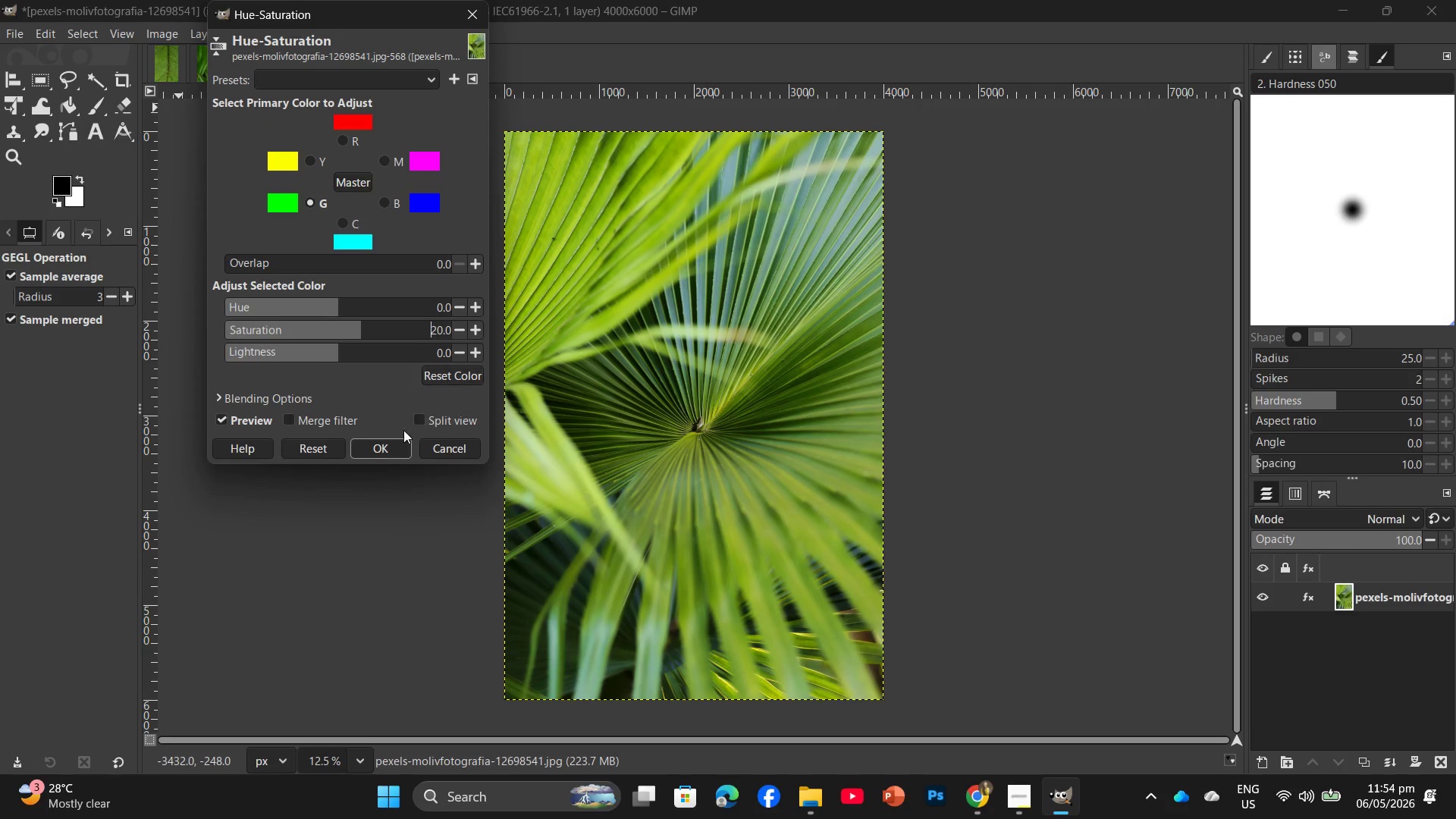 
left_click([380, 447])
 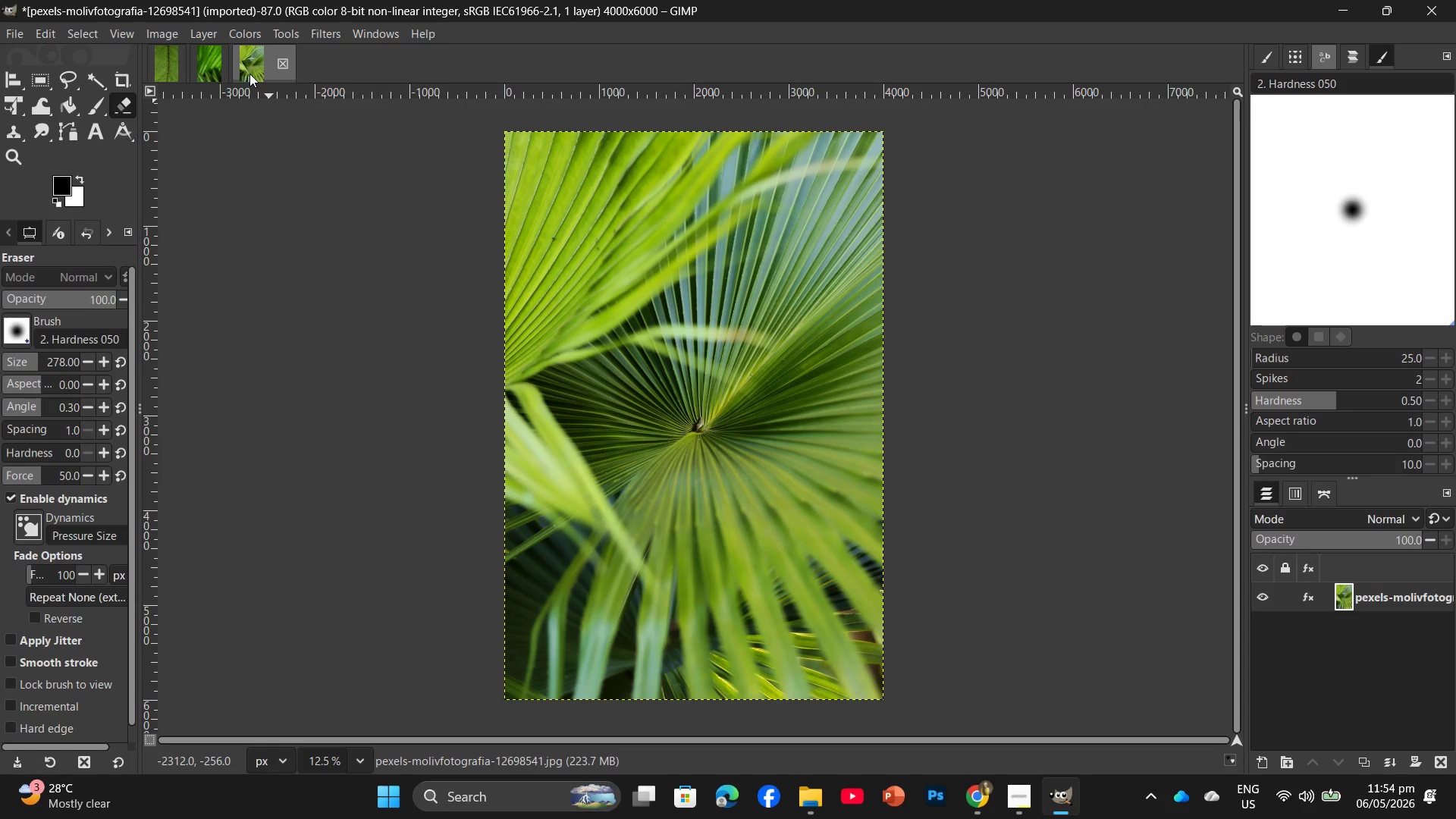 
wait(6.72)
 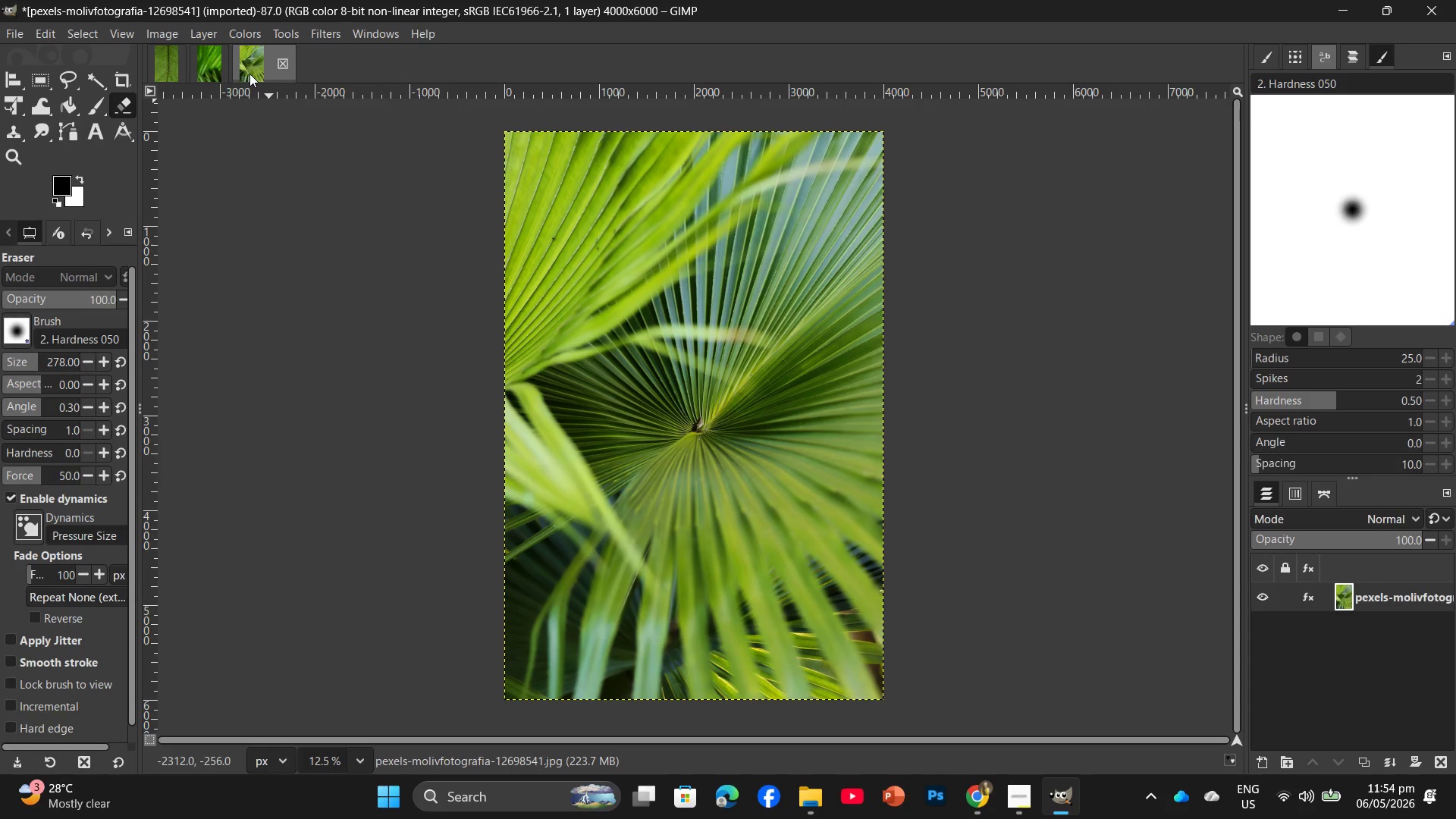 
left_click([320, 27])
 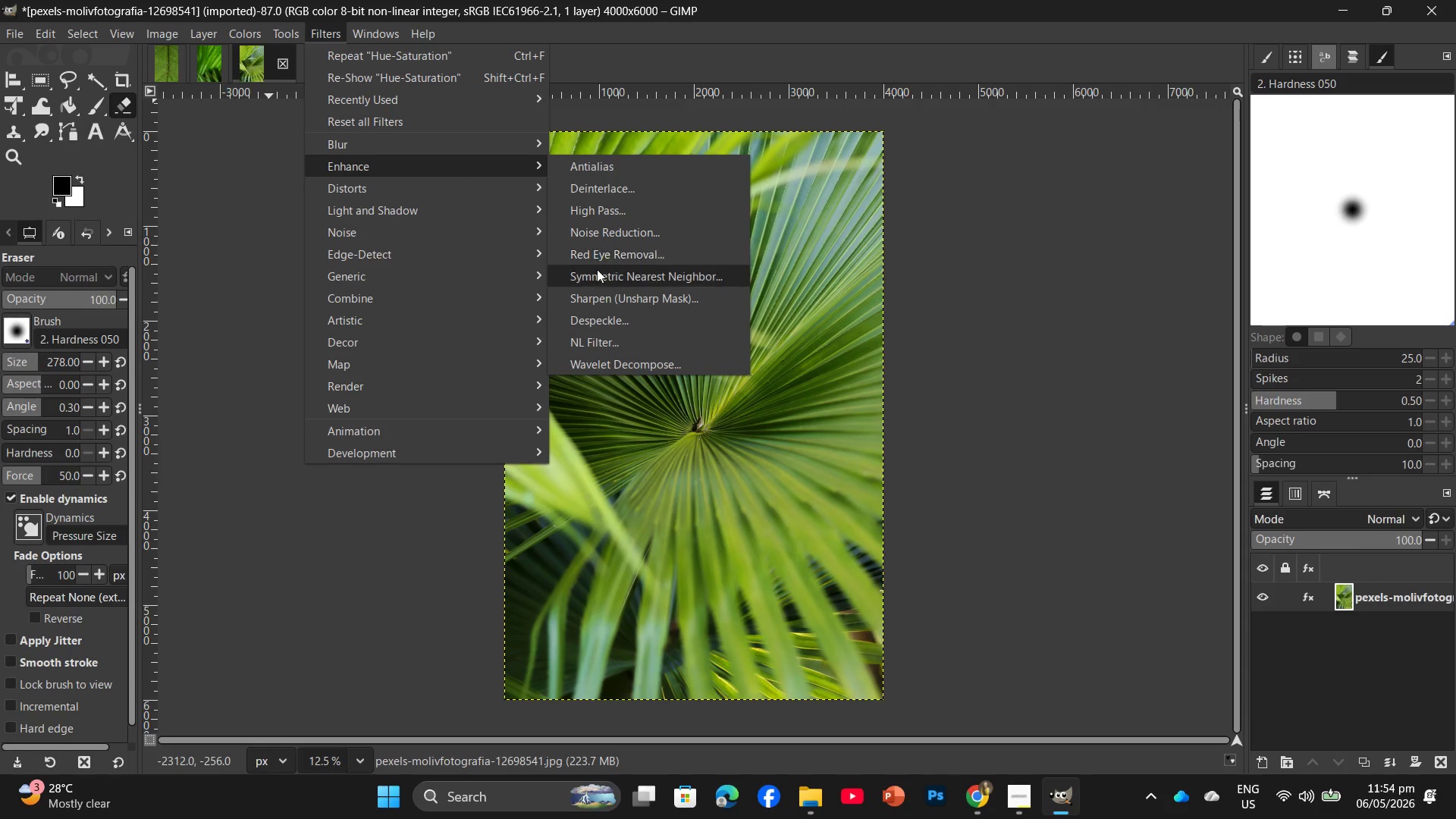 
left_click([604, 297])
 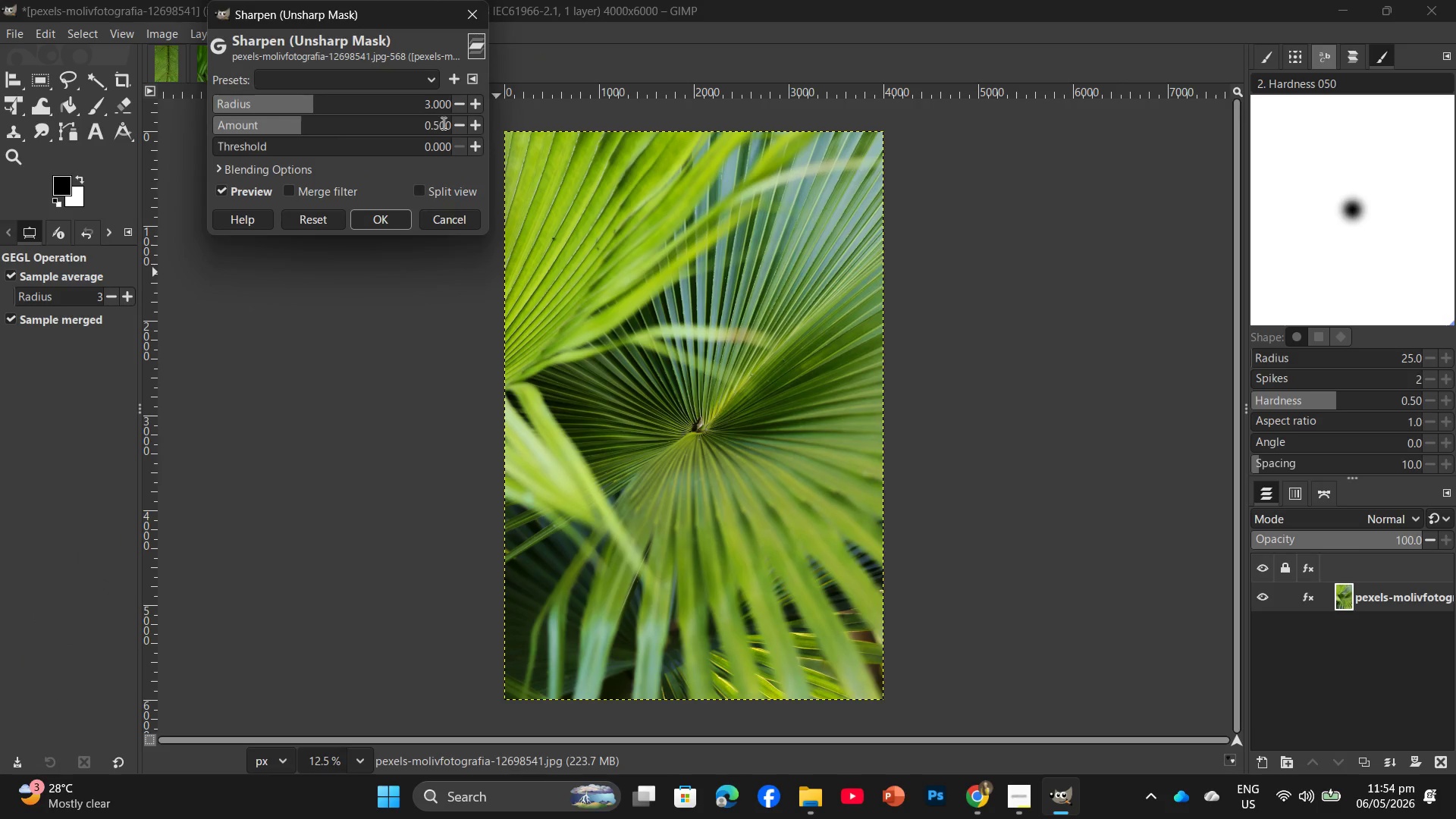 
double_click([442, 123])
 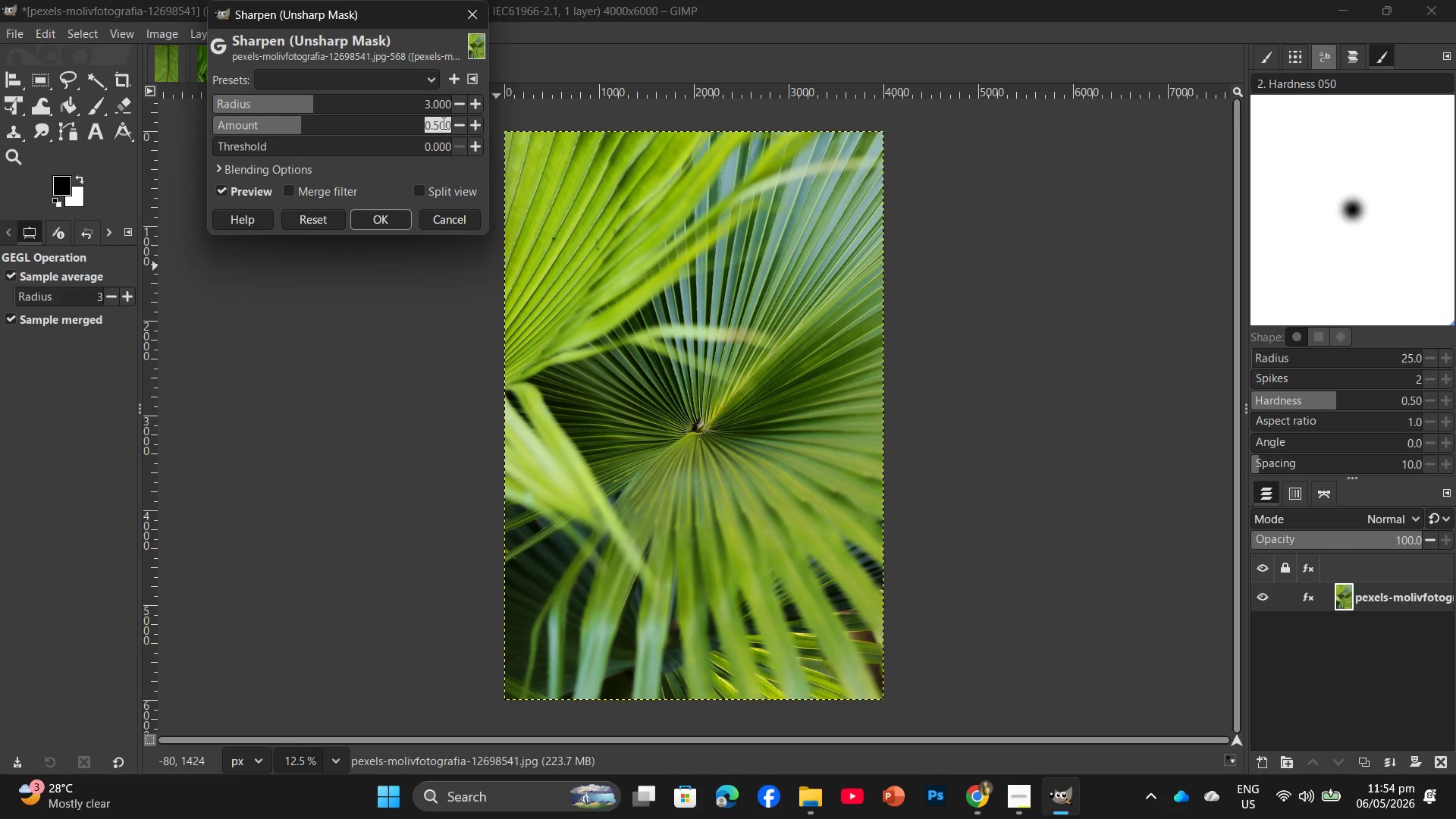 
key(Numpad1)
 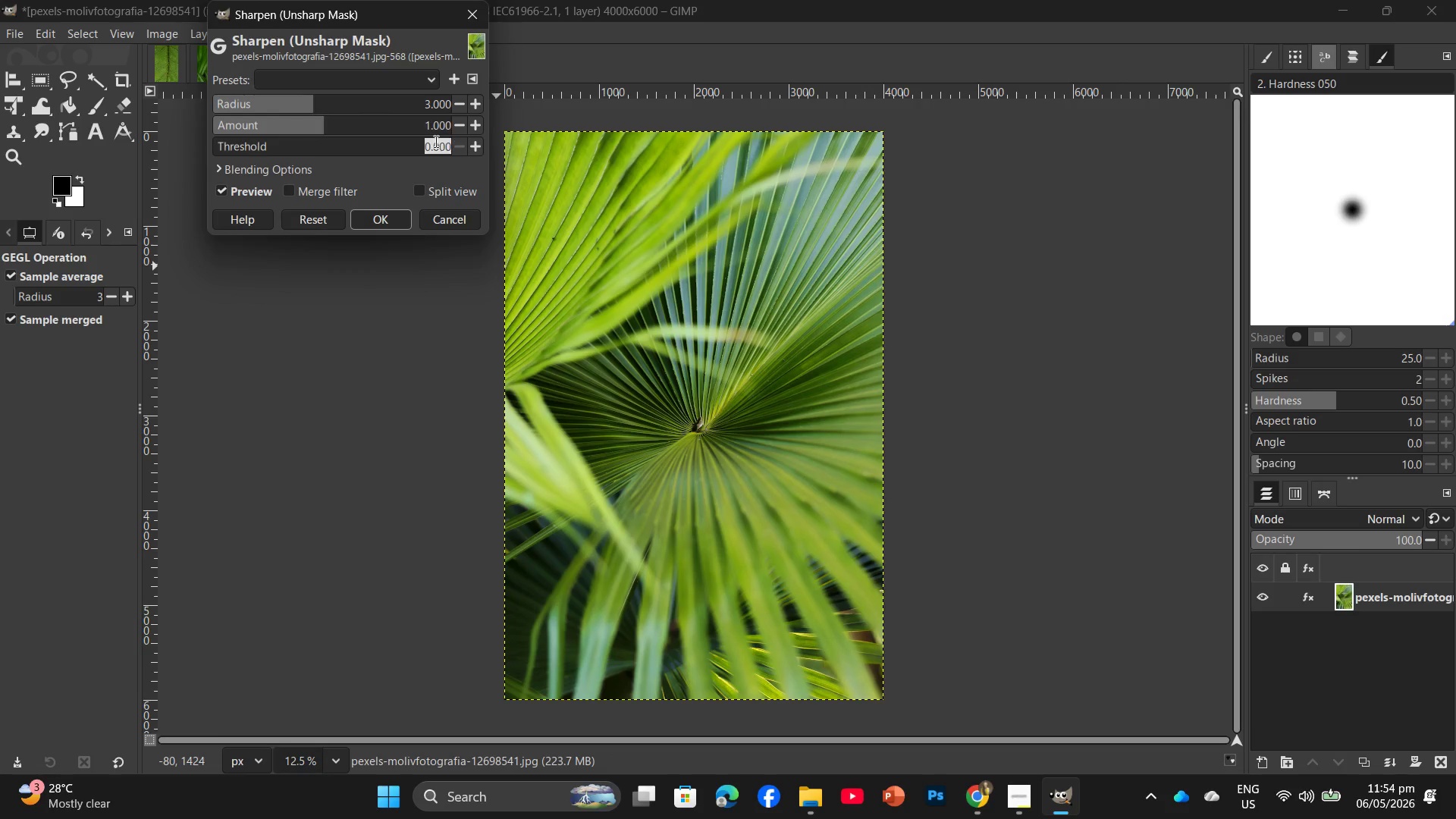 
double_click([435, 141])
 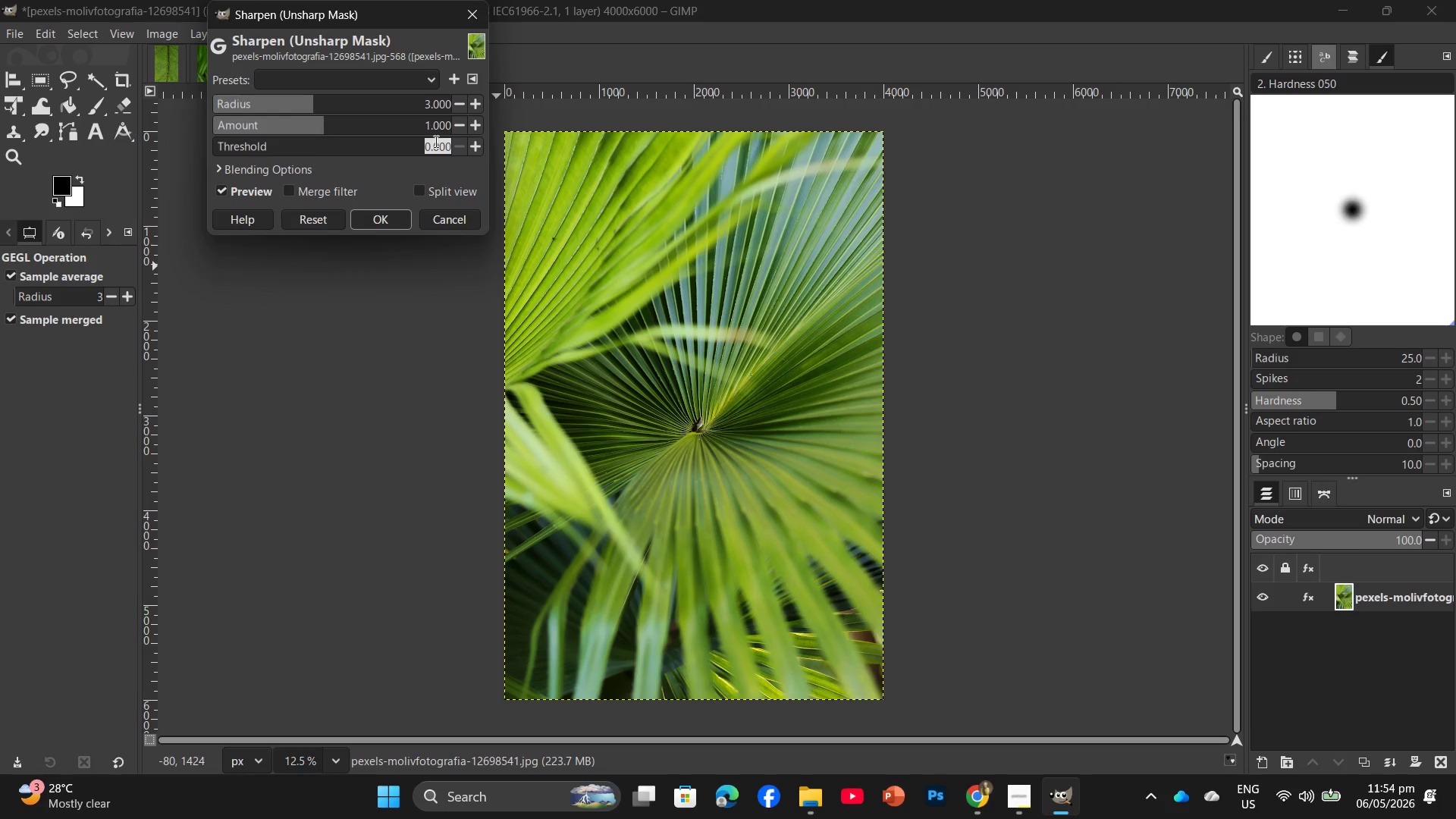 
key(Numpad1)
 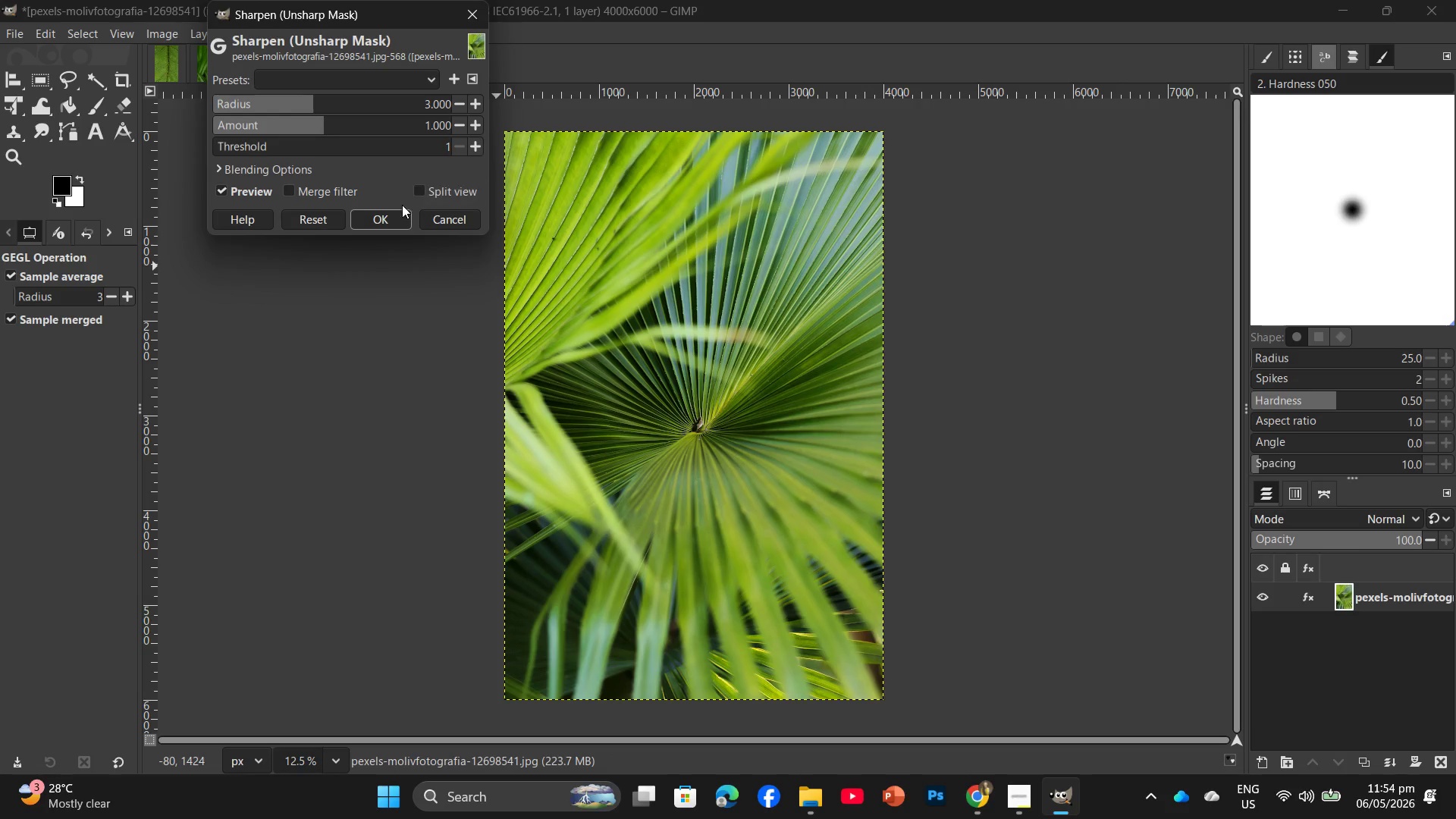 
left_click([392, 220])
 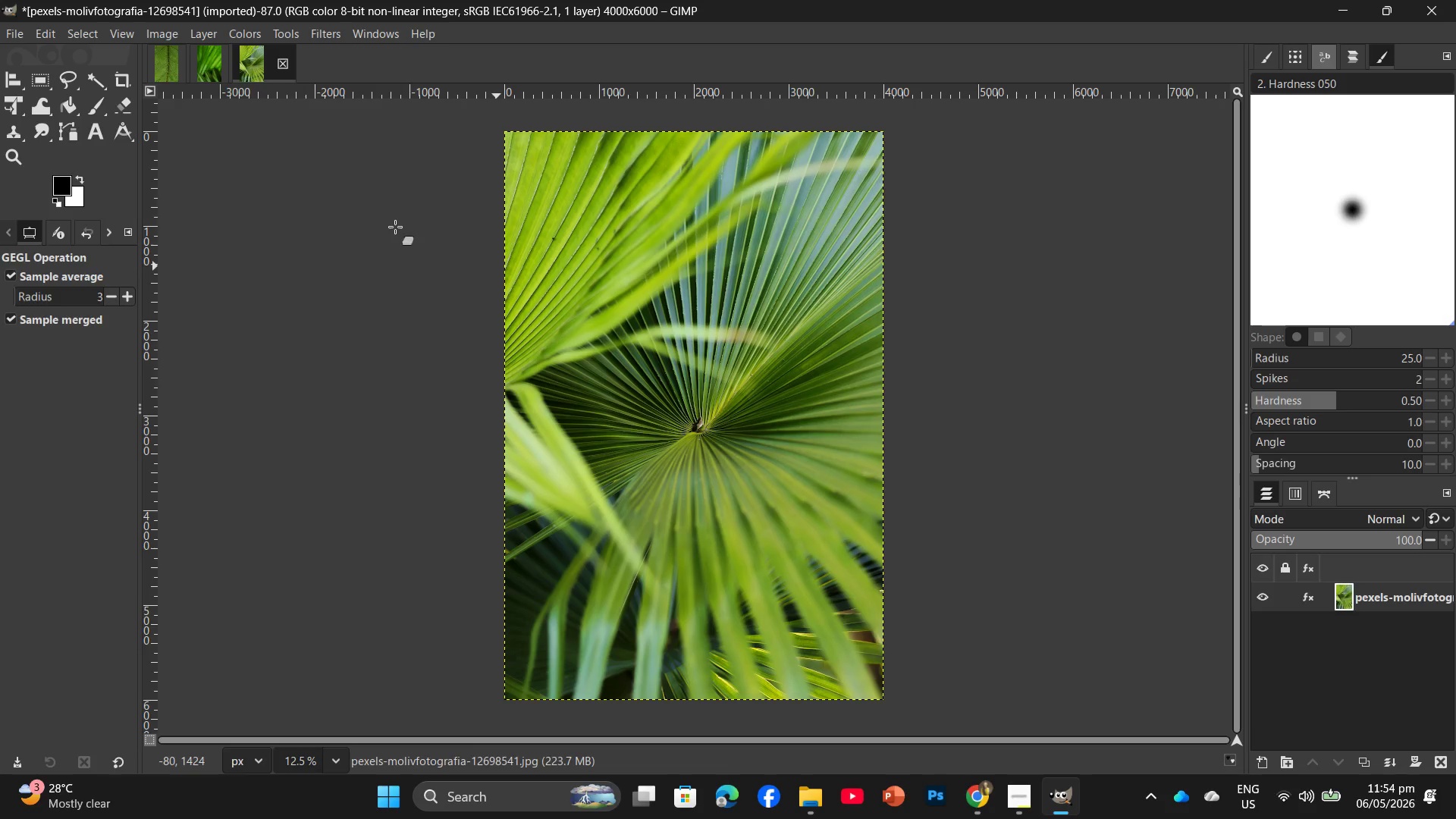 
wait(7.16)
 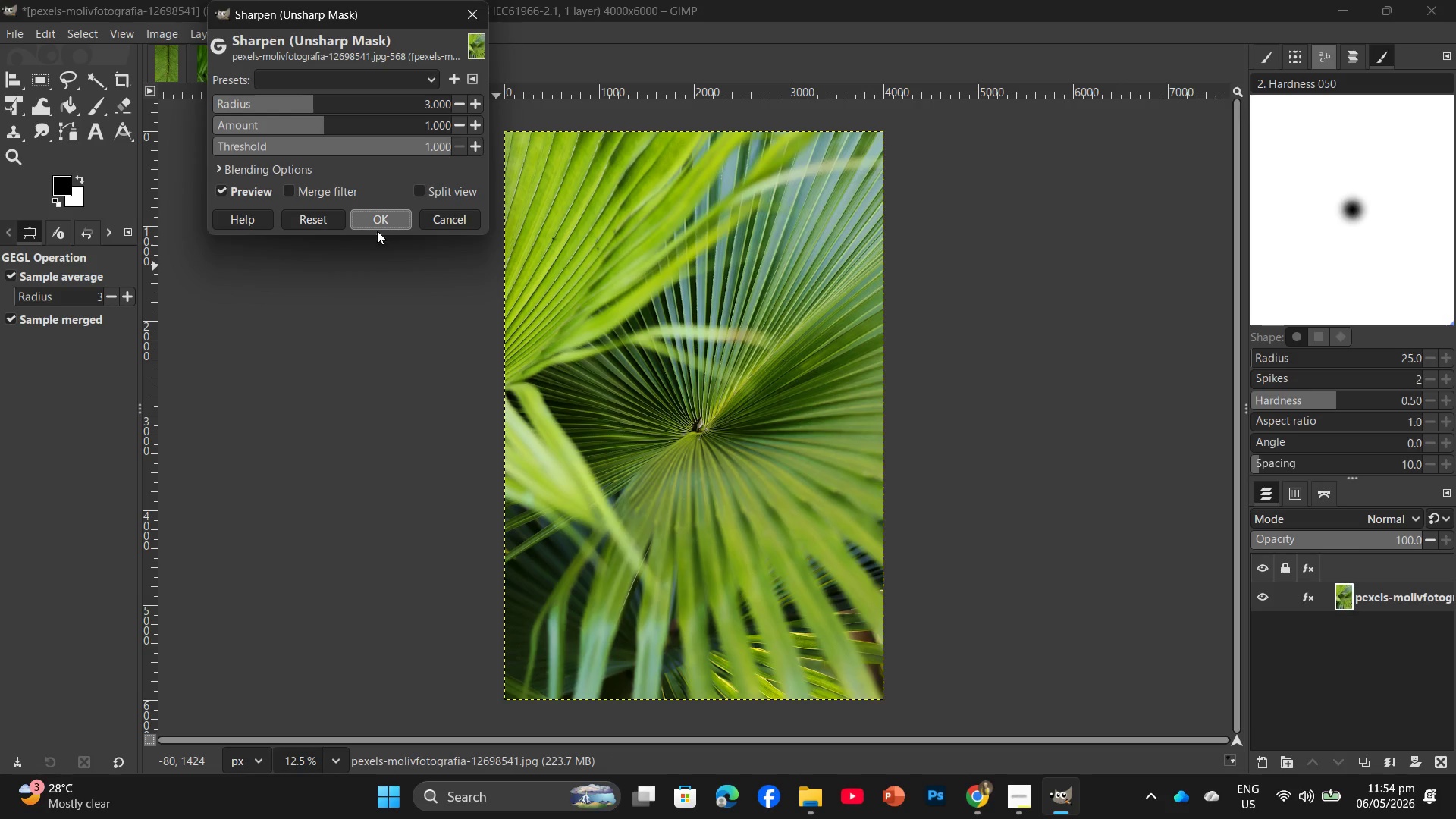 
left_click([165, 36])
 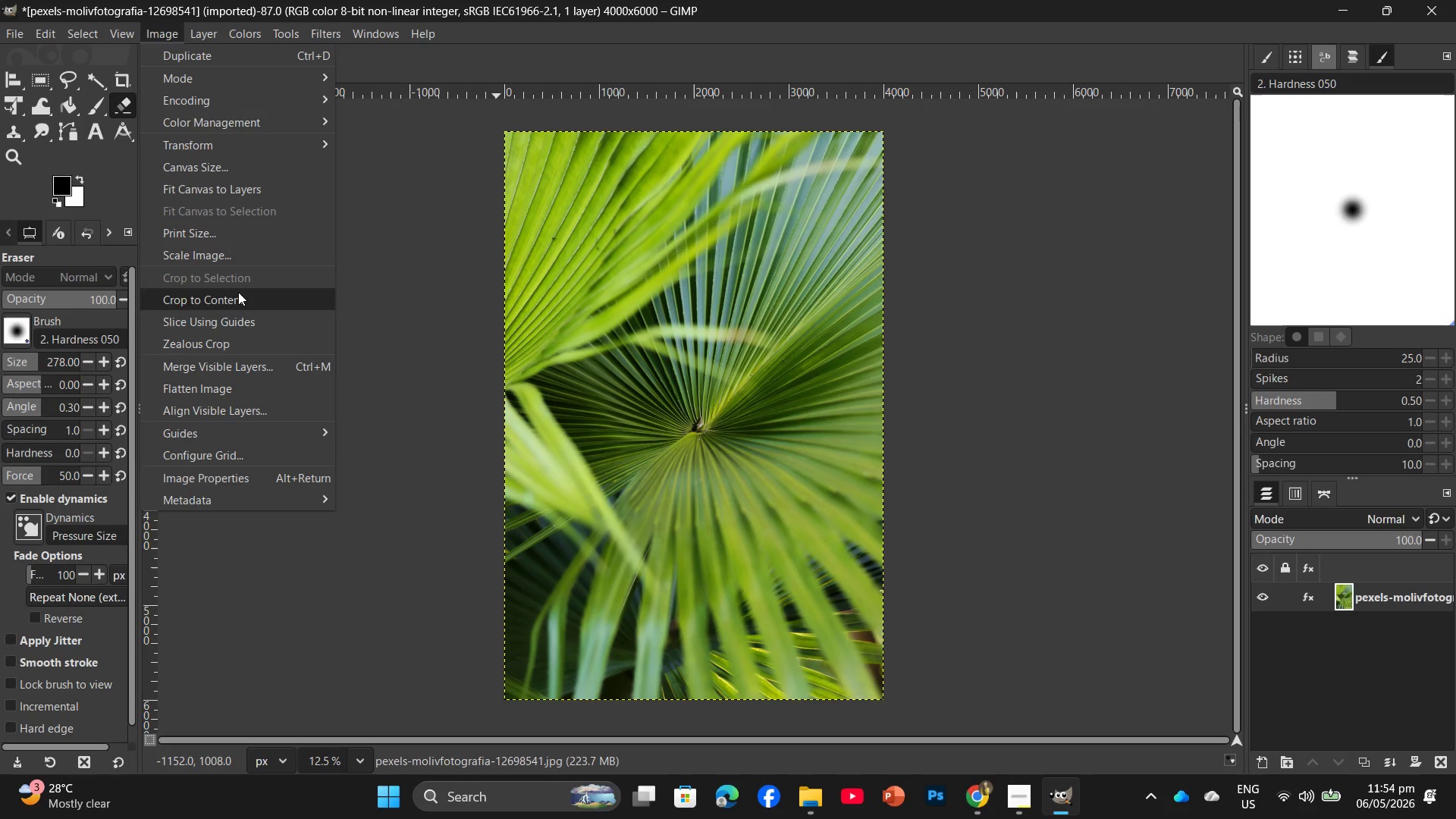 
left_click([234, 258])
 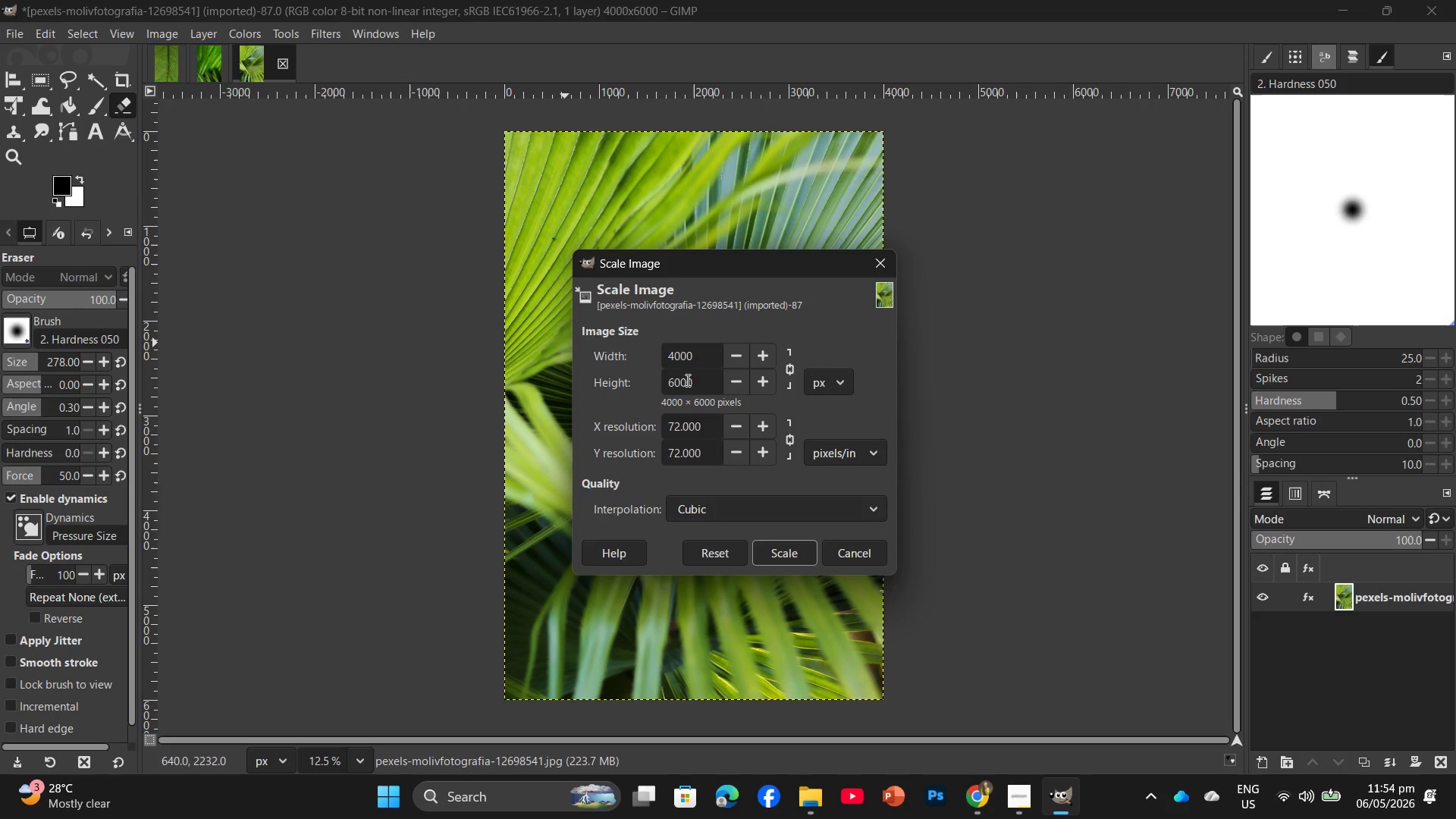 
left_click_drag(start_coordinate=[698, 384], to_coordinate=[663, 383])
 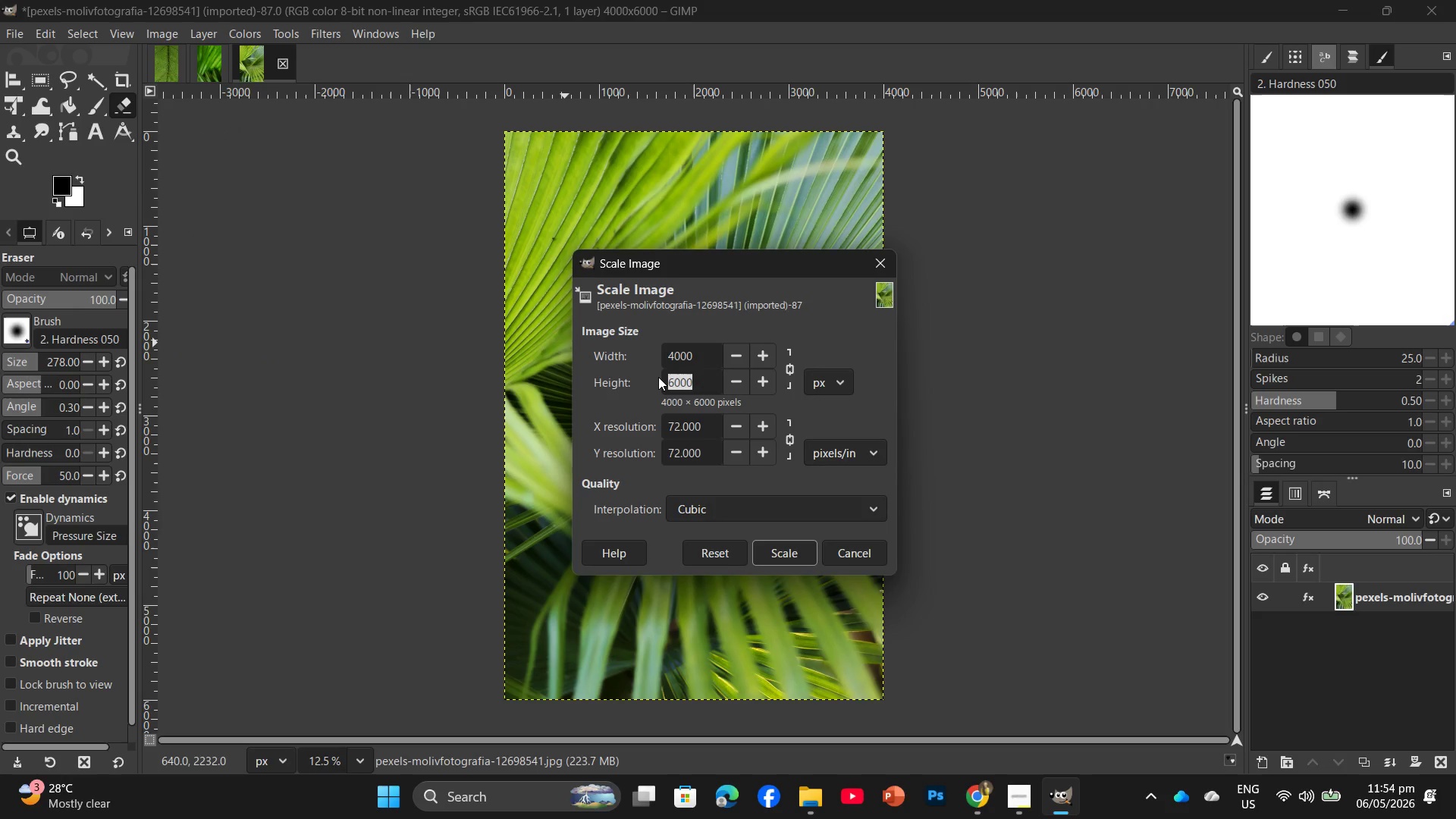 
key(Numpad2)
 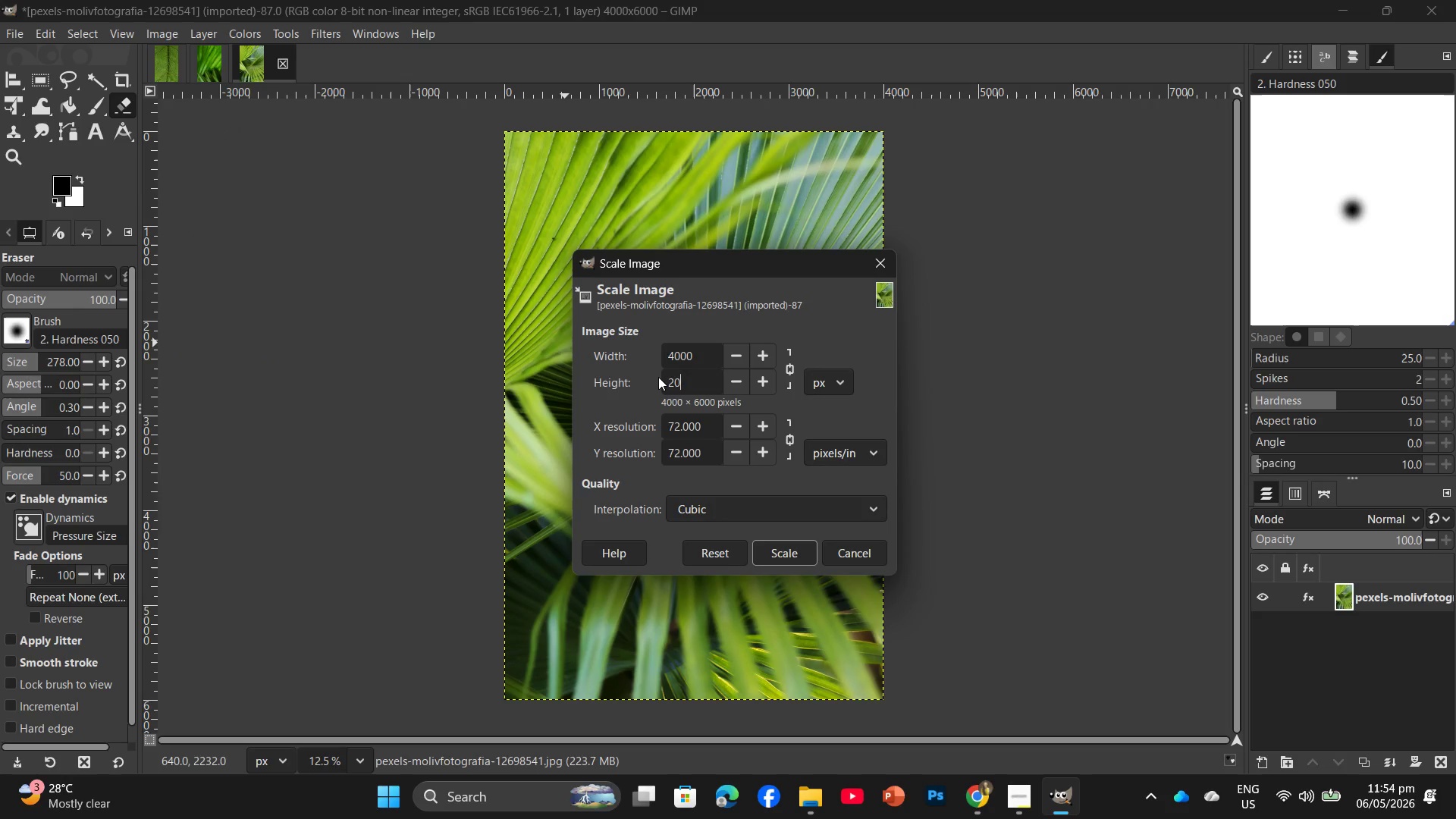 
key(Numpad0)
 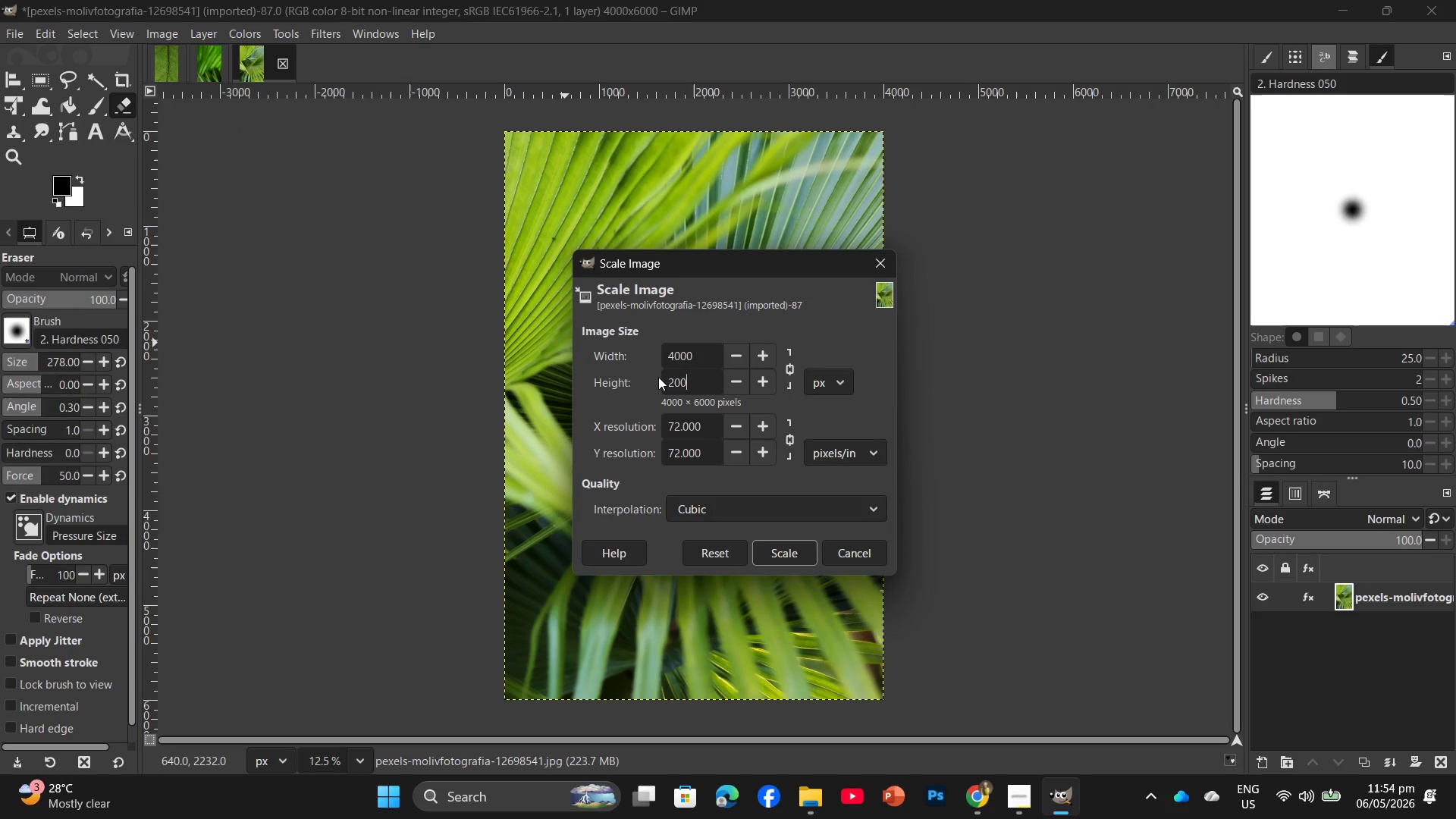 
key(Numpad0)
 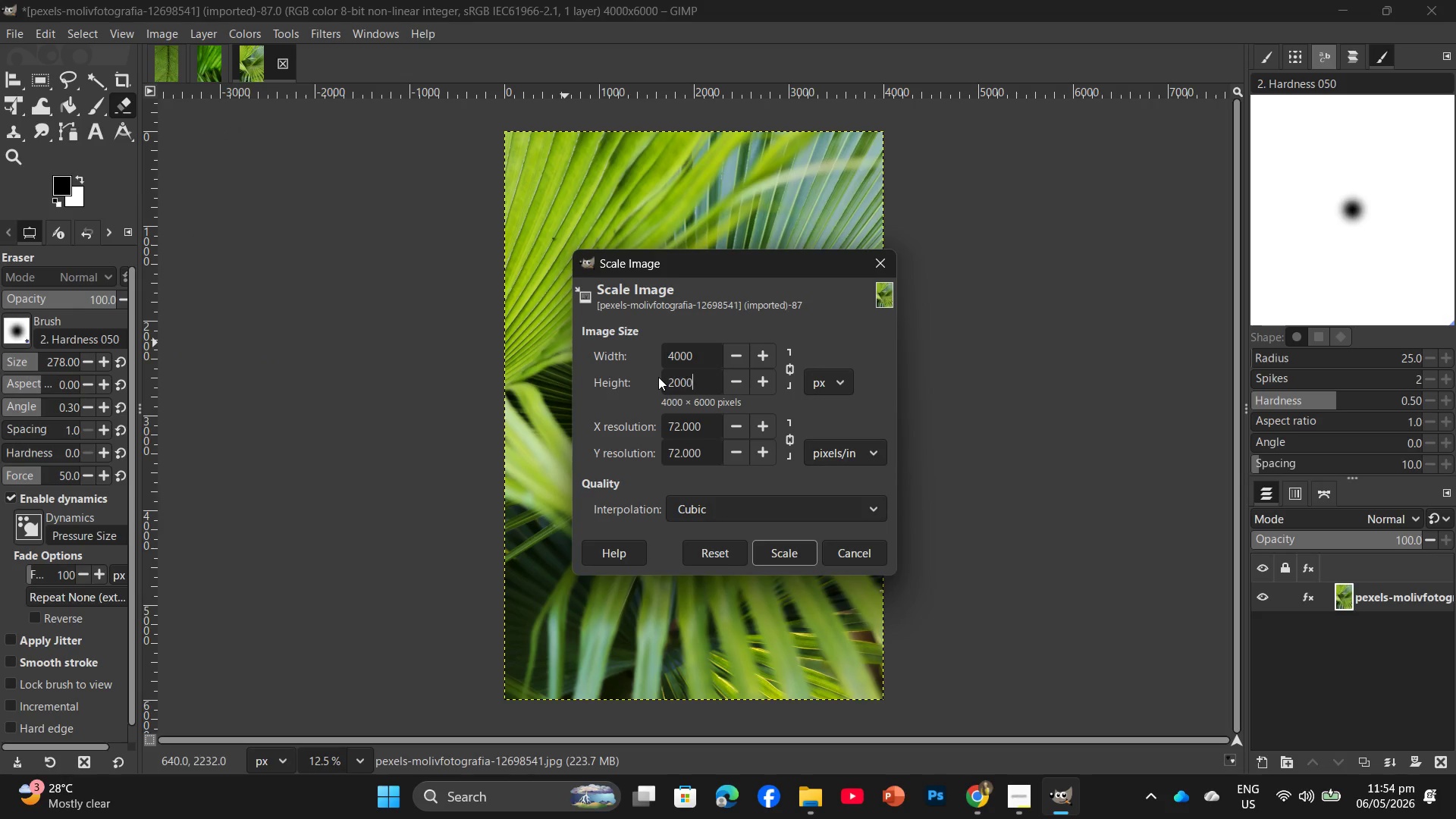 
key(Numpad0)
 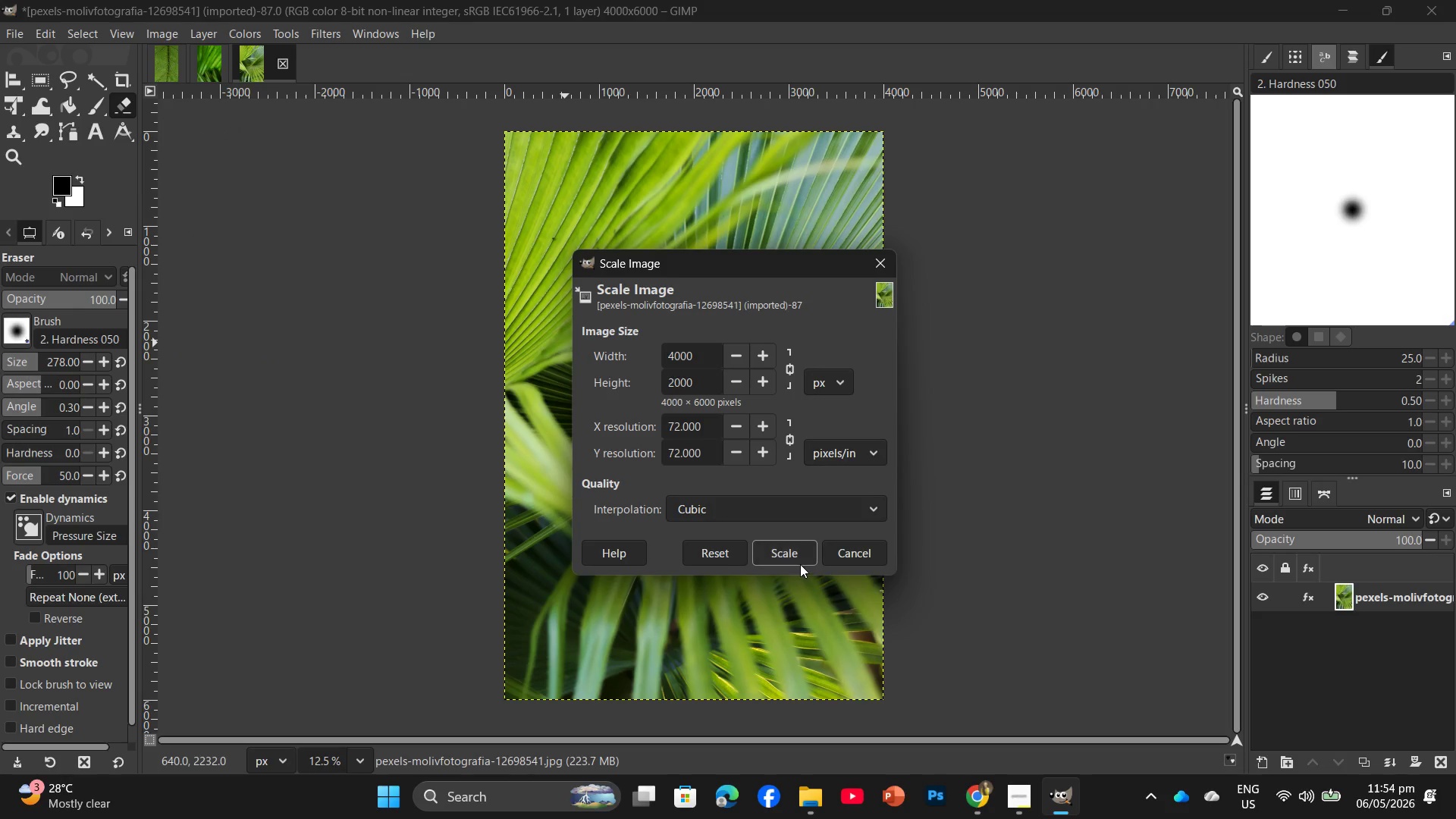 
left_click([800, 560])
 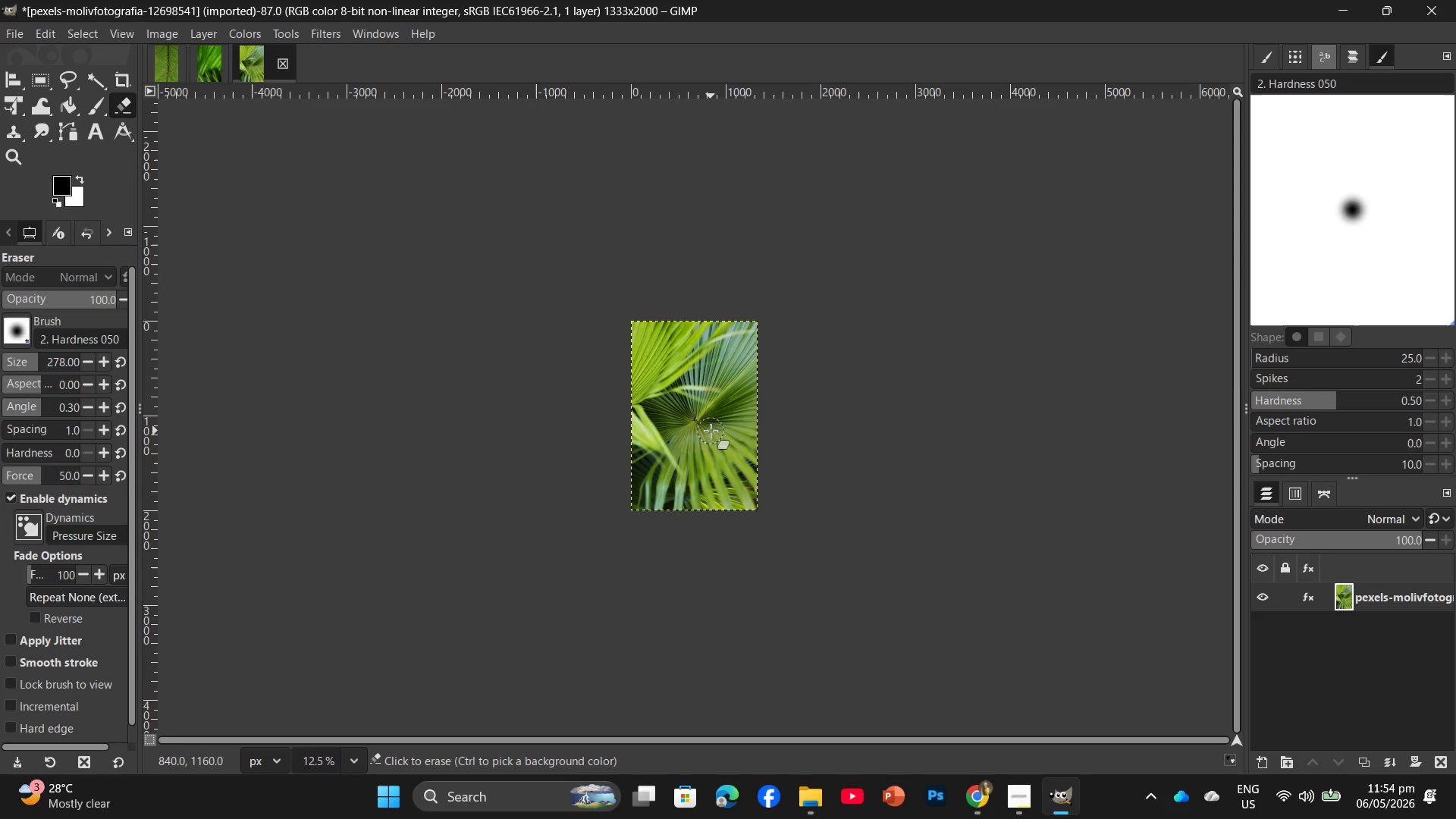 
key(Control+Shift+E)
 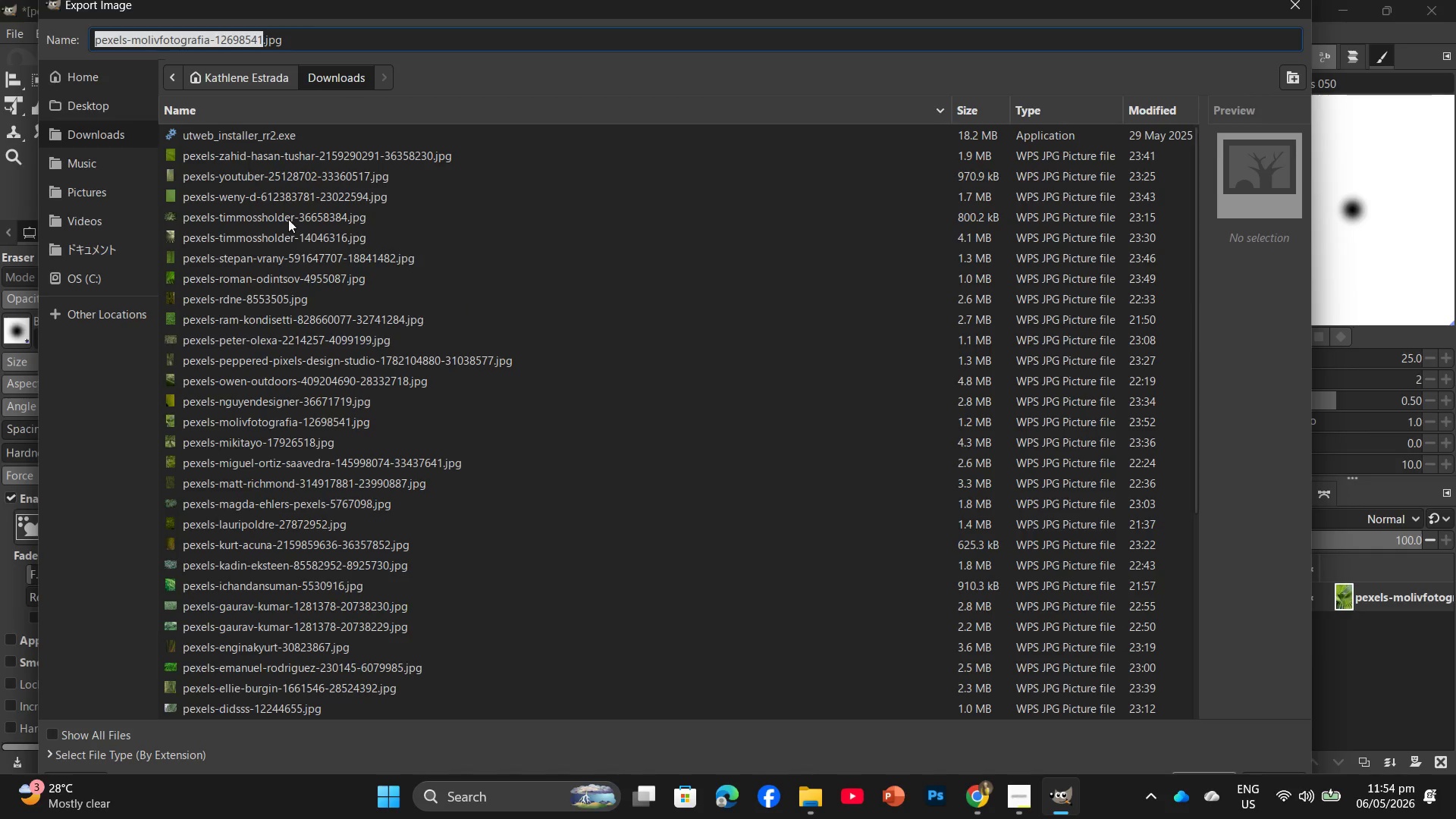 
left_click([123, 106])
 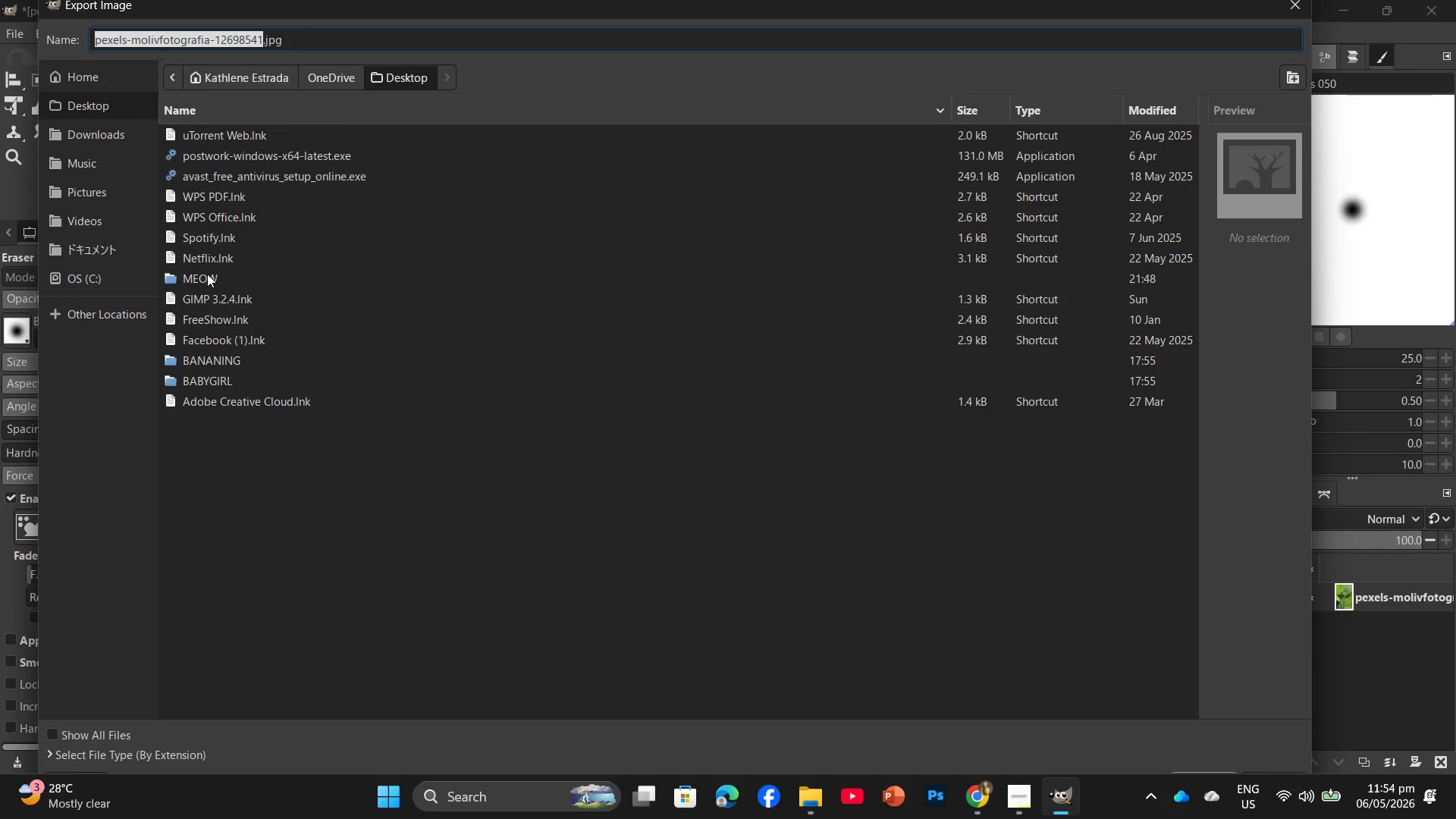 
double_click([207, 275])
 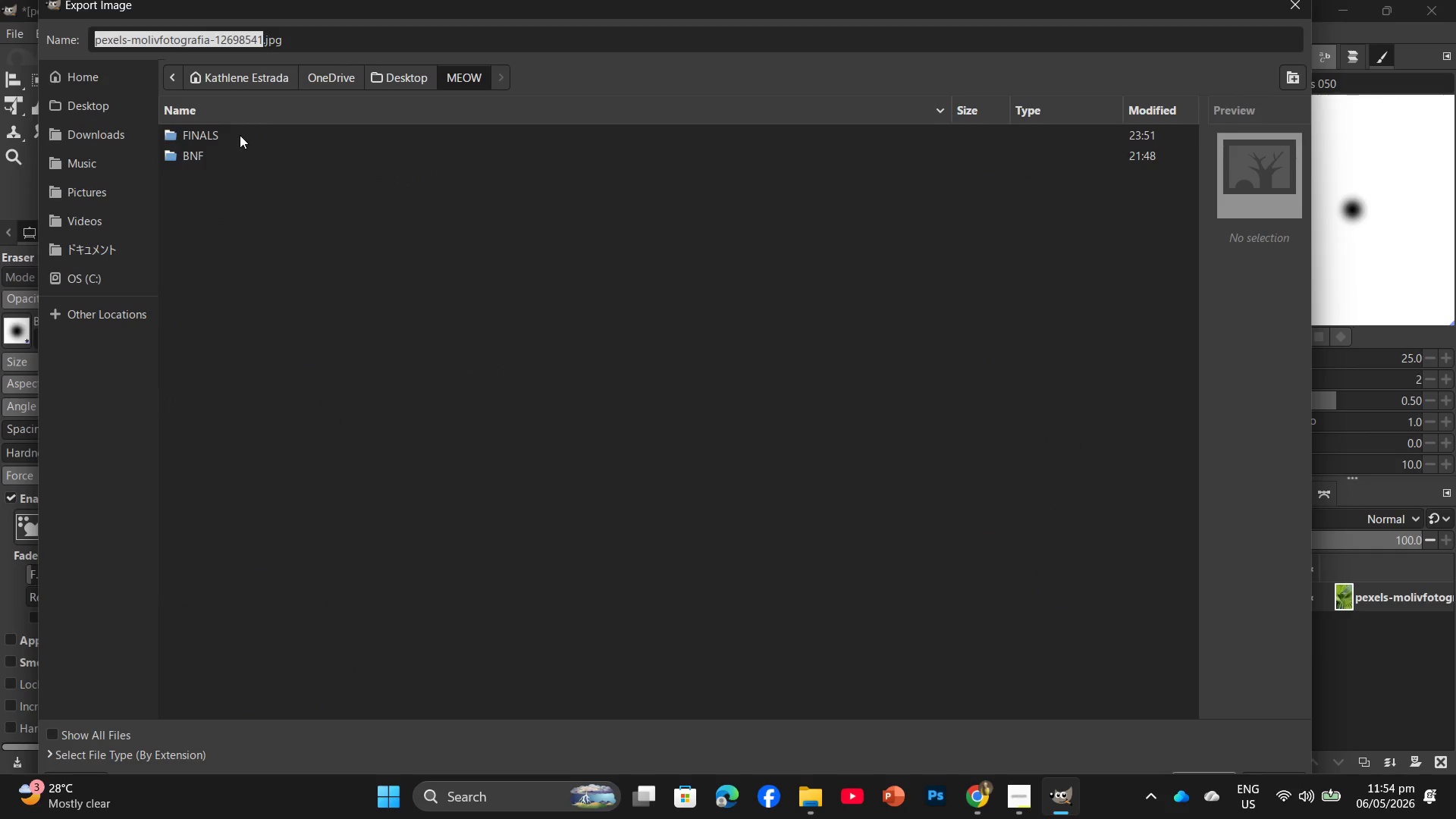 
double_click([240, 135])
 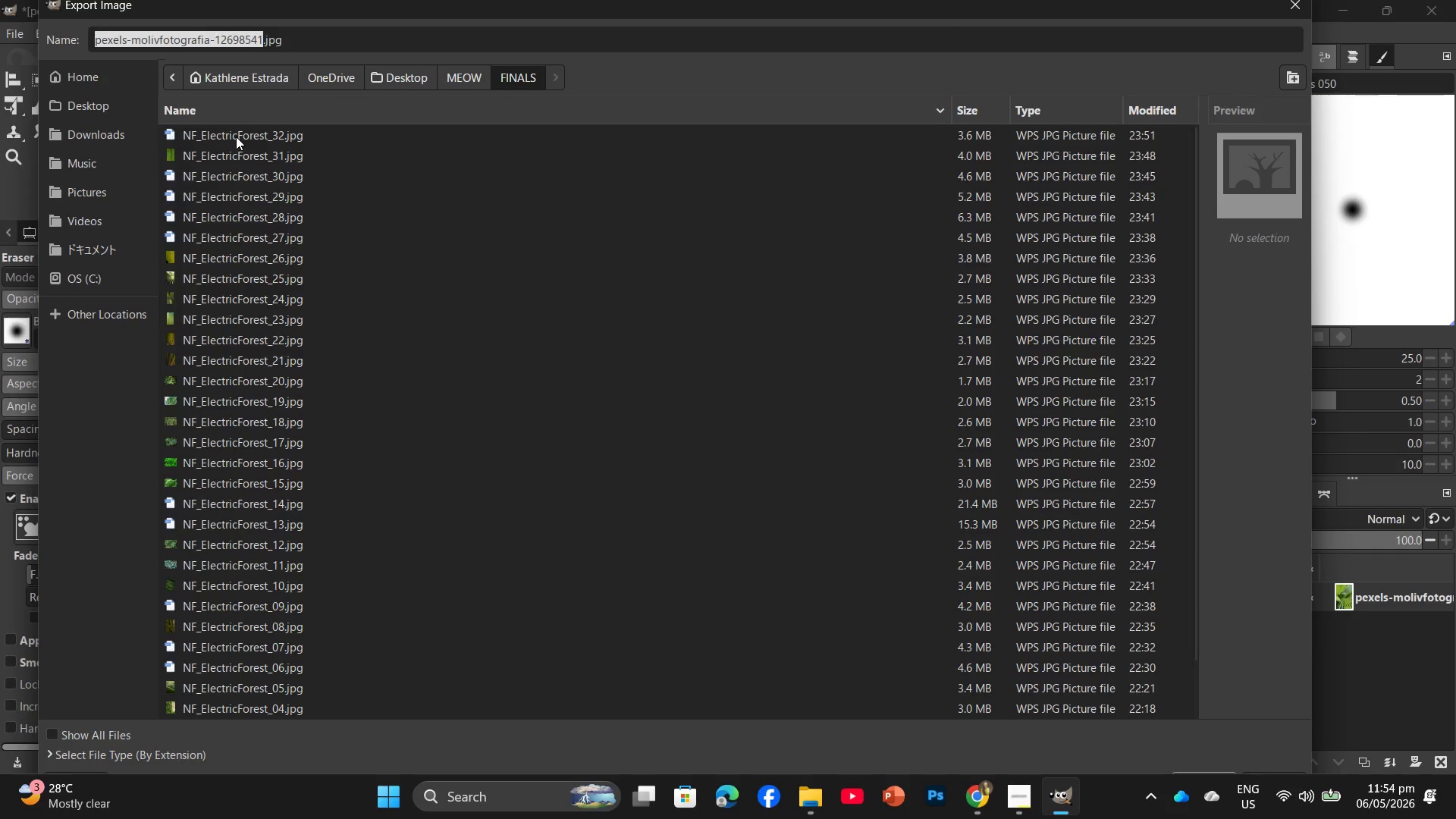 
left_click([236, 136])
 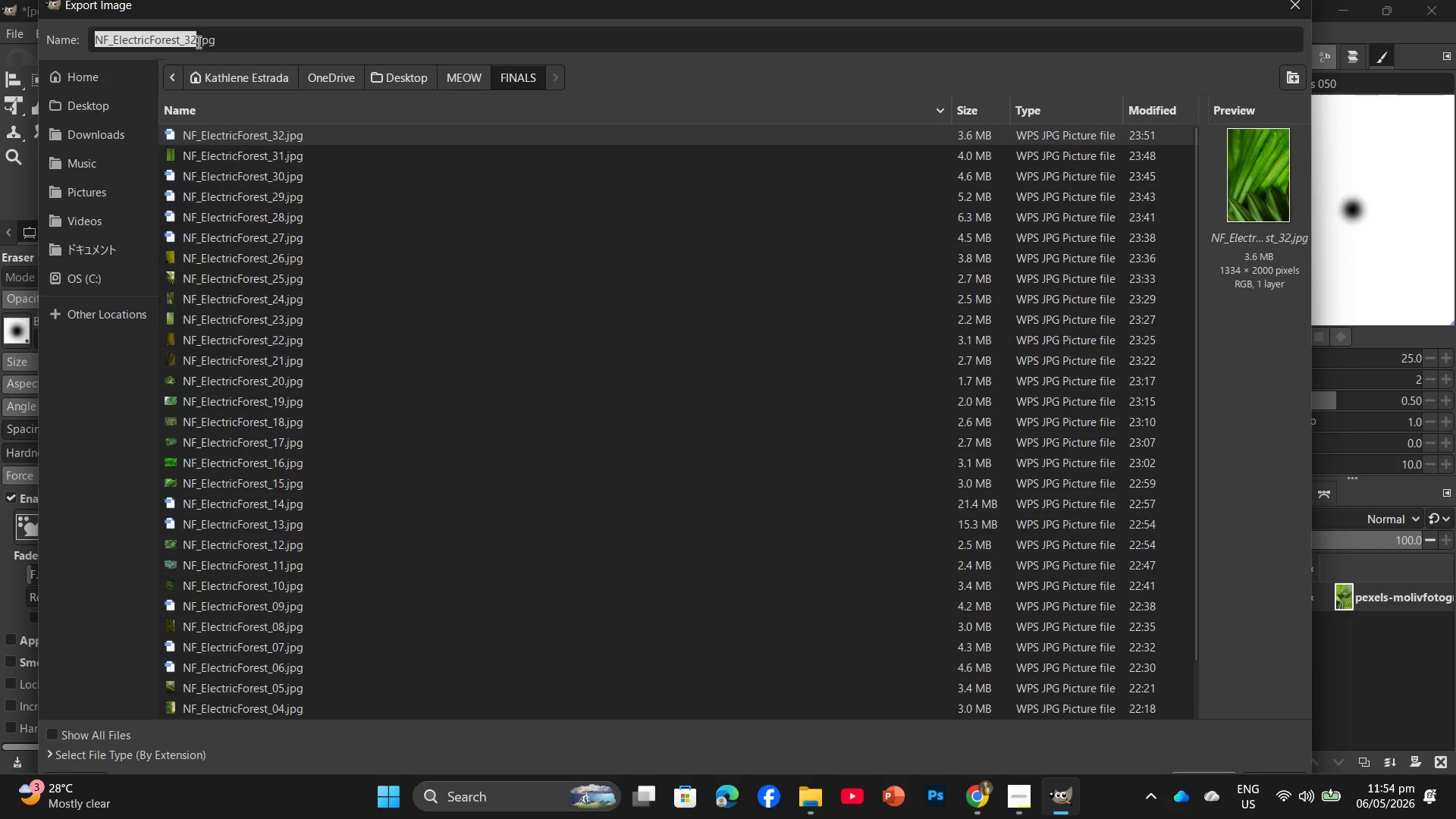 
left_click([198, 39])
 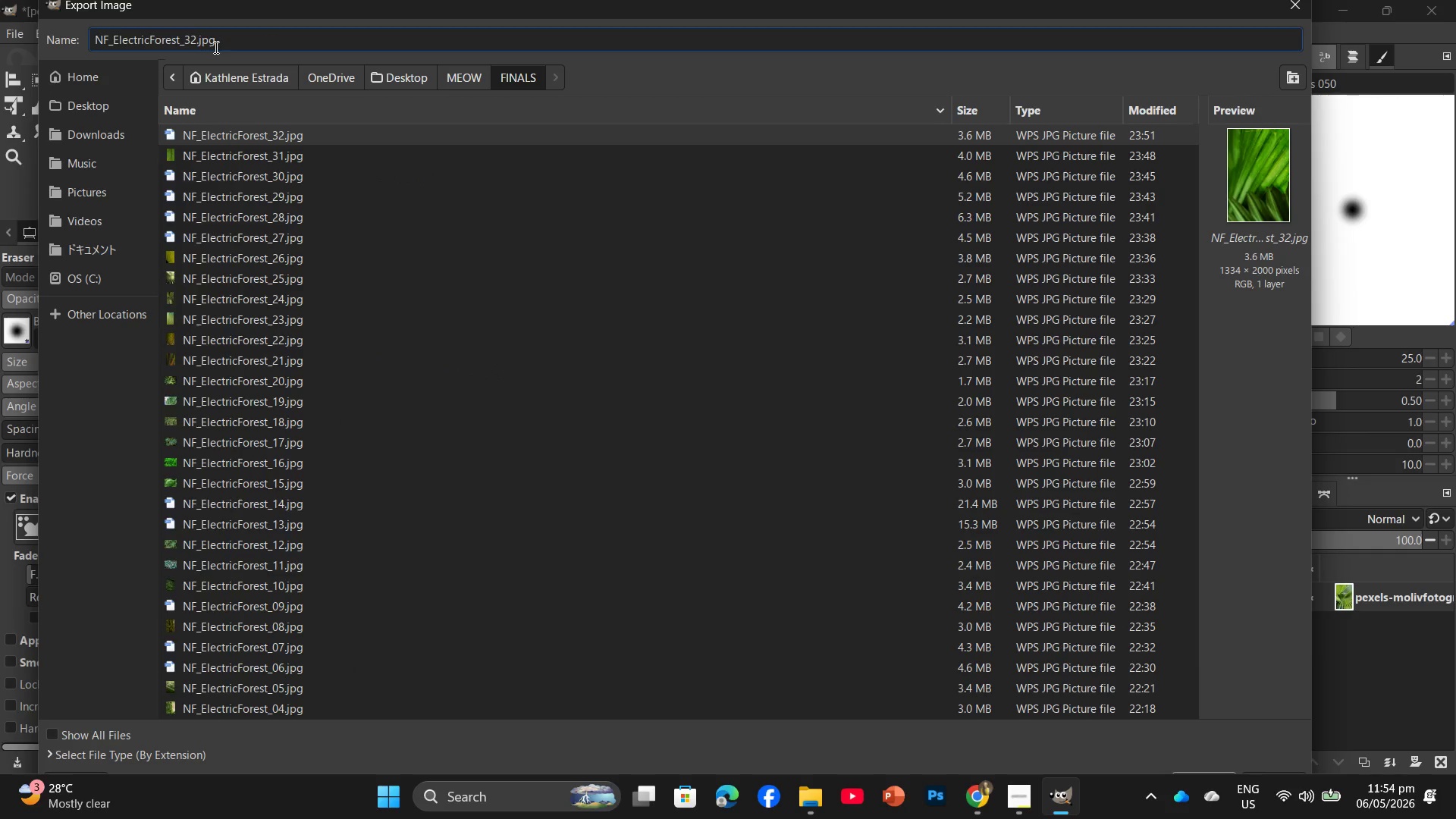 
key(ArrowLeft)
 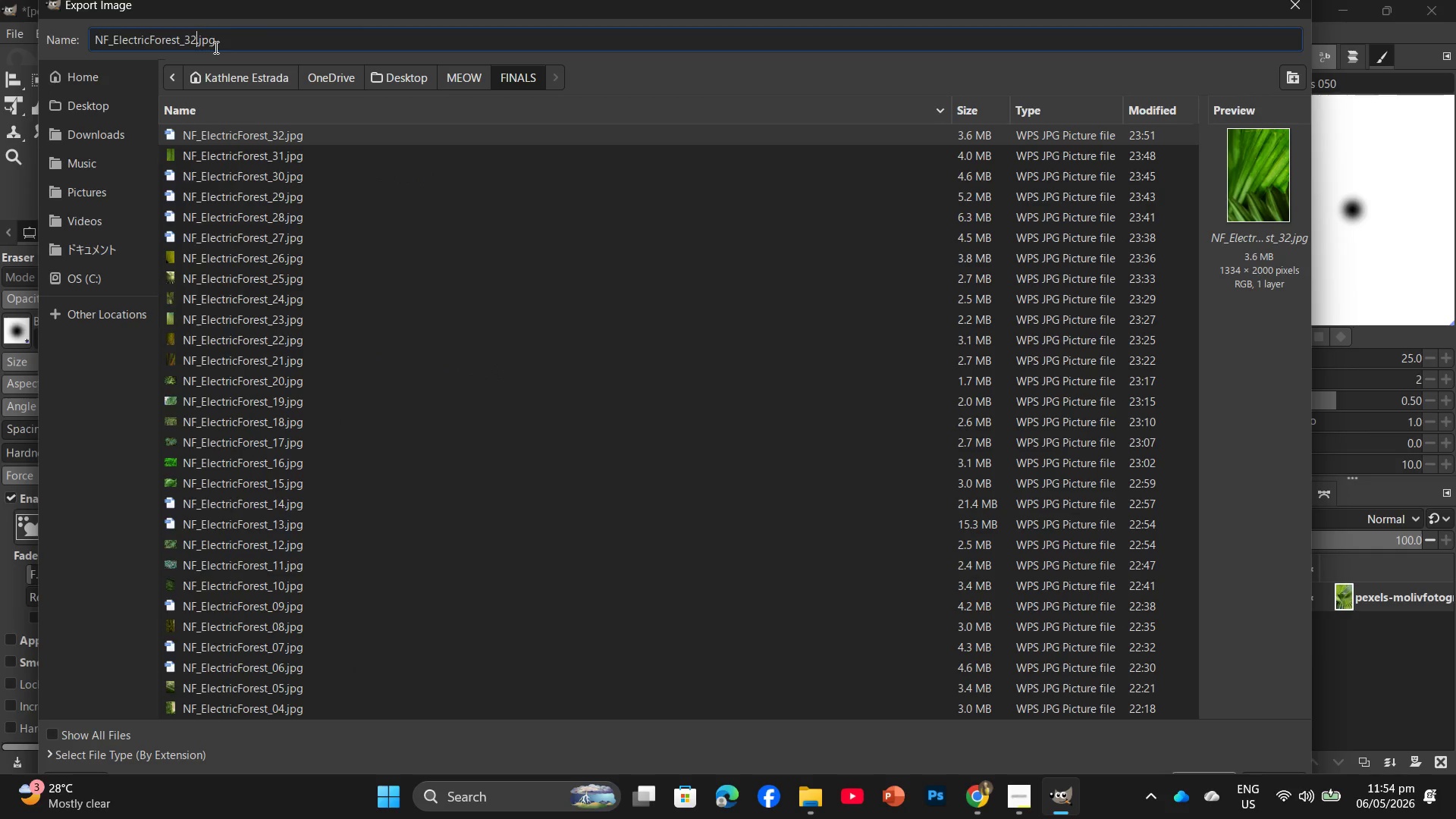 
key(Backspace)
 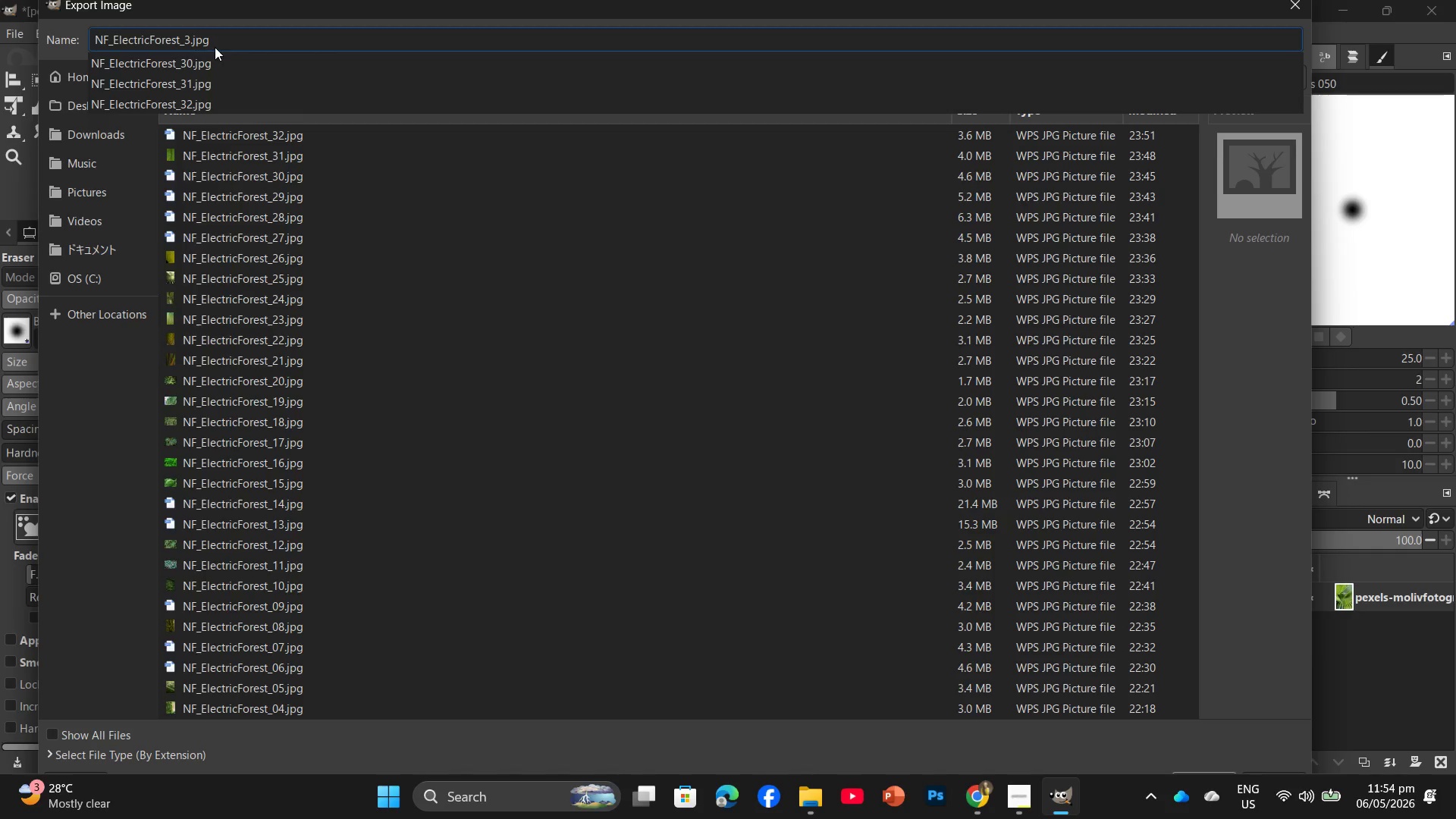 
key(Numpad3)
 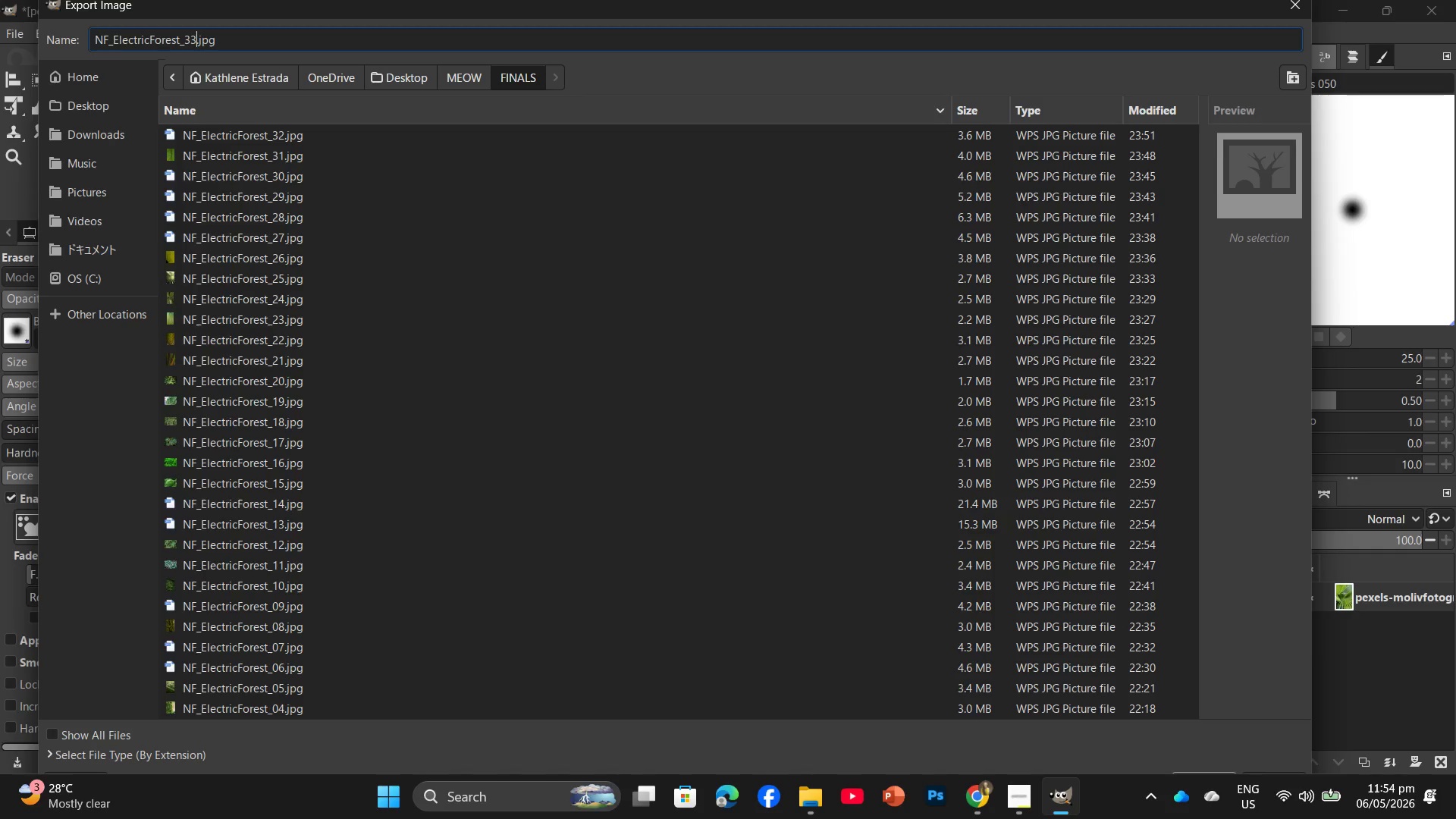 
key(Enter)
 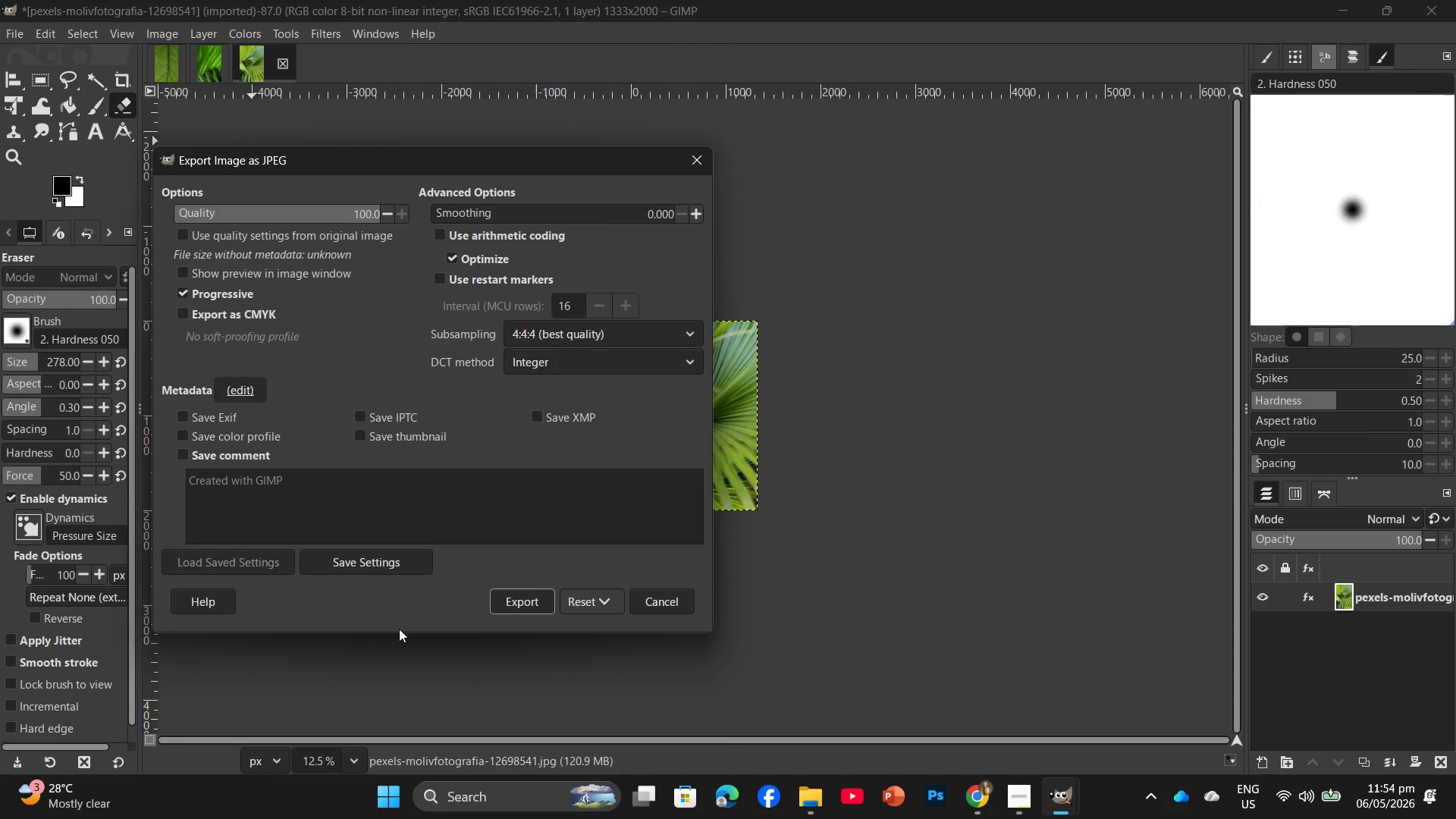 
key(Enter)
 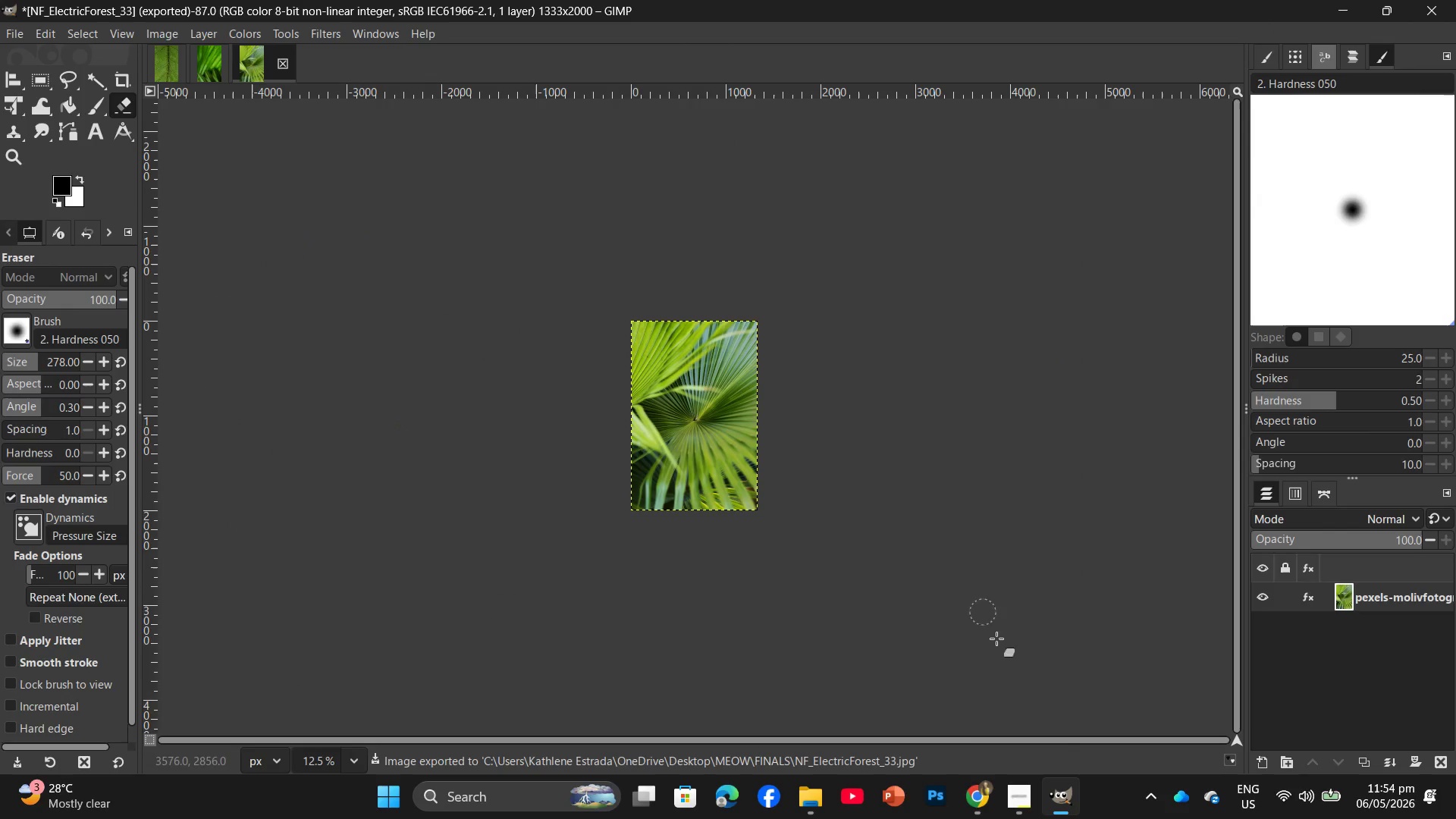 
left_click([983, 789])
 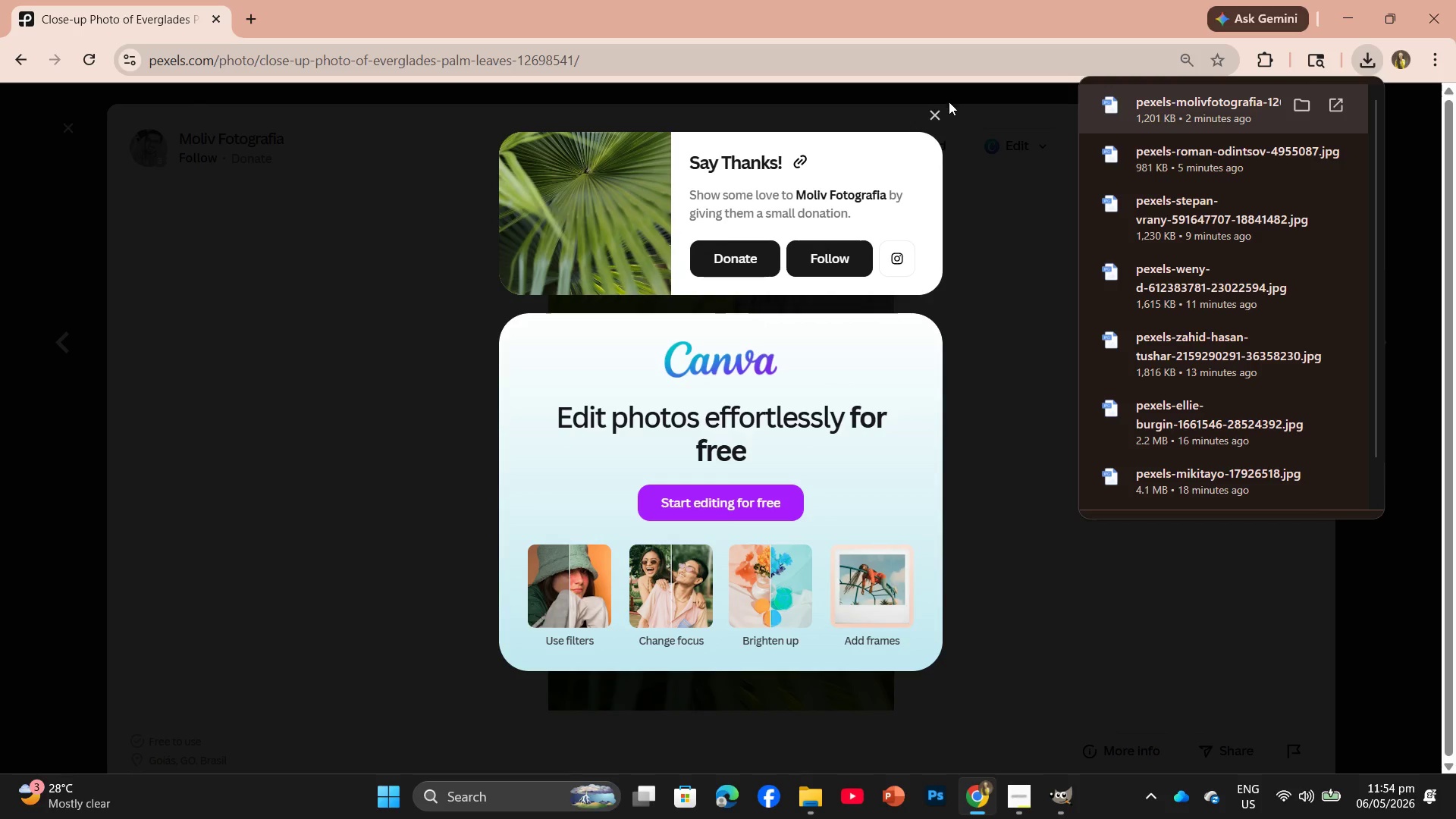 
left_click([937, 115])
 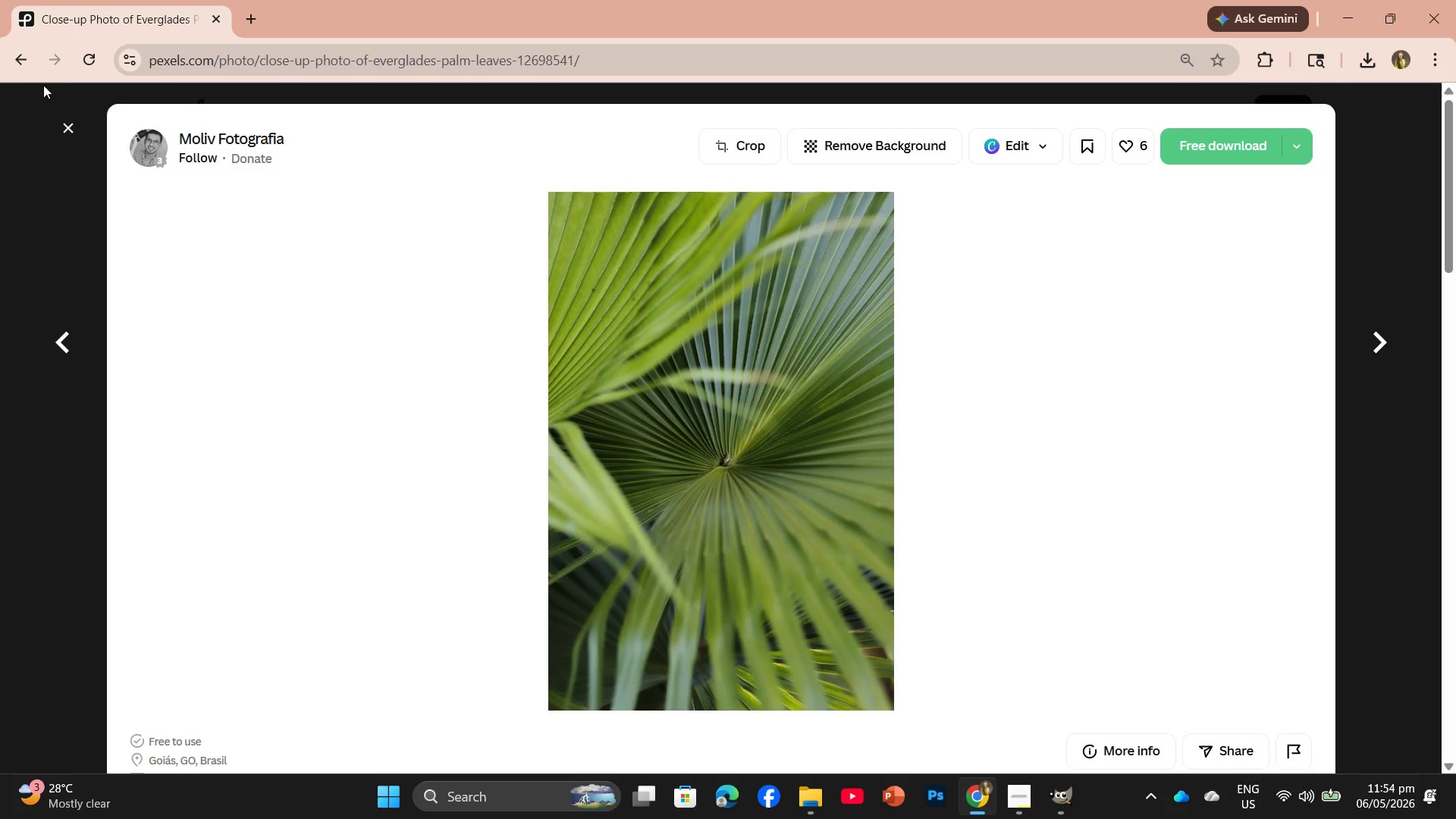 
left_click([73, 124])
 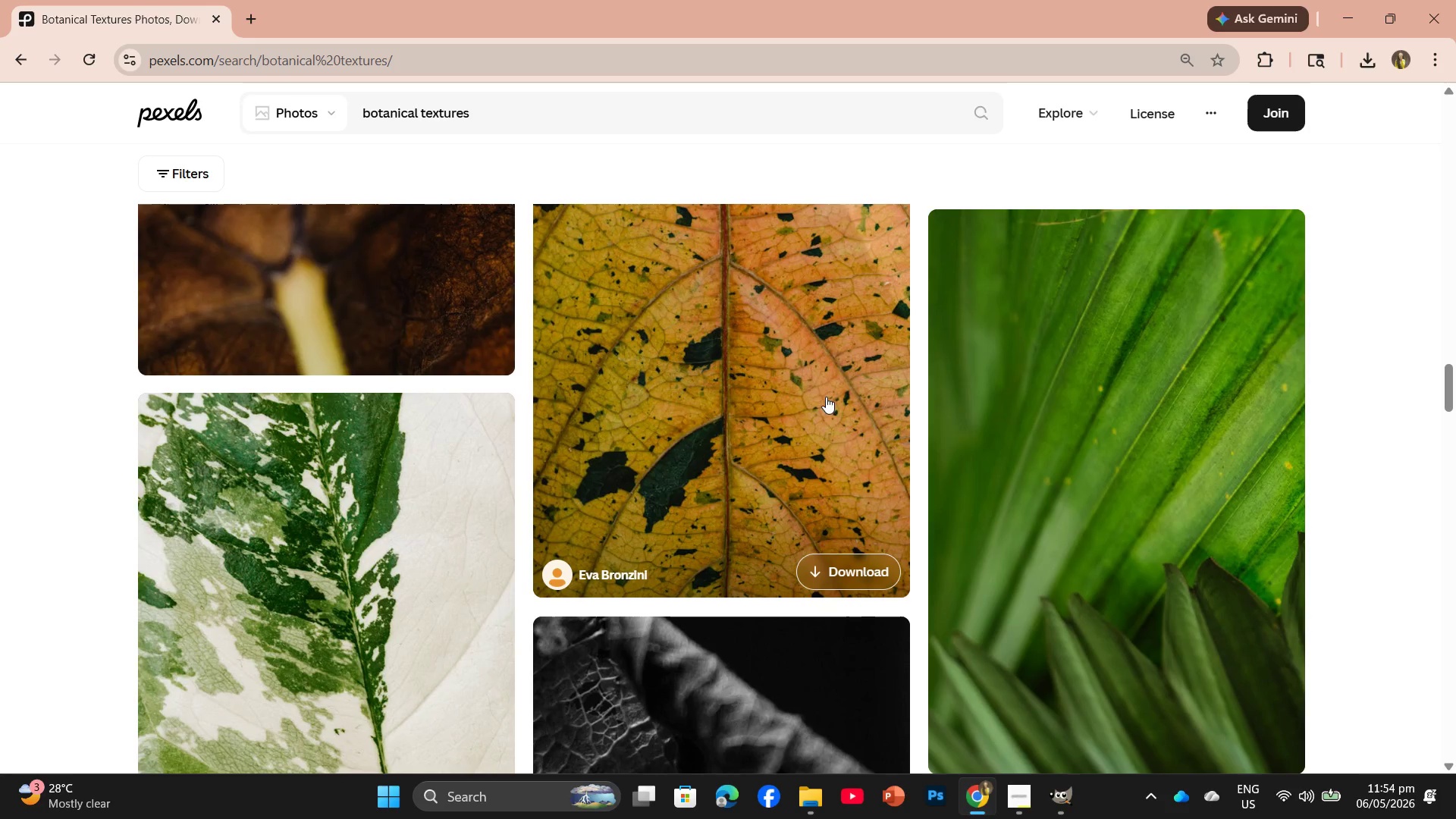 
scroll: coordinate [817, 447], scroll_direction: up, amount: 9.0
 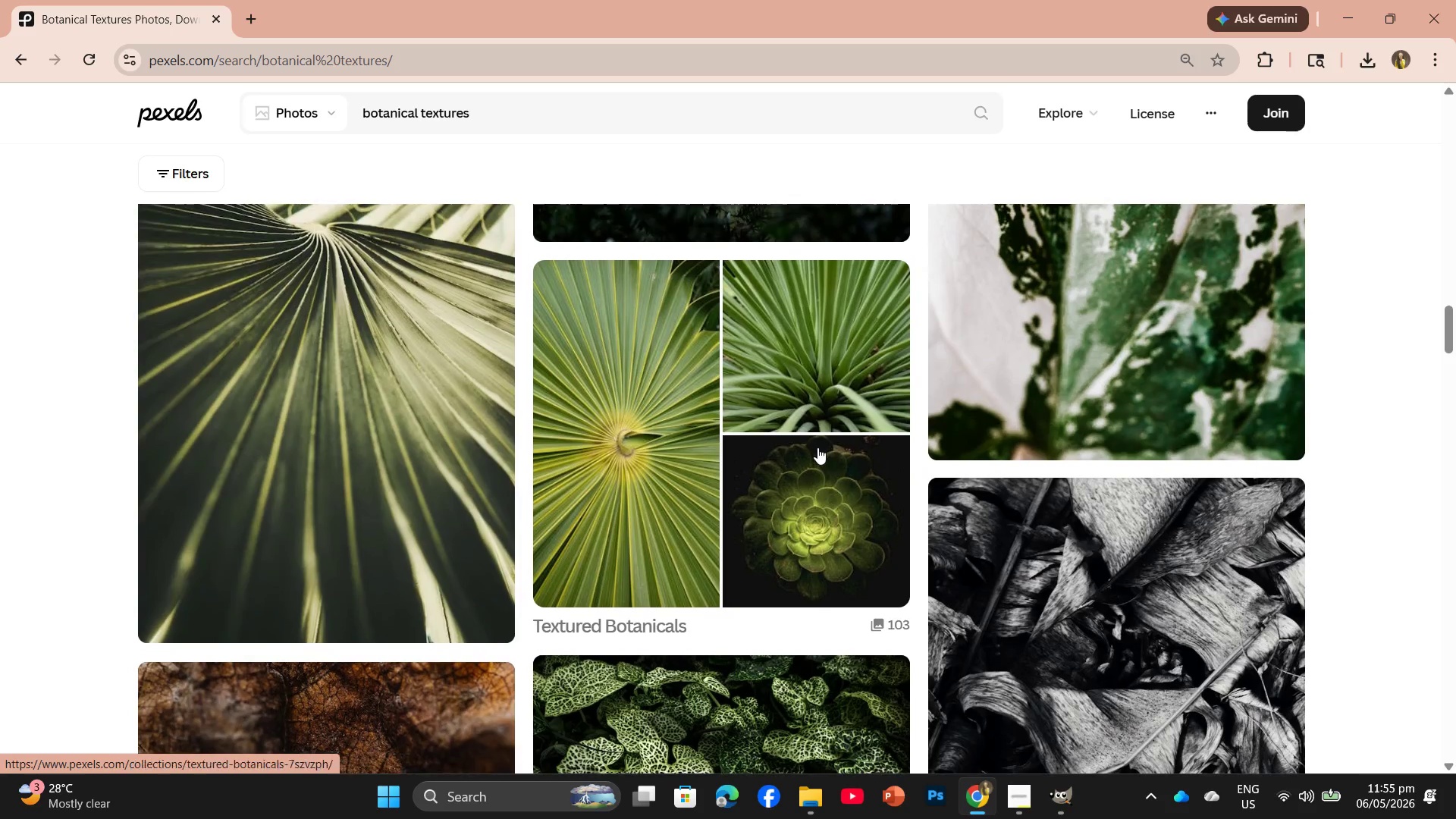 
scroll: coordinate [817, 447], scroll_direction: down, amount: 17.0
 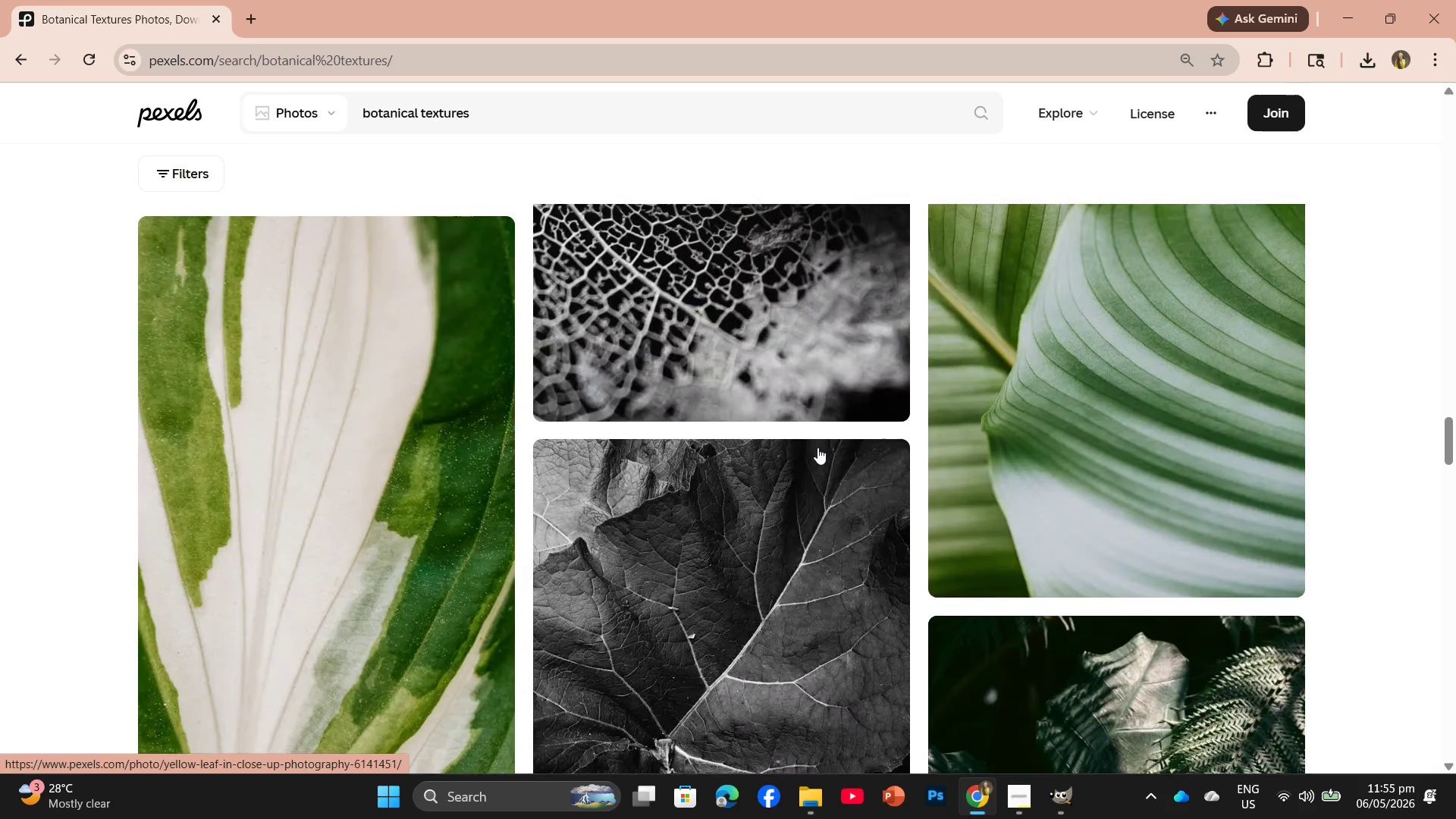 
scroll: coordinate [817, 447], scroll_direction: up, amount: 3.0
 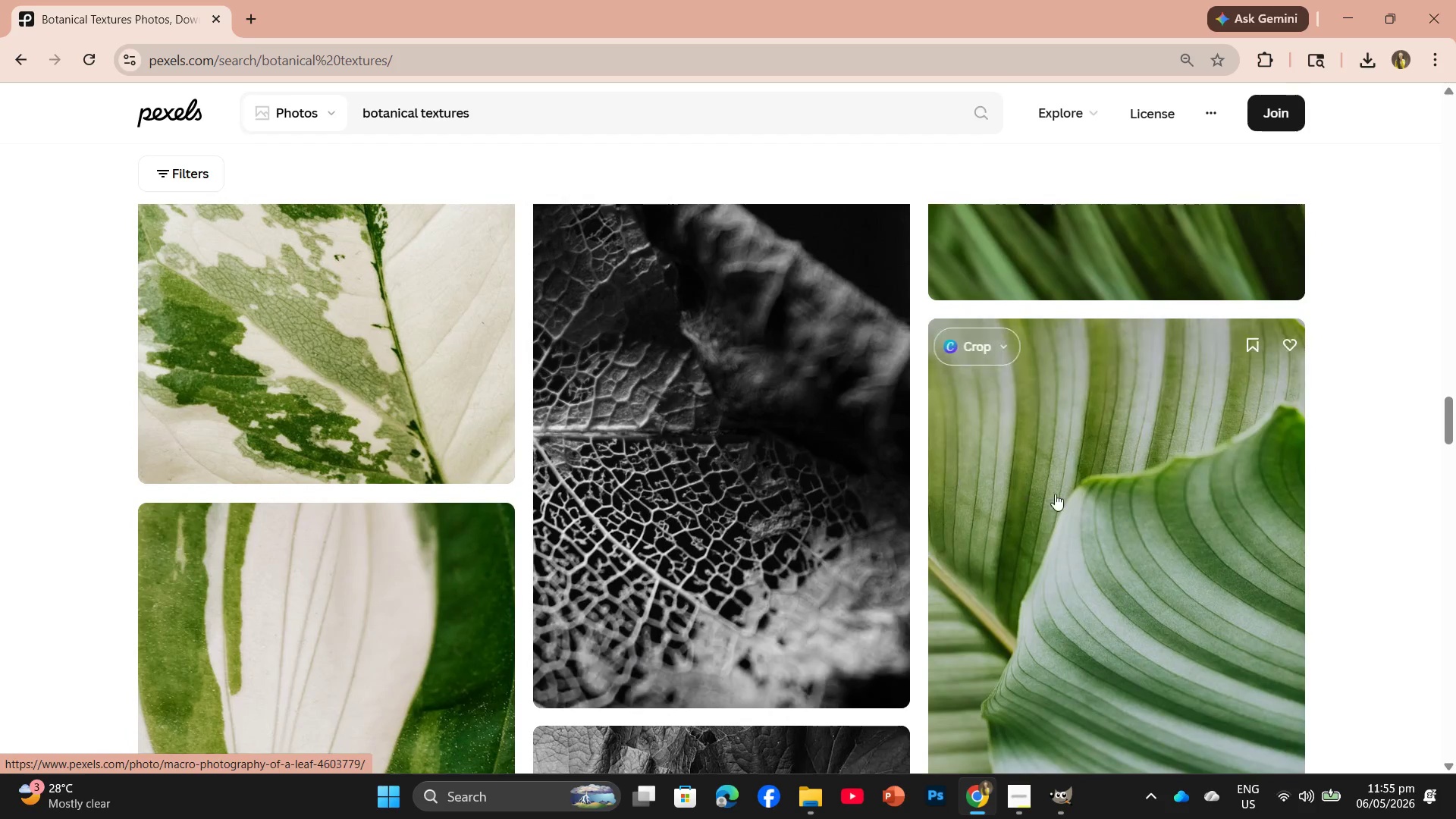 
left_click([1058, 494])
 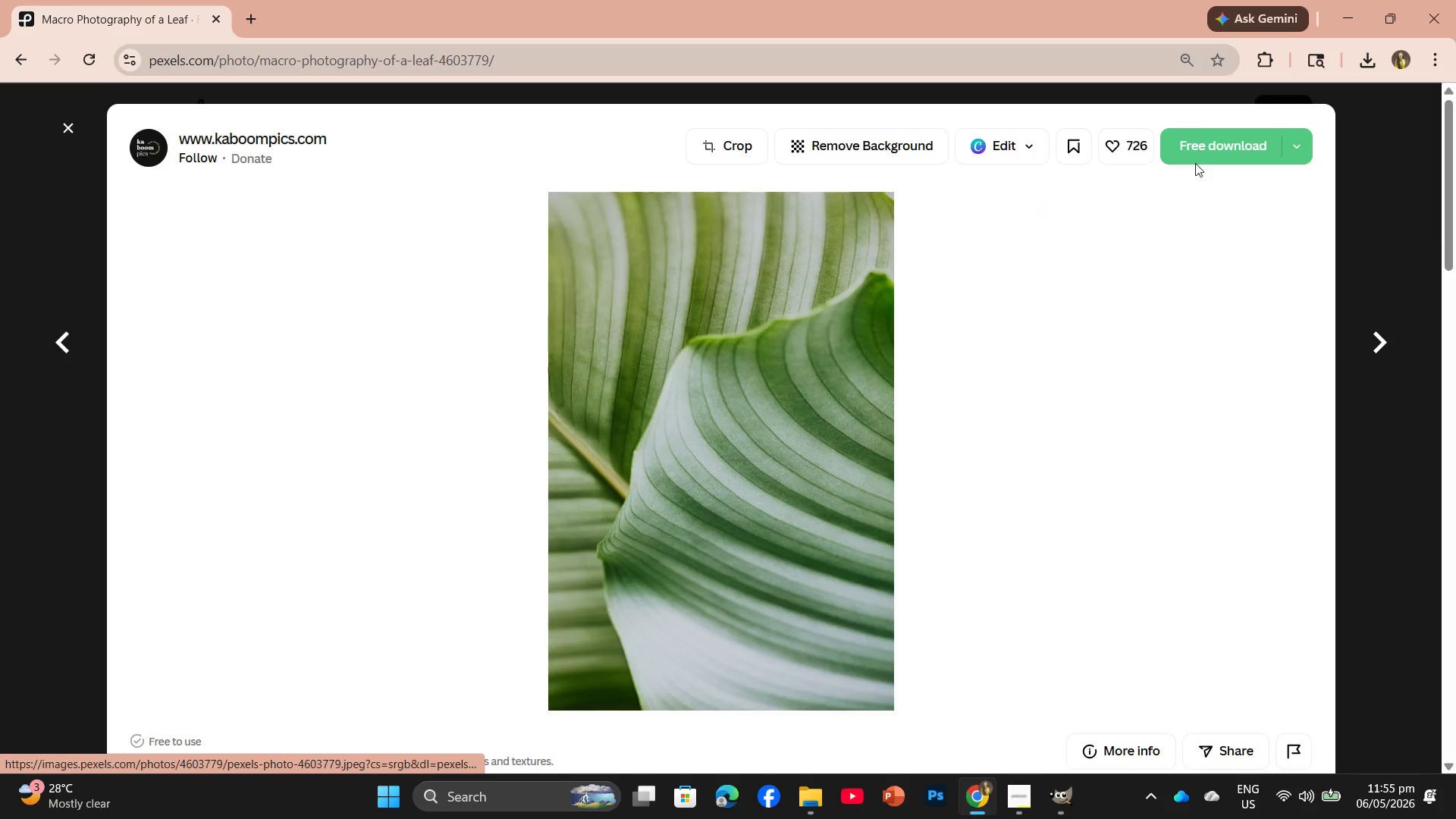 
left_click([1209, 156])
 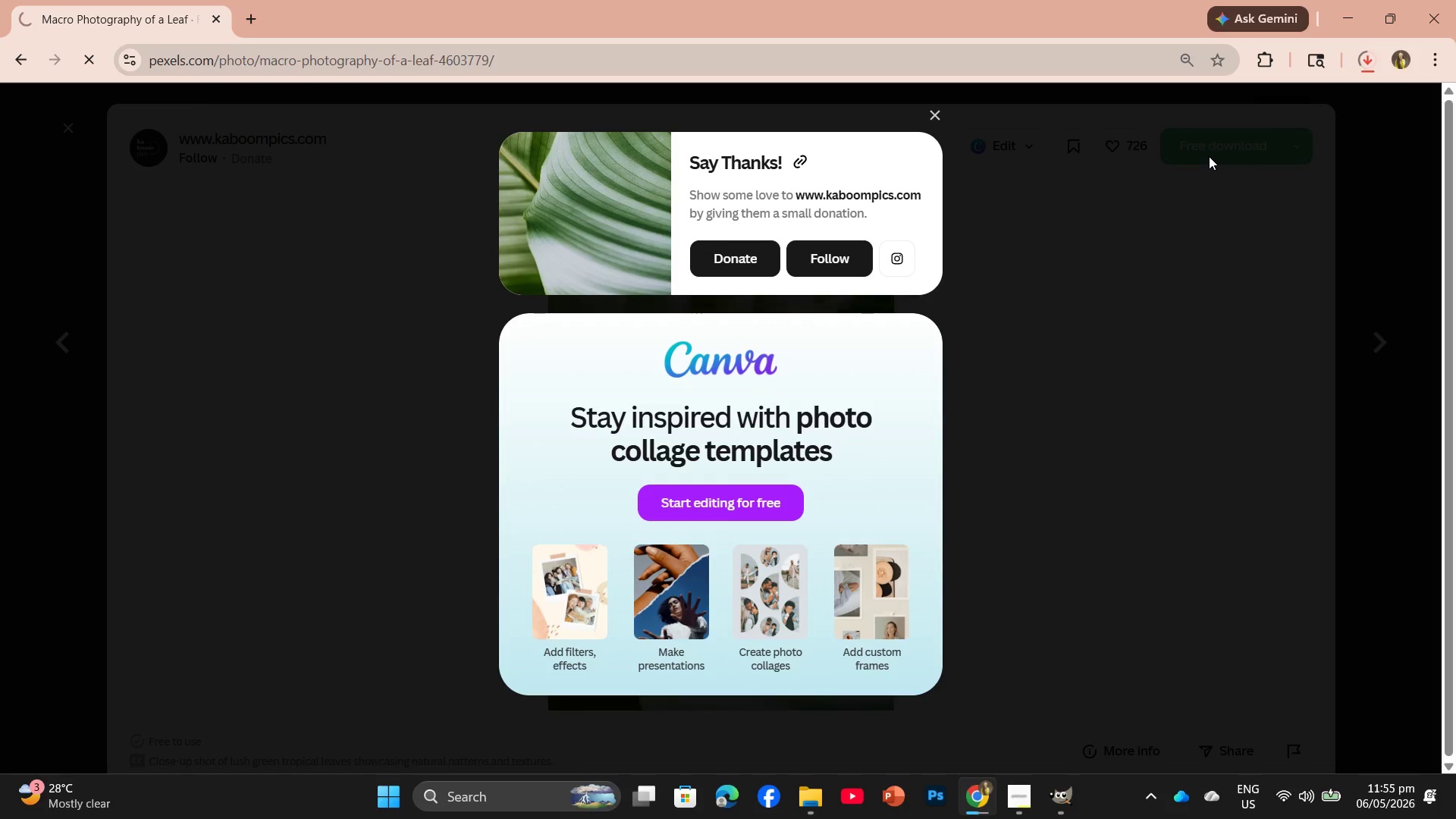 
wait(8.31)
 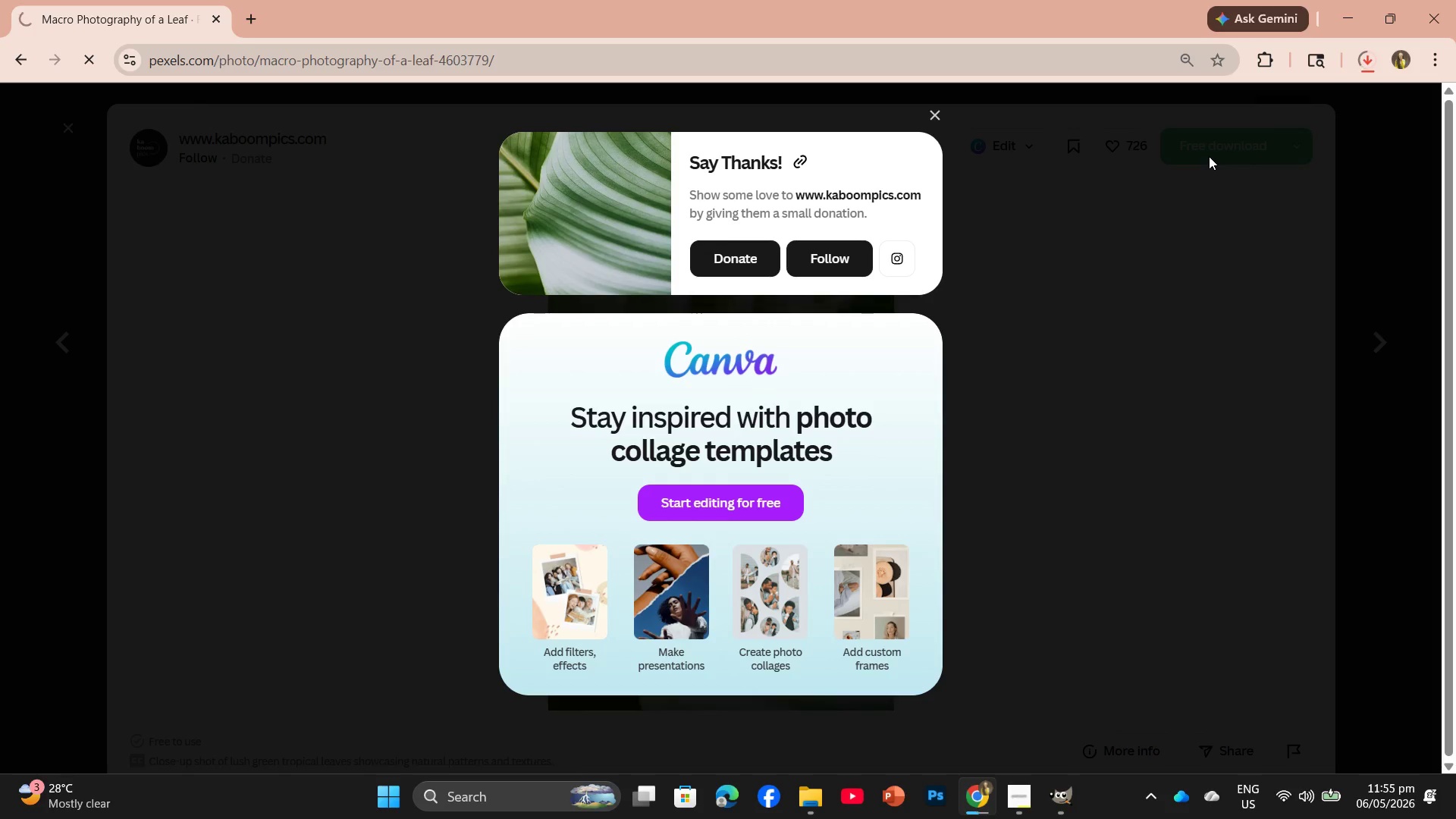 
left_click_drag(start_coordinate=[1200, 110], to_coordinate=[538, 56])
 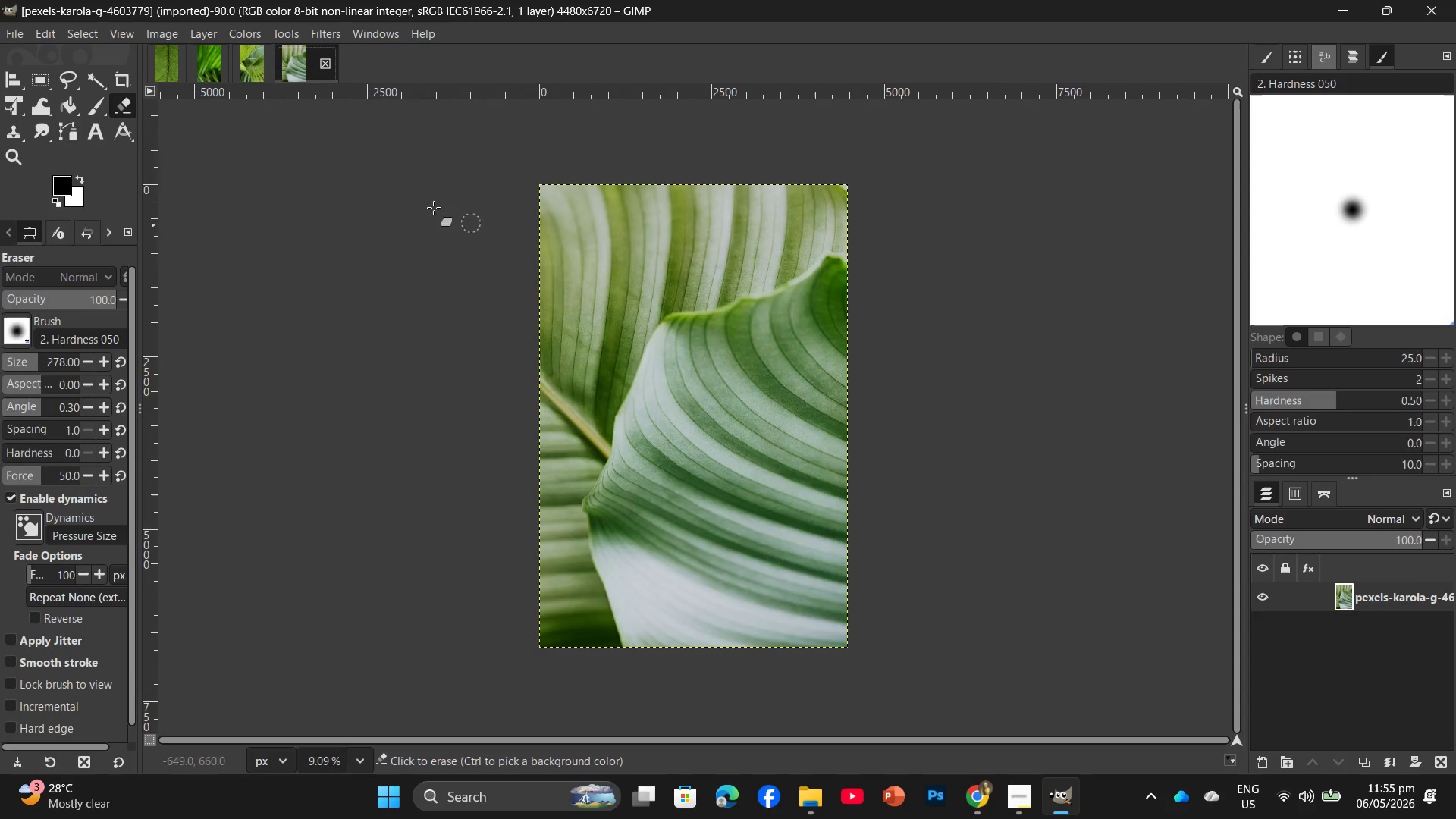 
left_click([248, 30])
 